 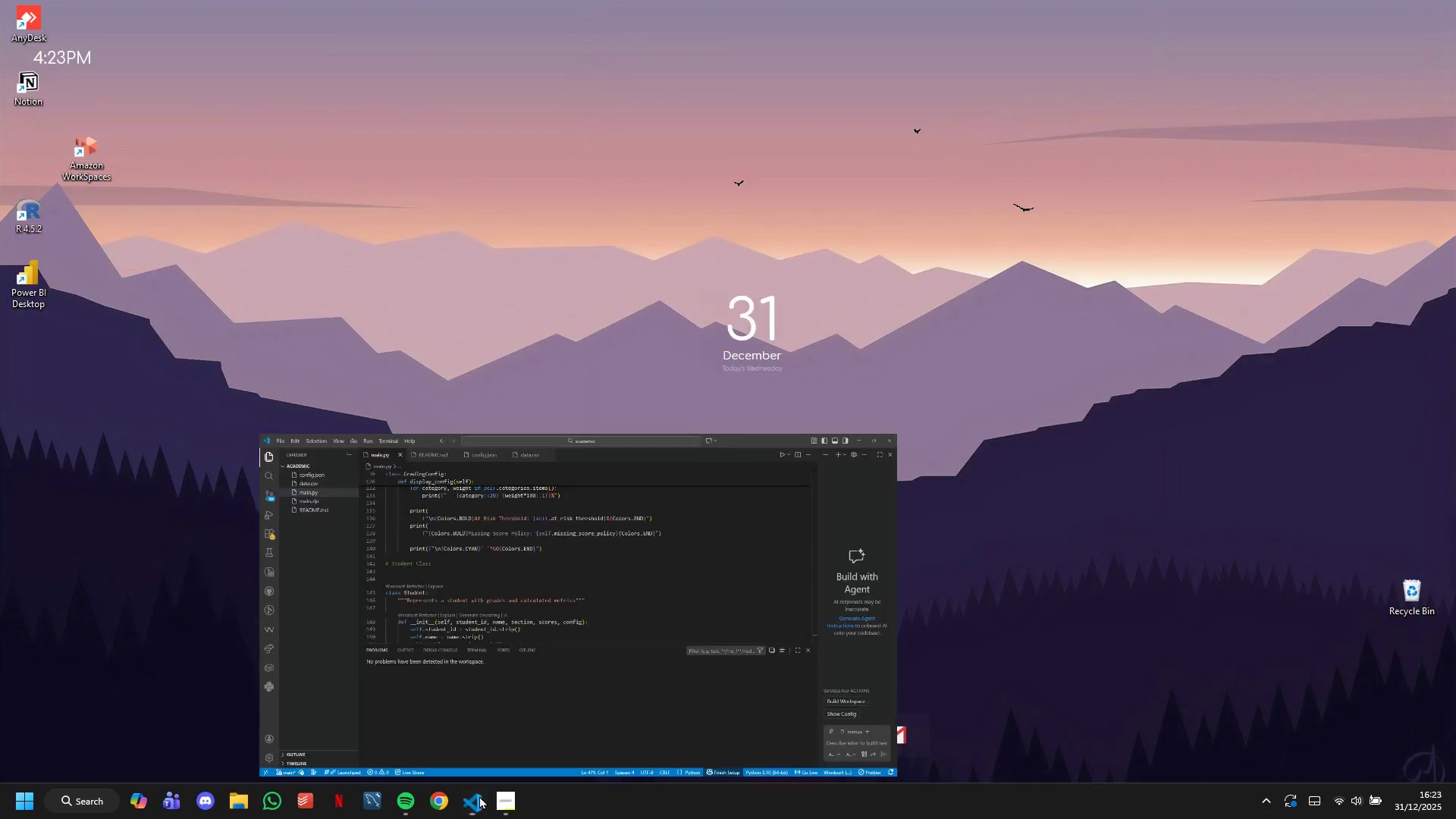 
left_click([479, 795])
 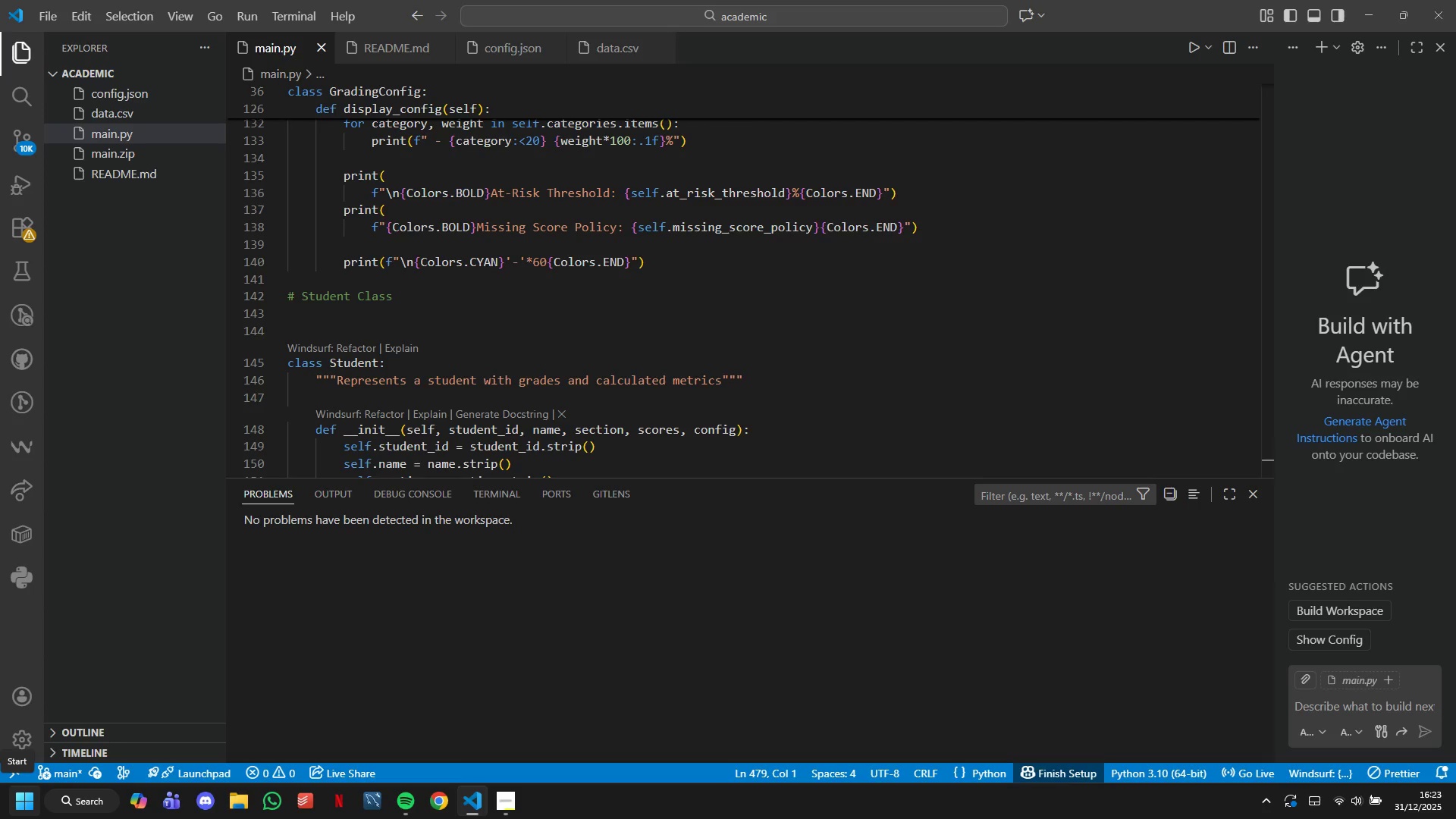 
wait(12.89)
 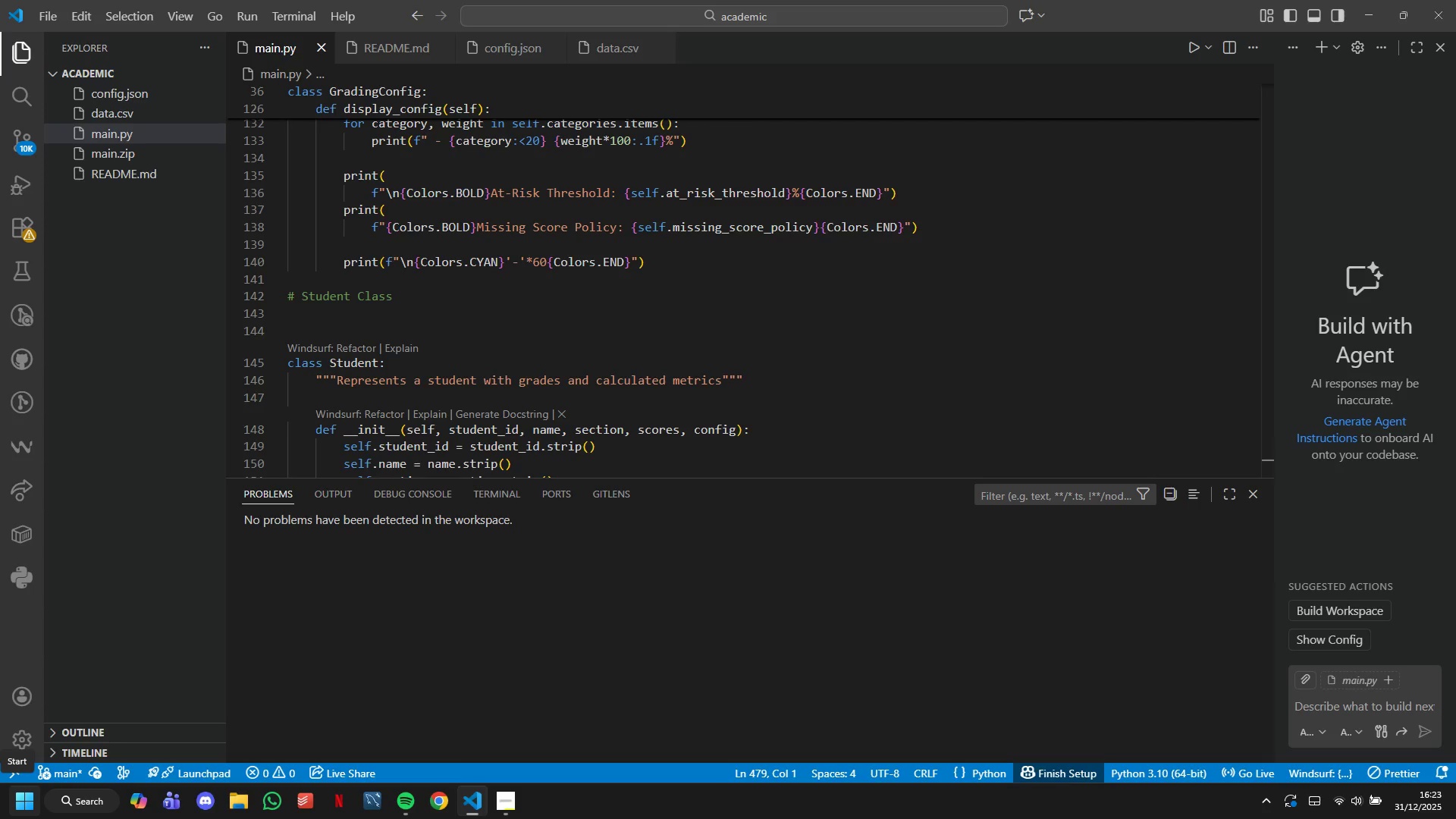 
left_click([141, 176])
 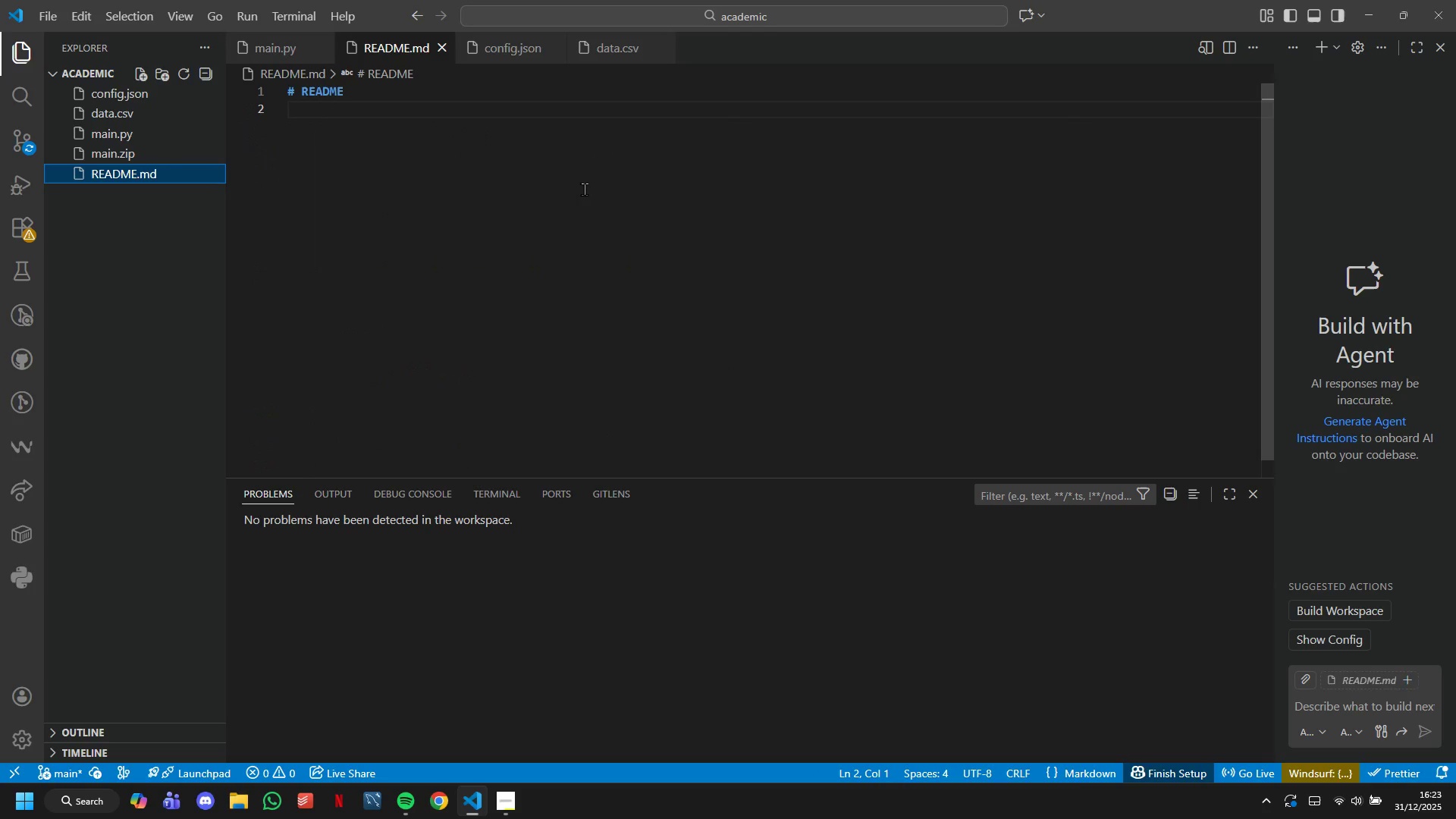 
left_click([576, 151])
 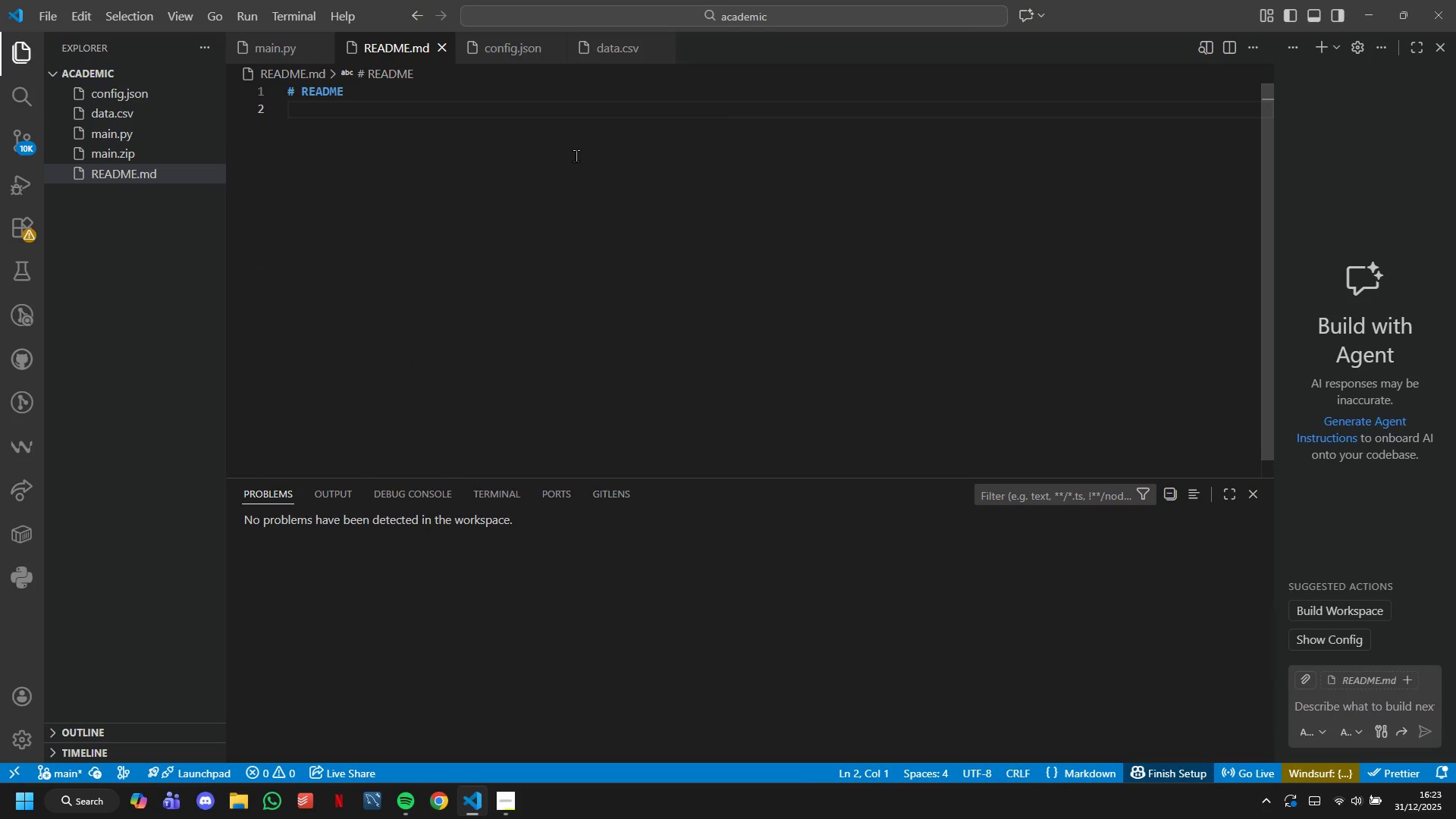 
hold_key(key=Backspace, duration=0.66)
 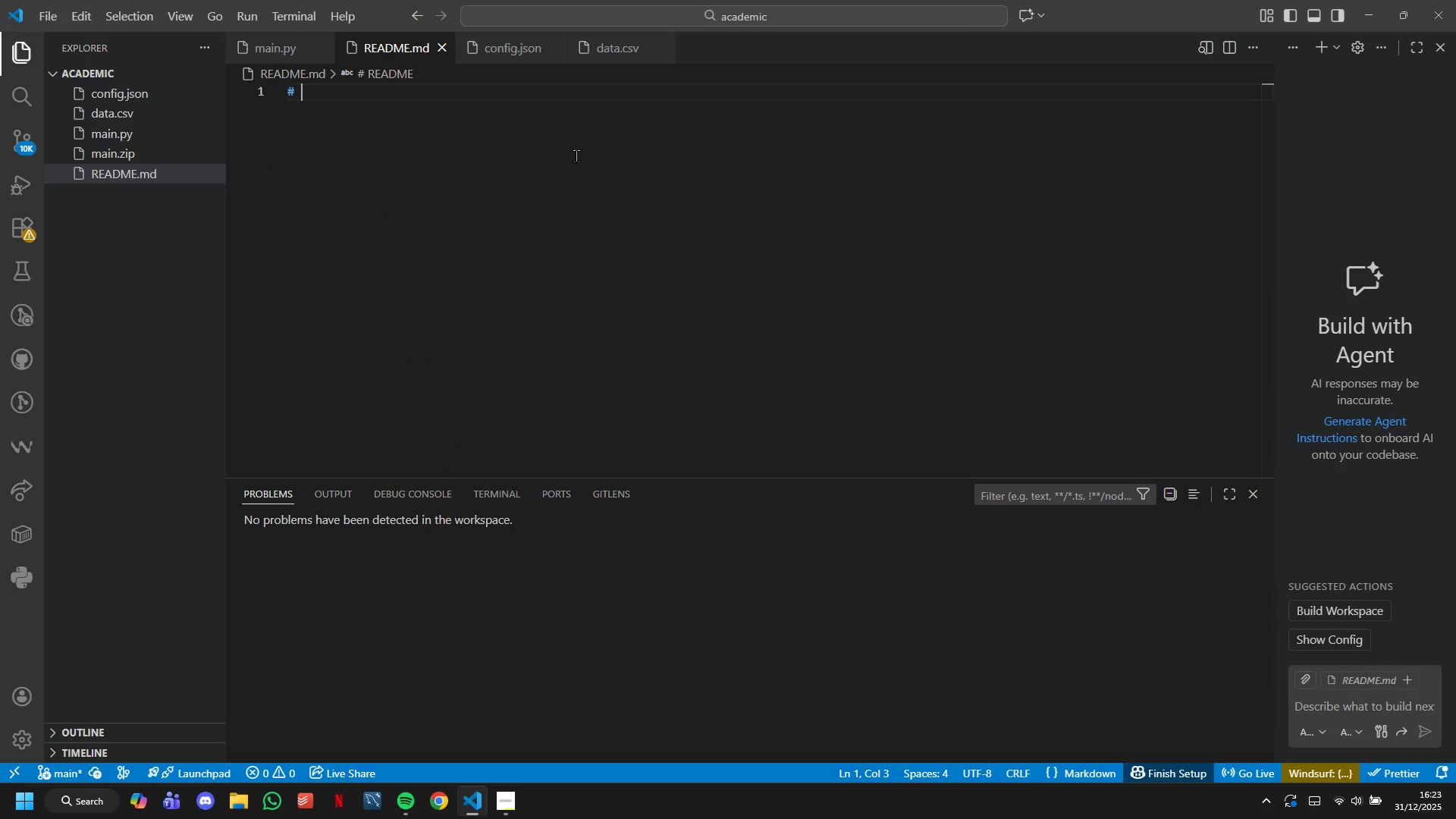 
key(Backspace)
type(GradeBook PRO - CLI Academic Performance Engine)
 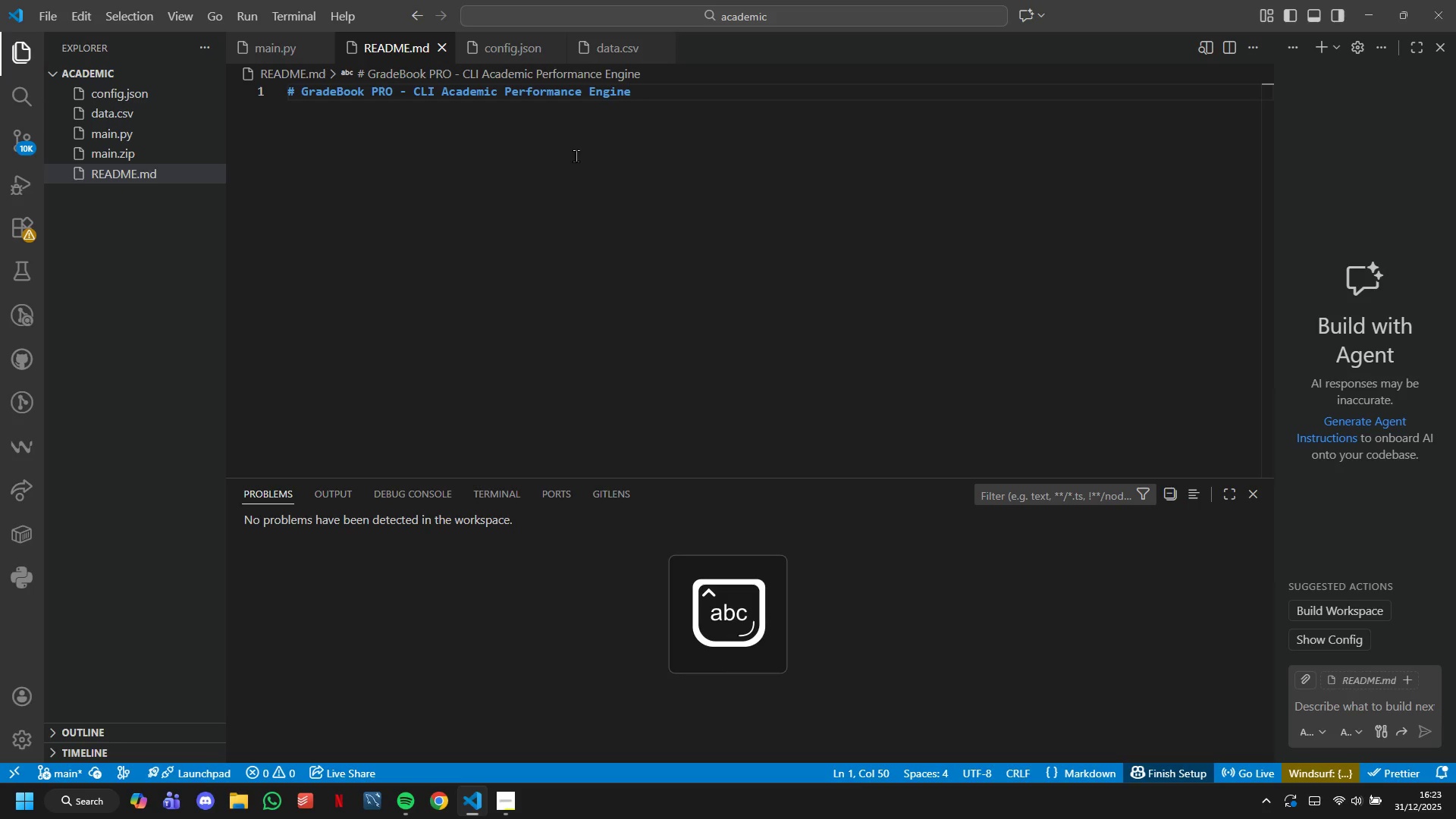 
key(Enter)
 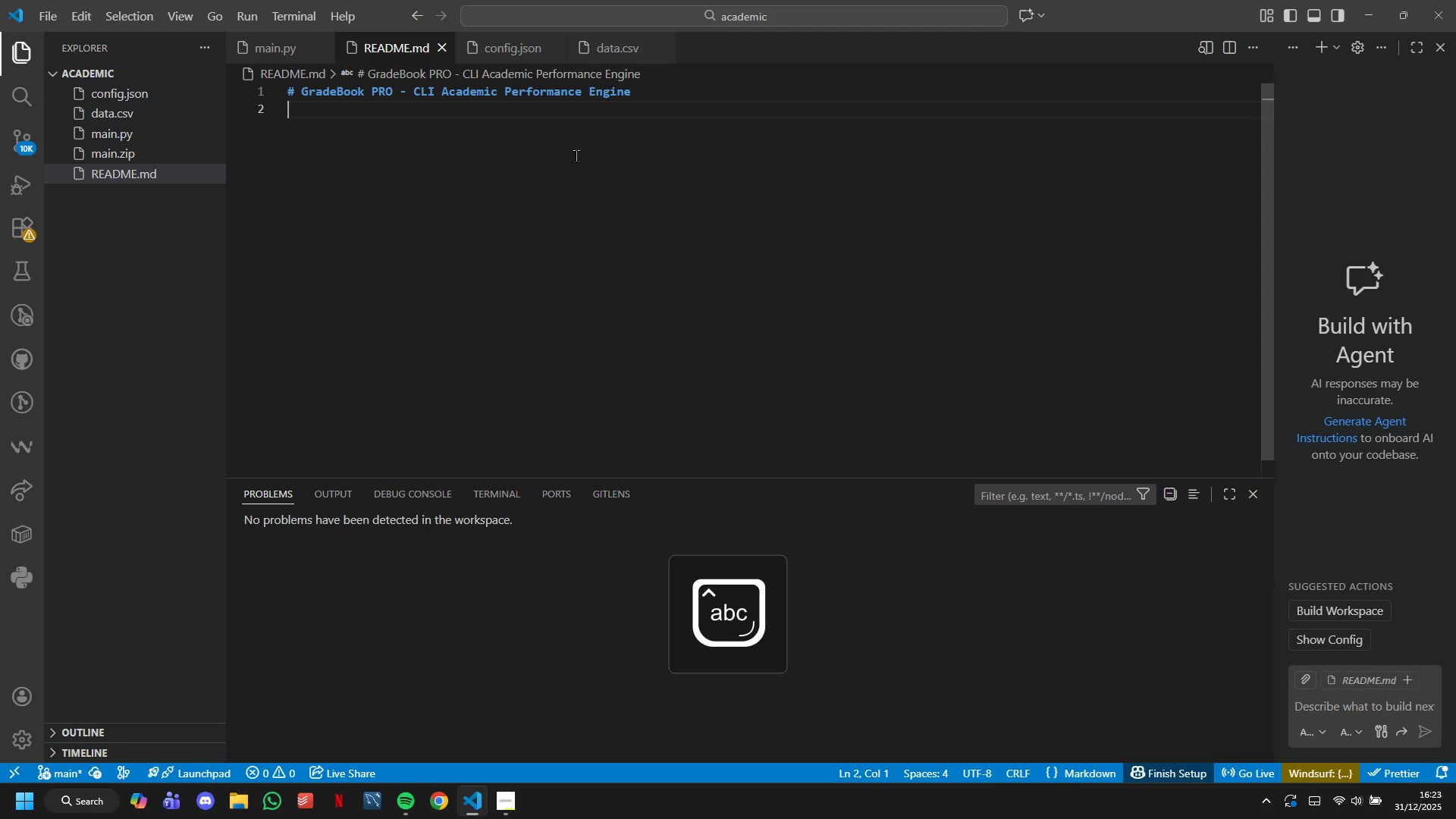 
key(Enter)
 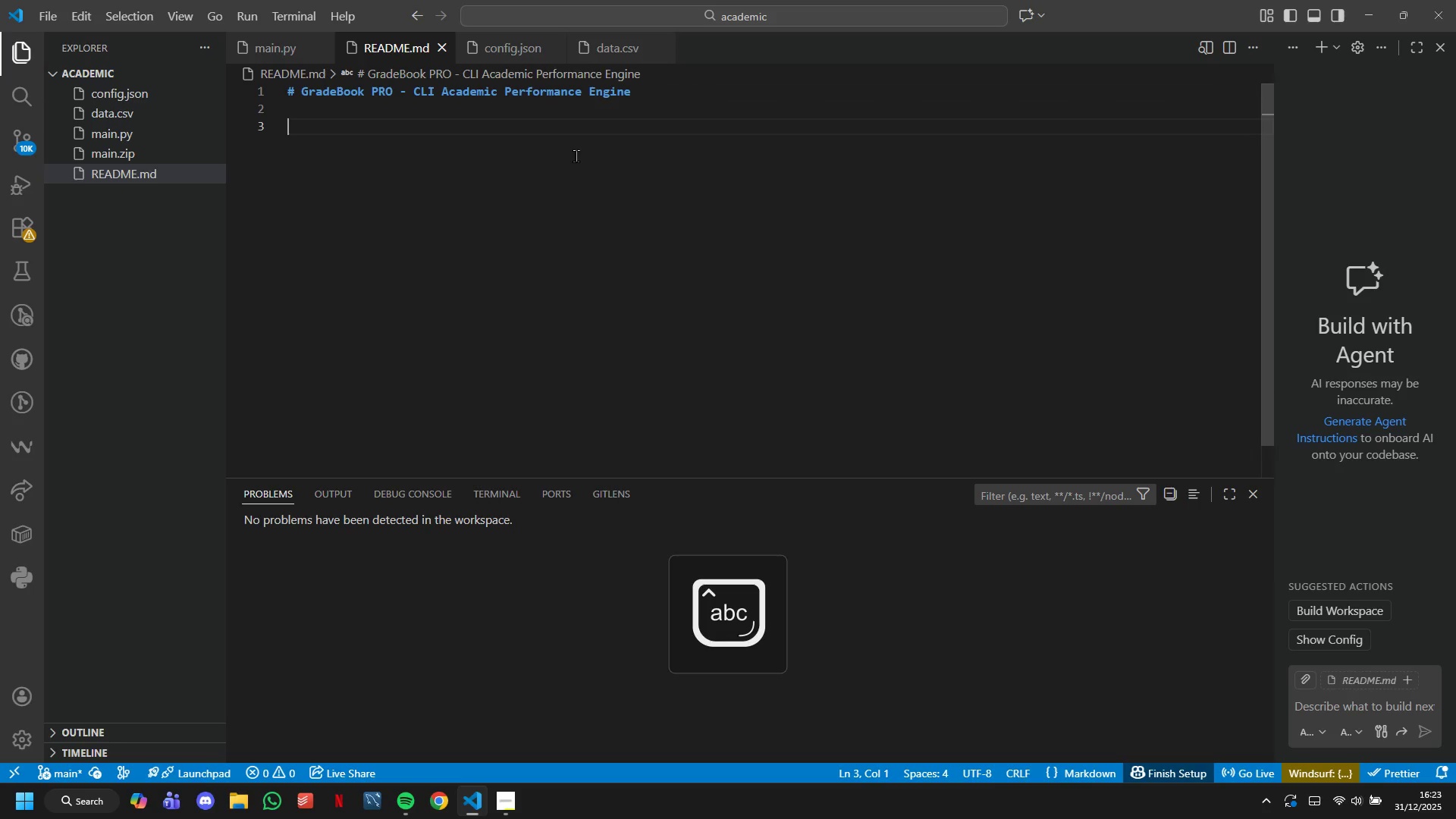 
type(## Project Overview )
 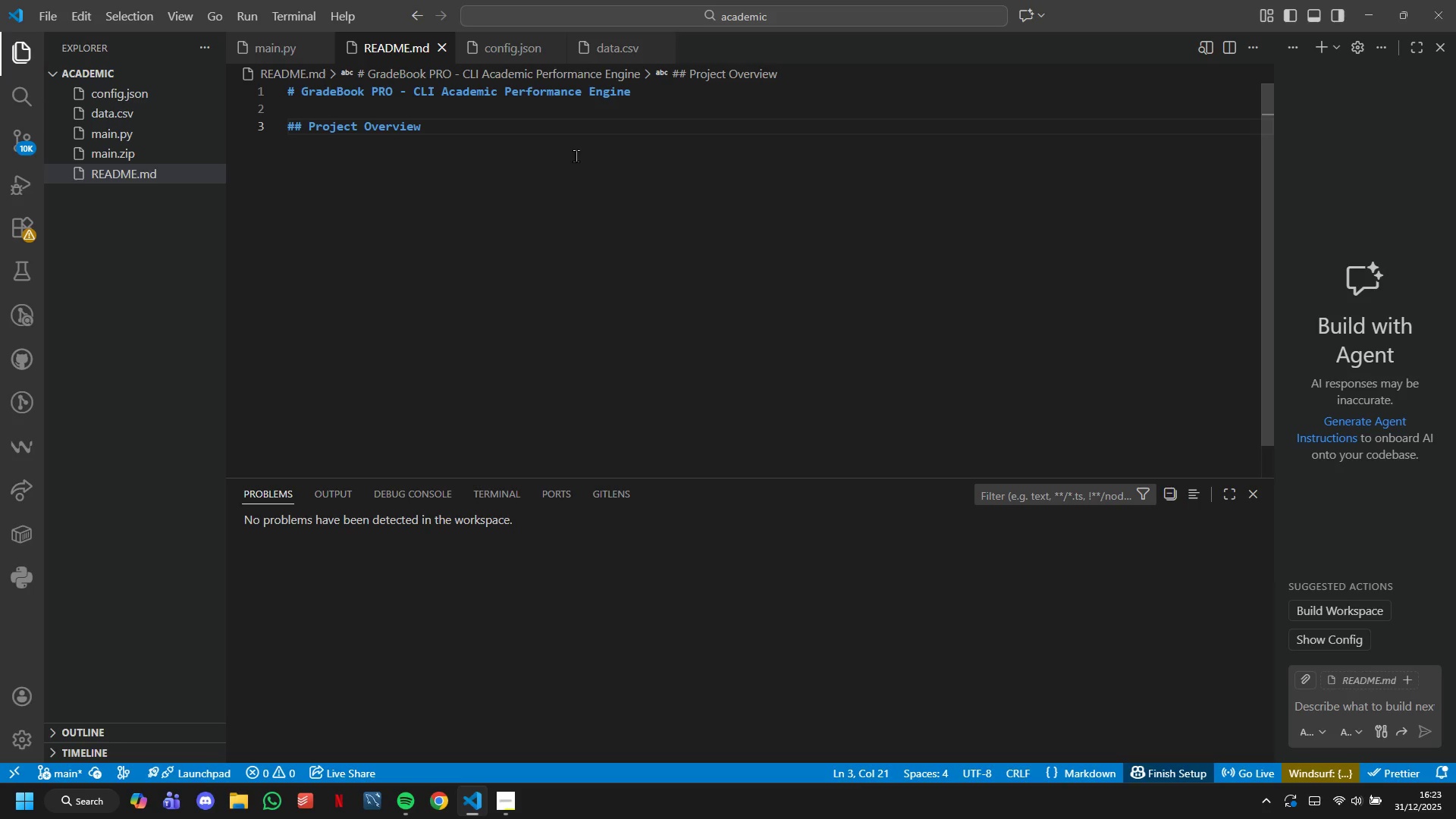 
wait(9.62)
 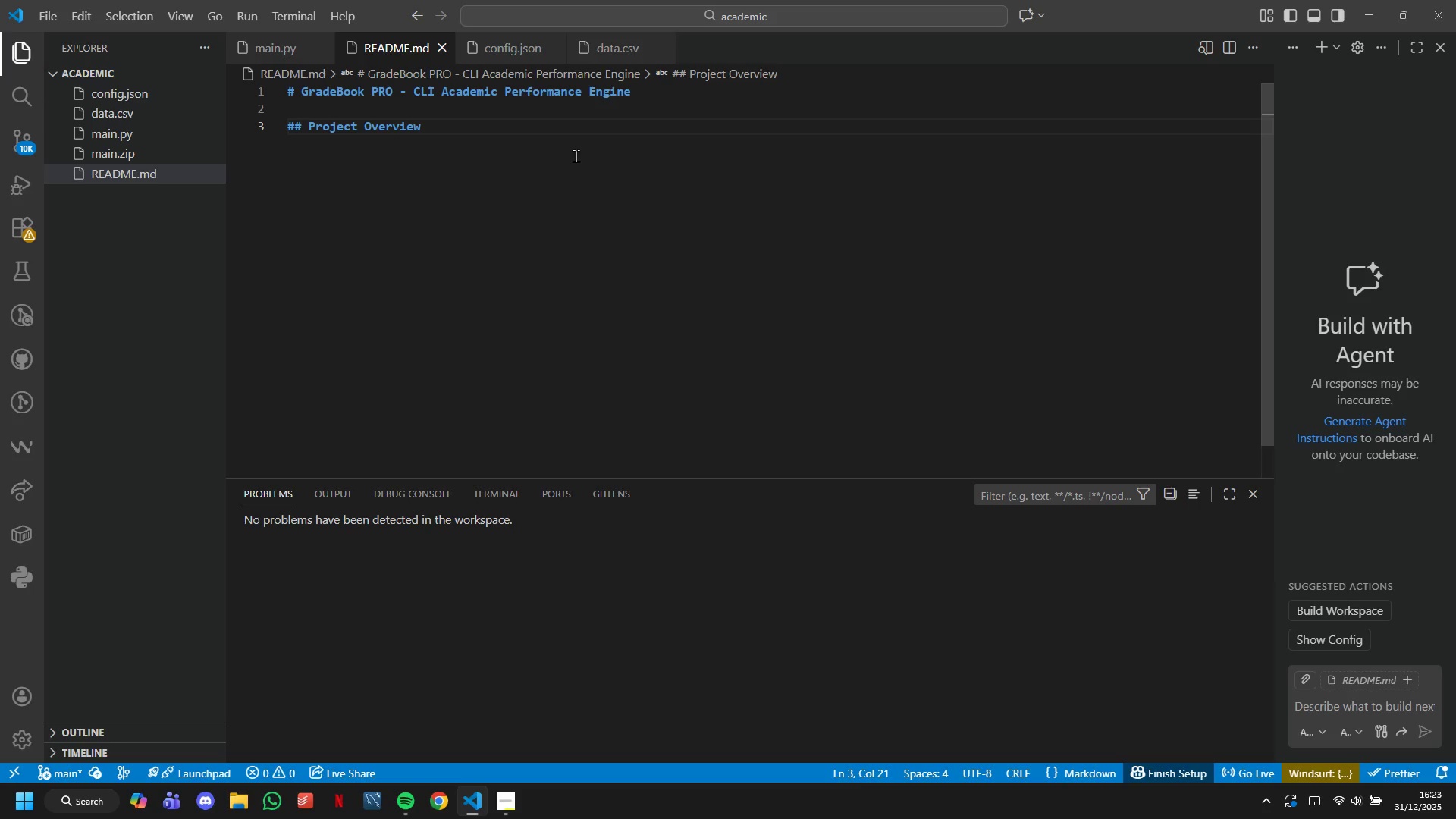 
key(Shift+ShiftRight)
 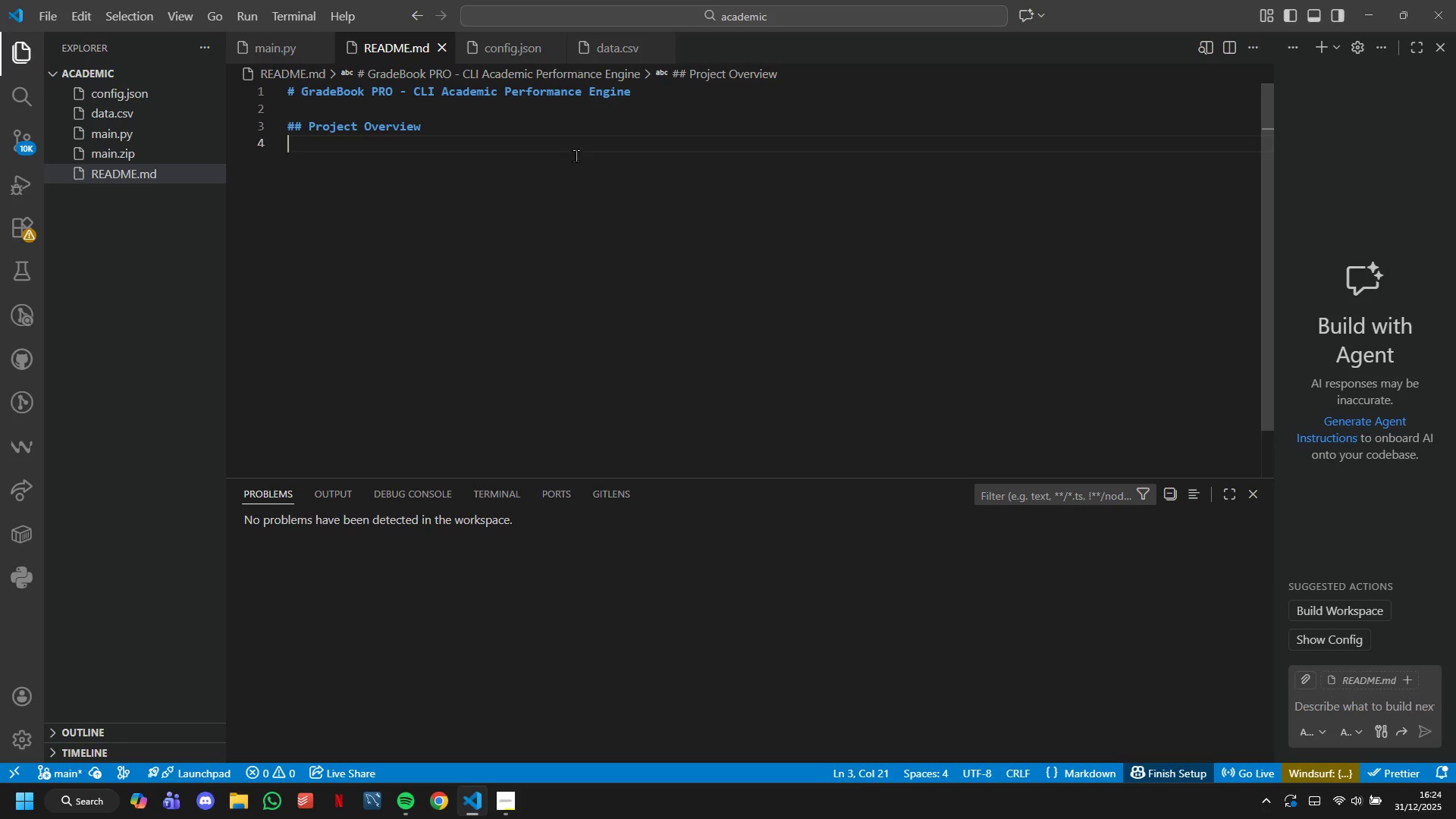 
key(Enter)
 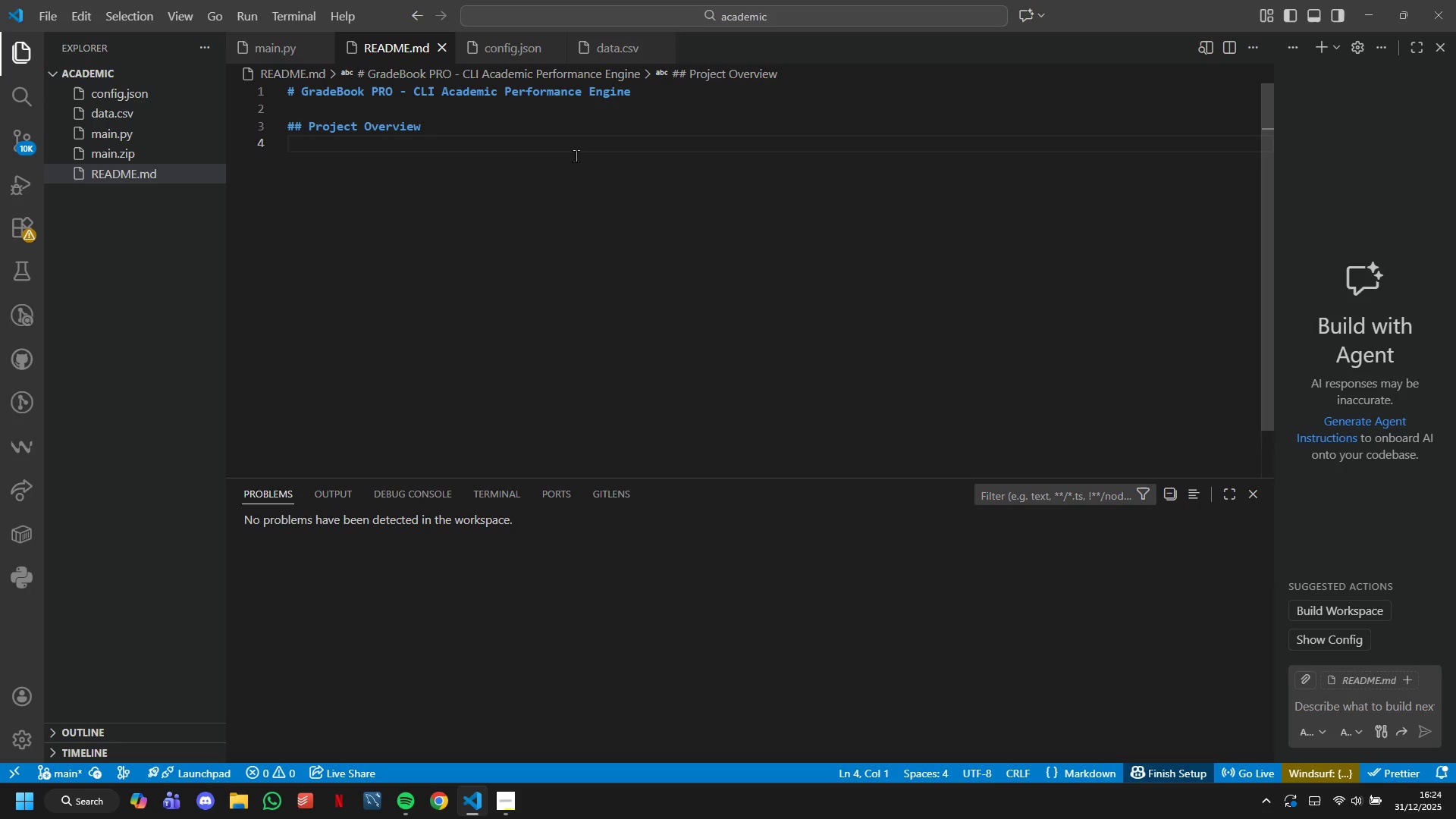 
key(Enter)
 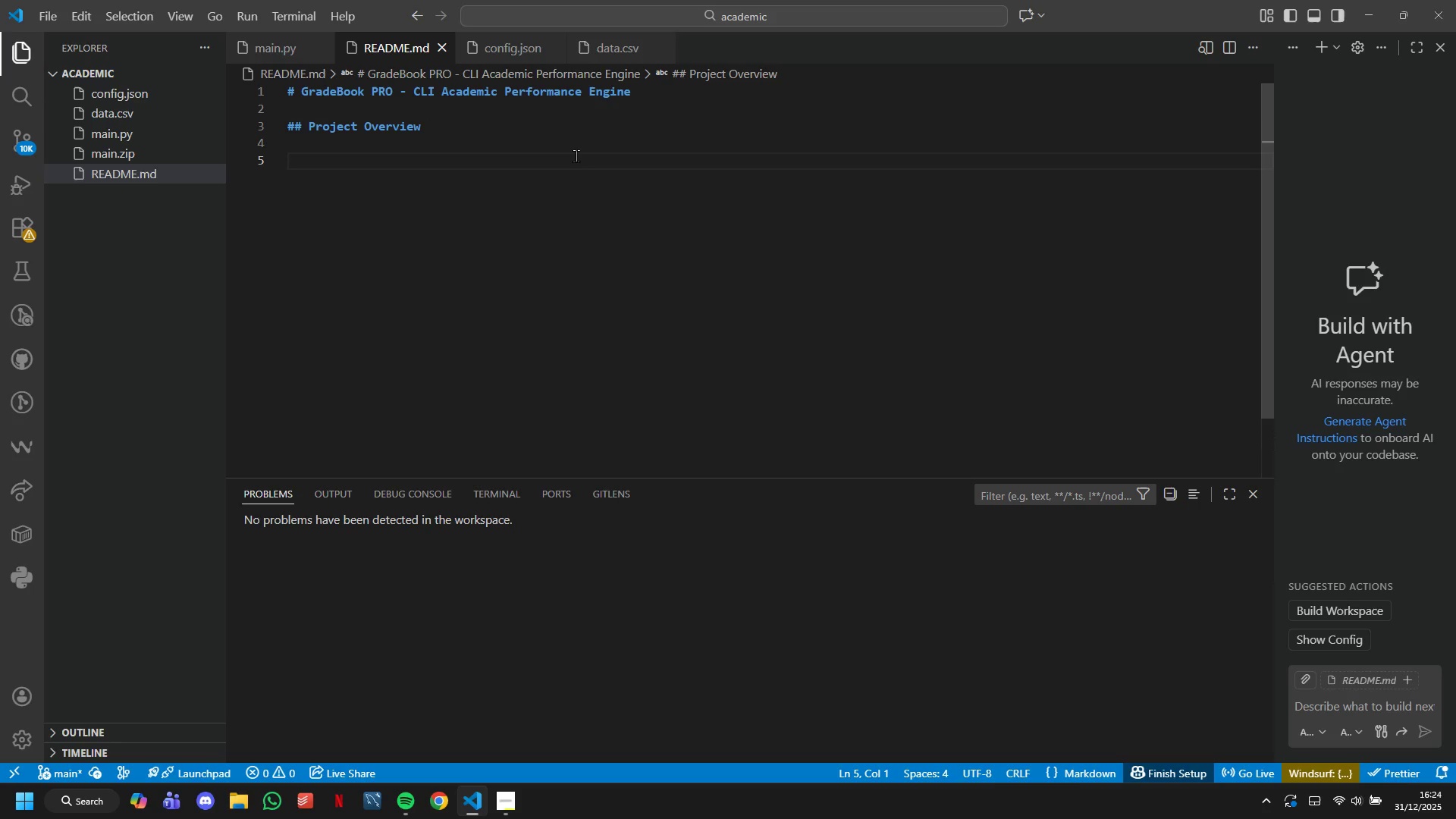 
type(- Client : Prof. Mat)
key(Backspace)
type(rtinez)
 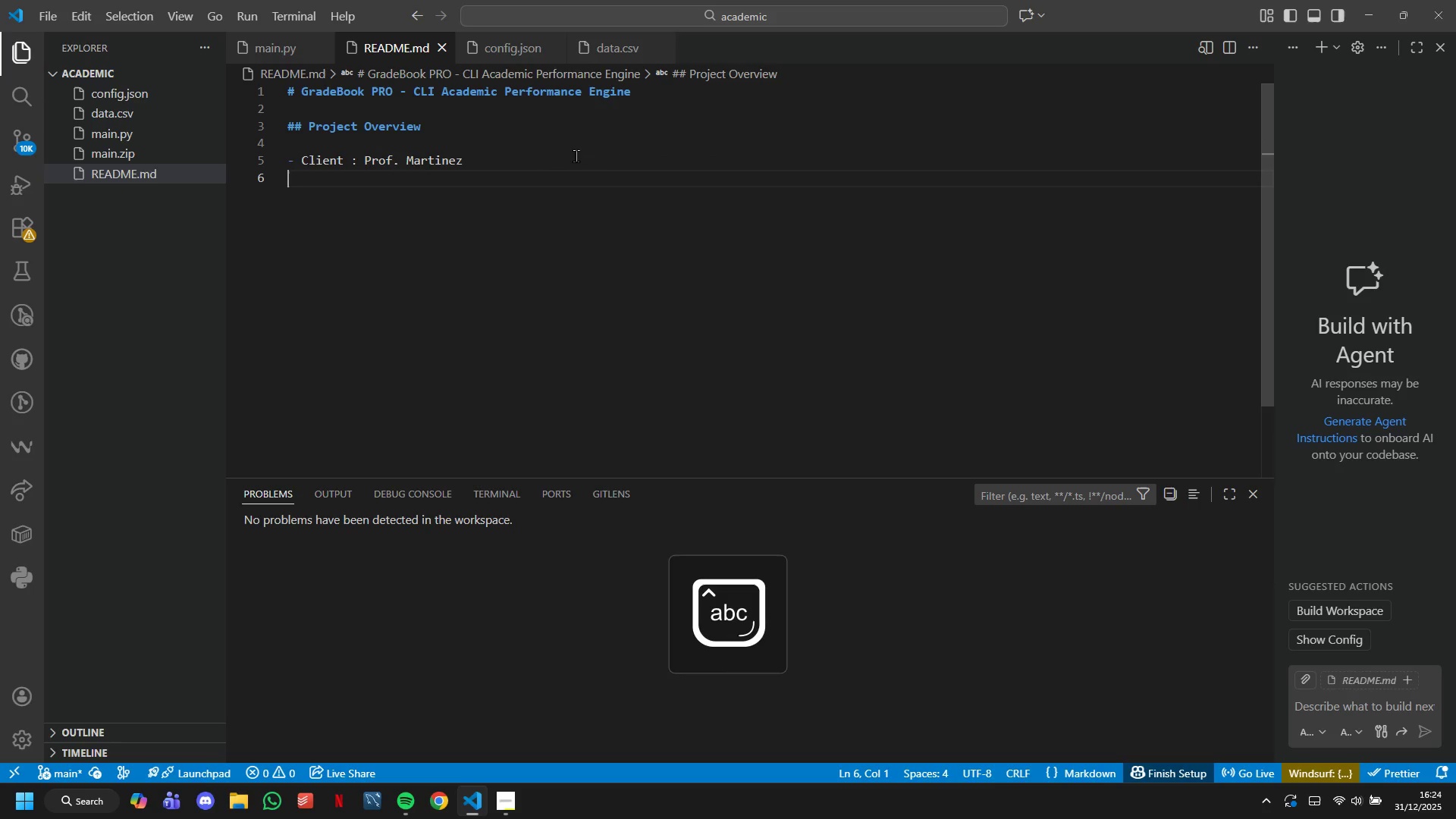 
 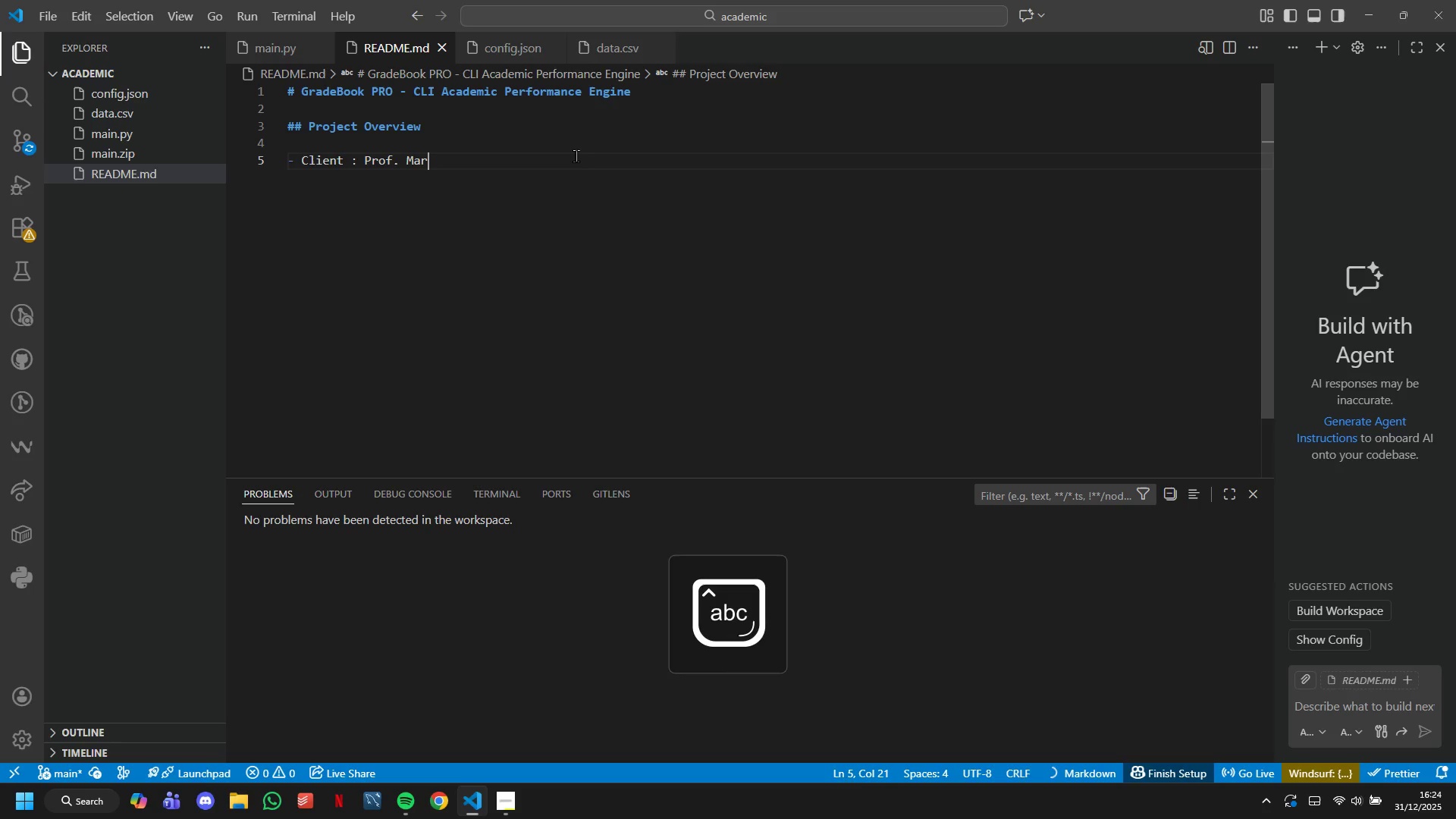 
key(Enter)
 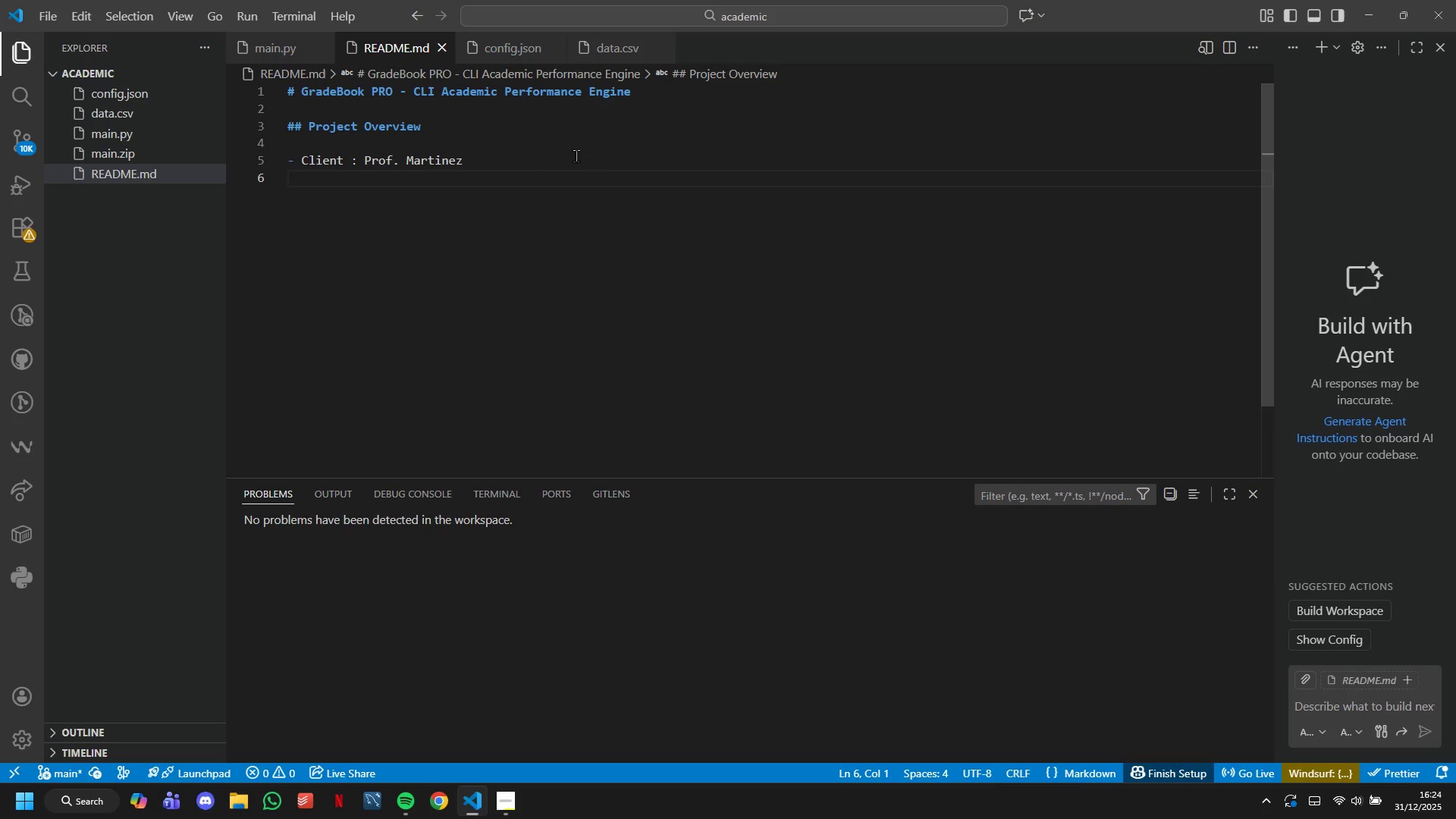 
type(- Course : Introduction to Data Science (3 Sections)
 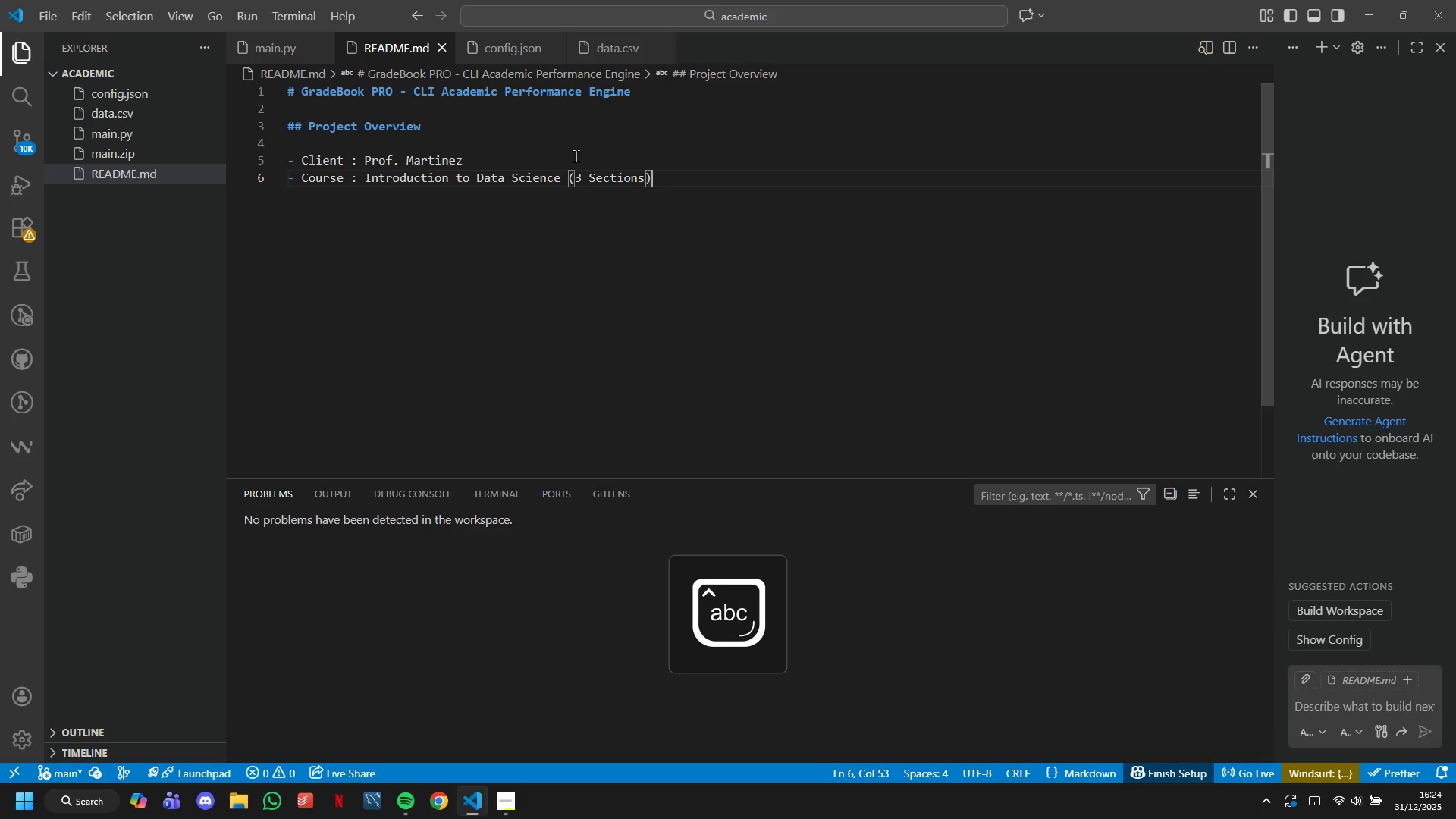 
 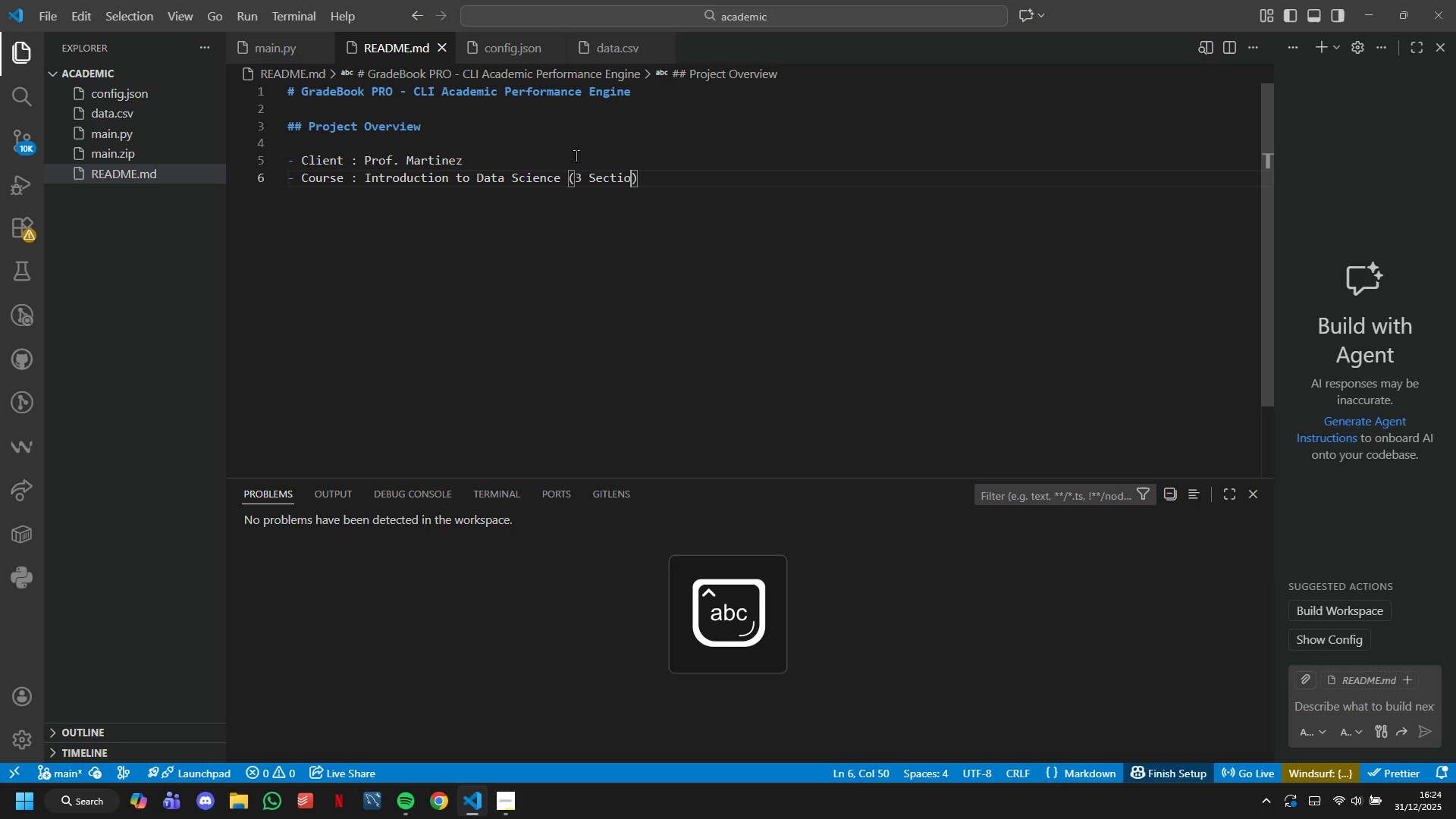 
key(ArrowRight)
 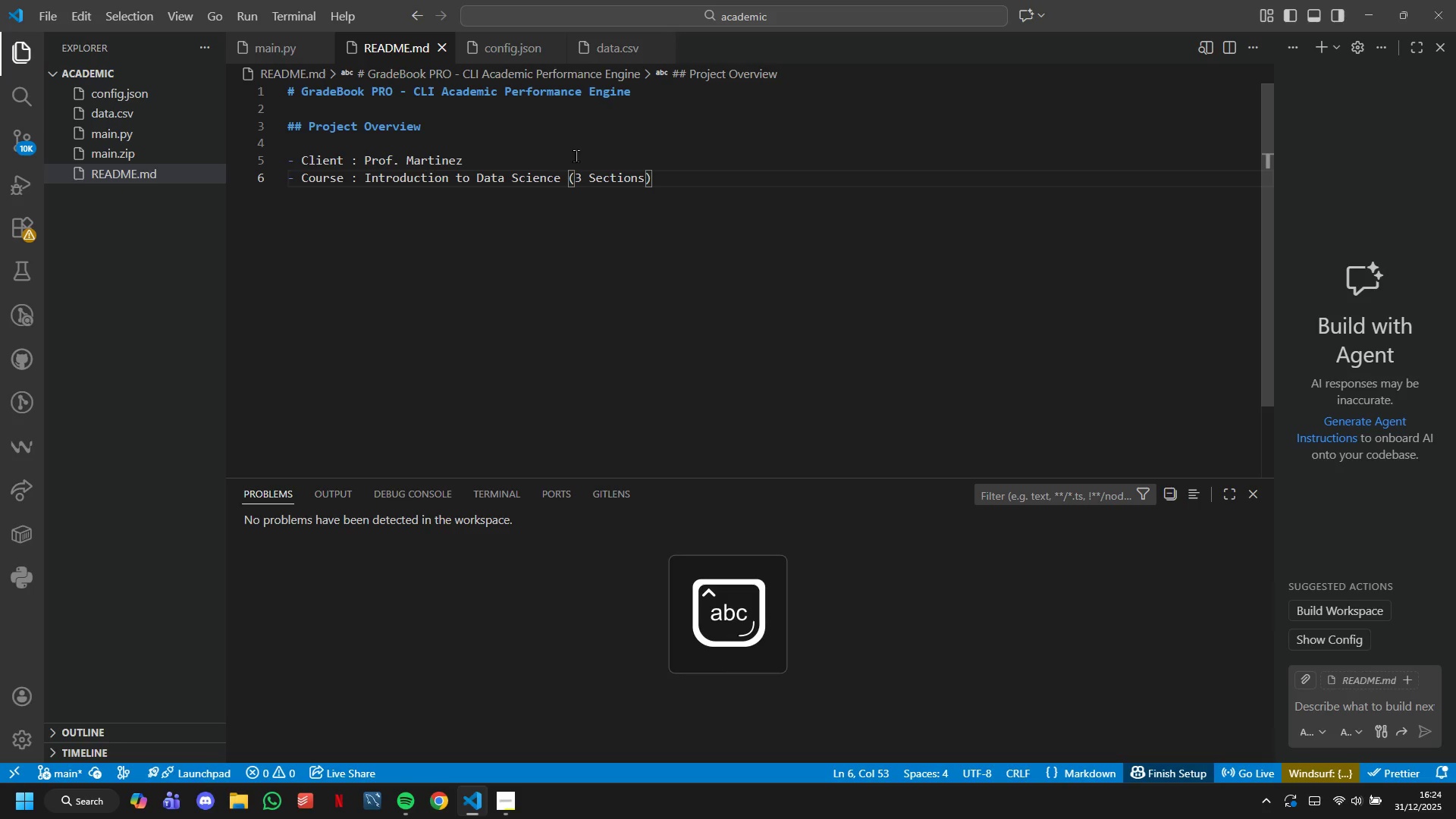 
key(Enter)
 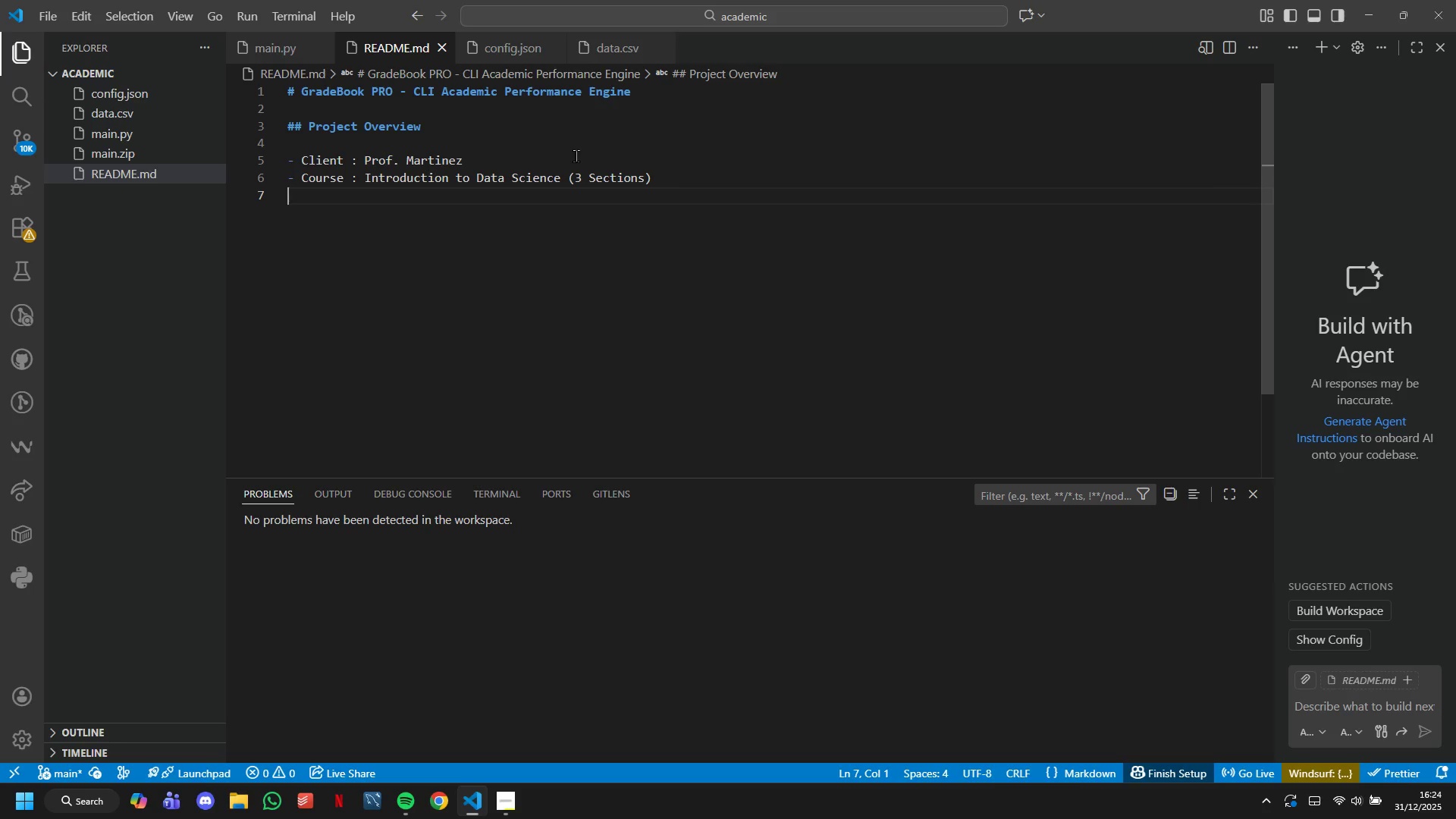 
type(- Purpose : Automated c)
key(Backspace)
type(grade calculations)
key(Backspace)
type(, performanc )
key(Backspace)
type(e analytics,and )
key(Backspace)
key(Backspace)
key(Backspace)
key(Backspace)
type( and student intervention tracking)
 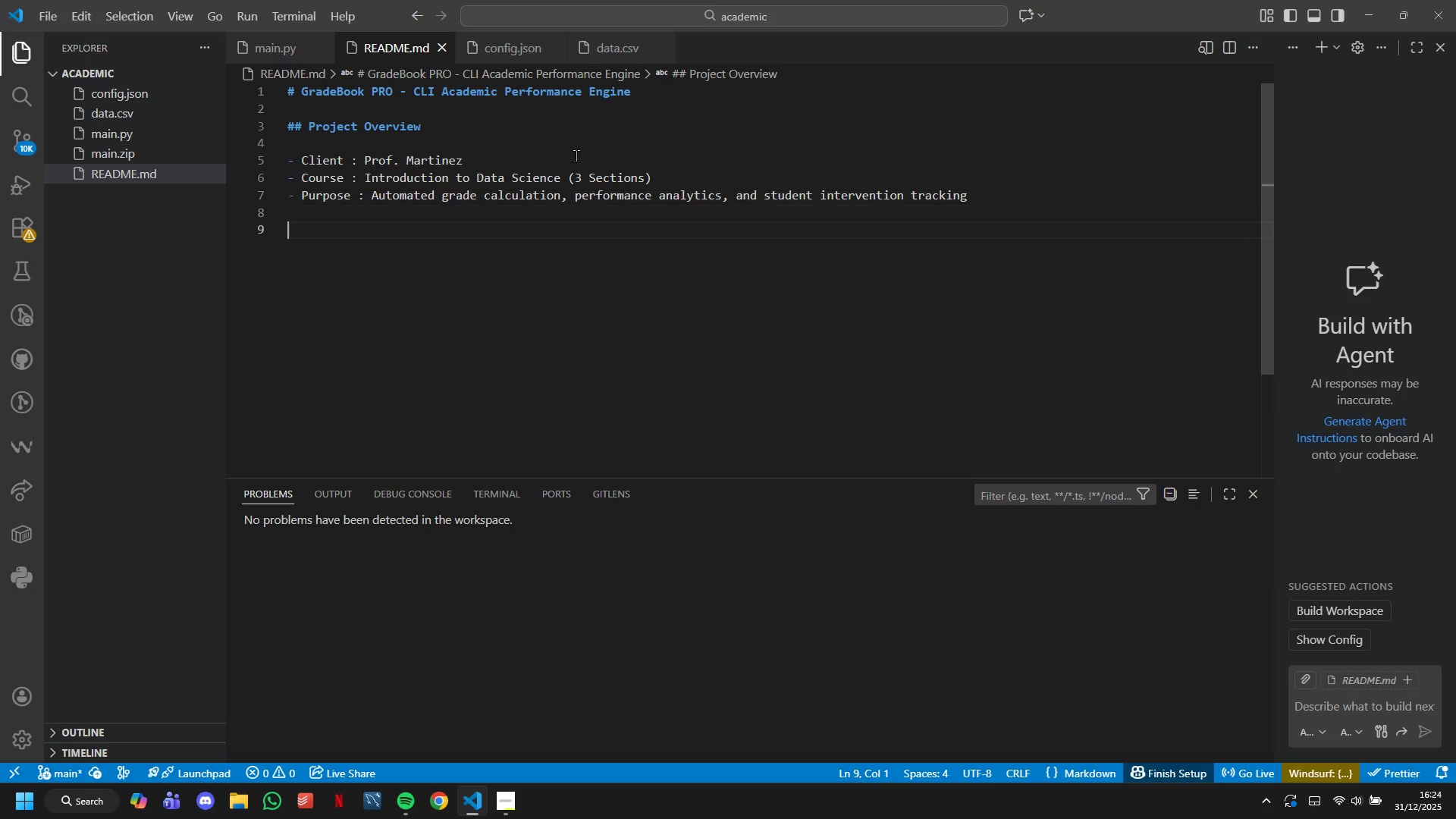 
 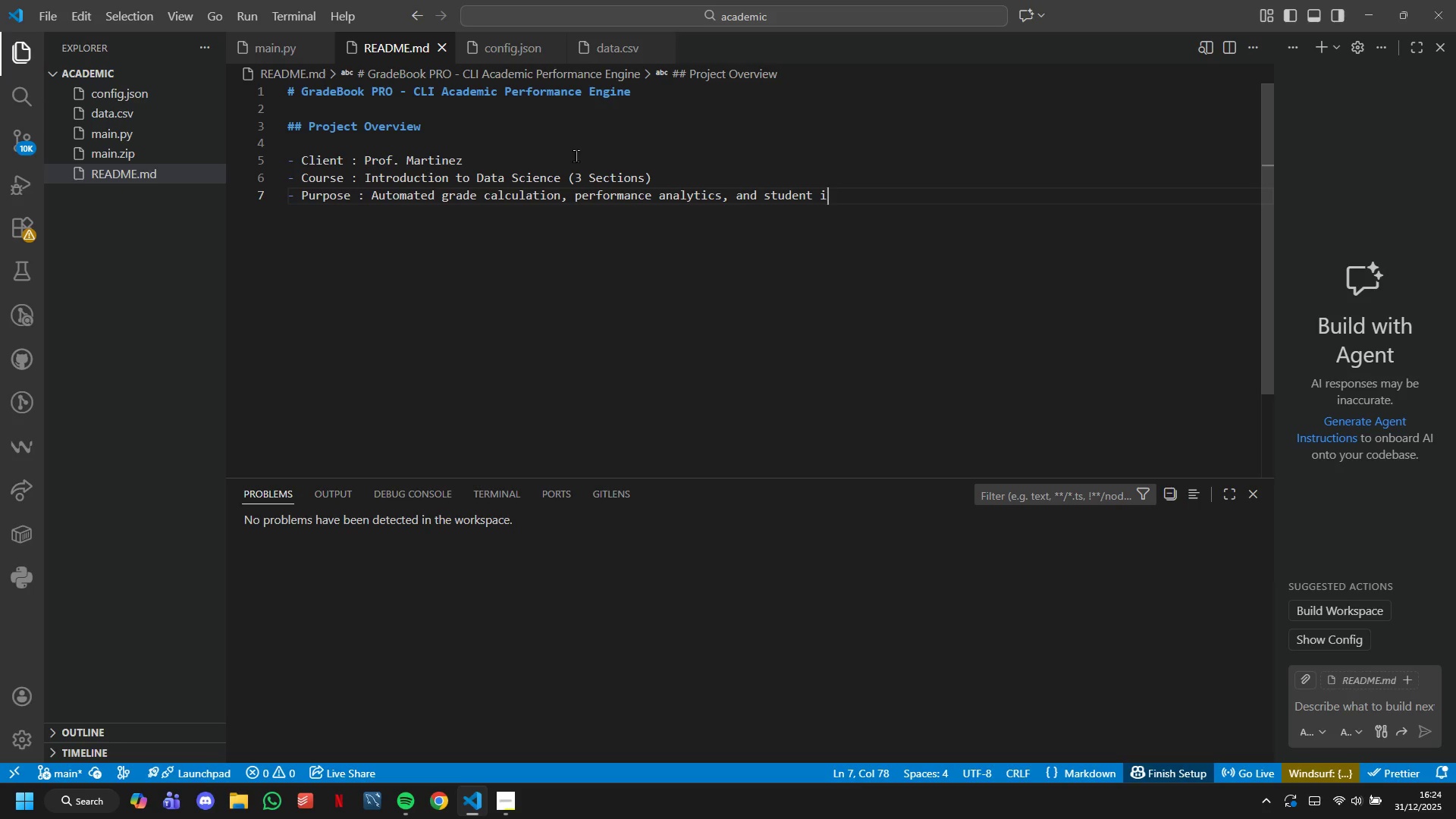 
key(Enter)
 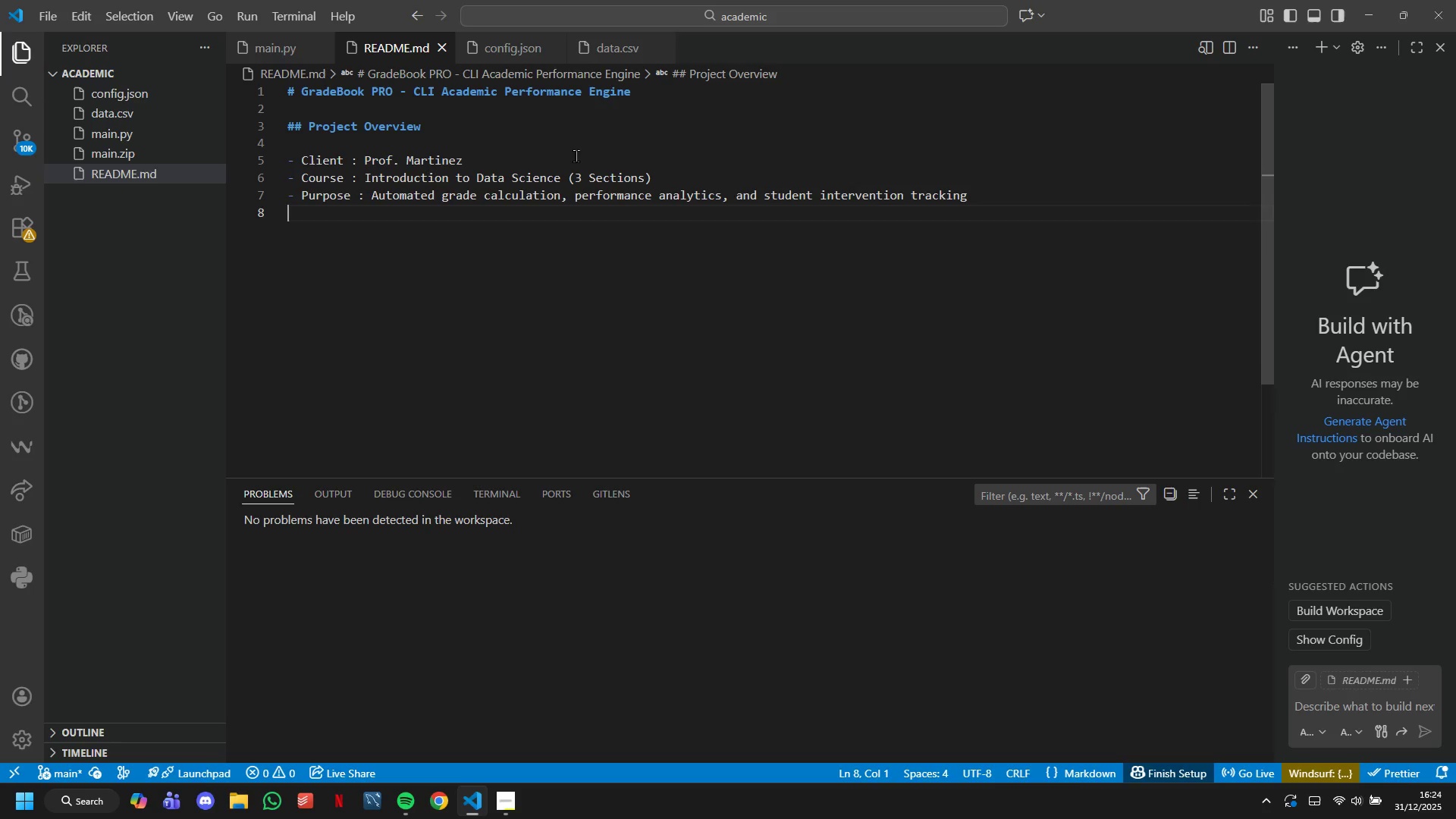 
key(Enter)
 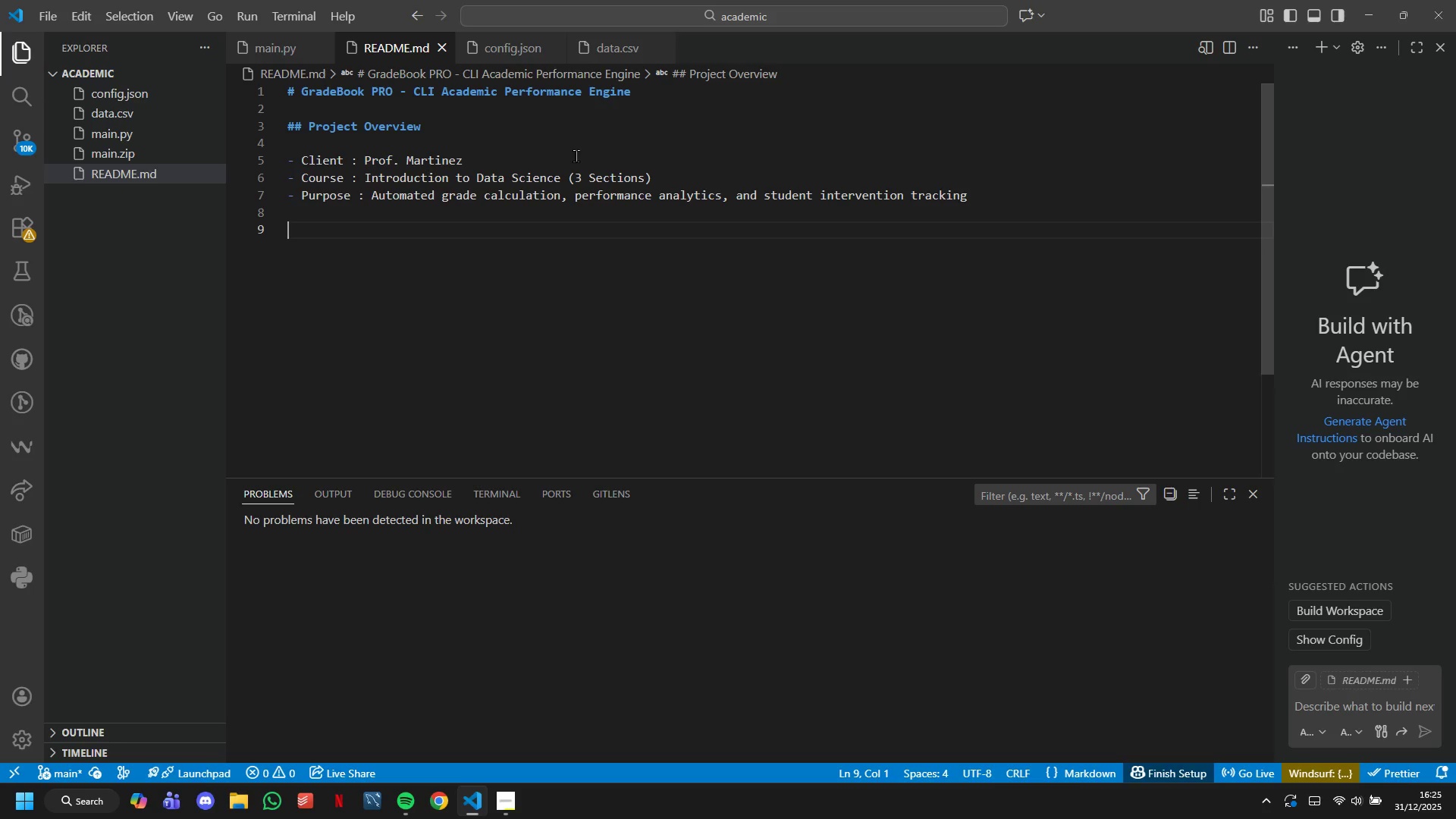 
wait(12.77)
 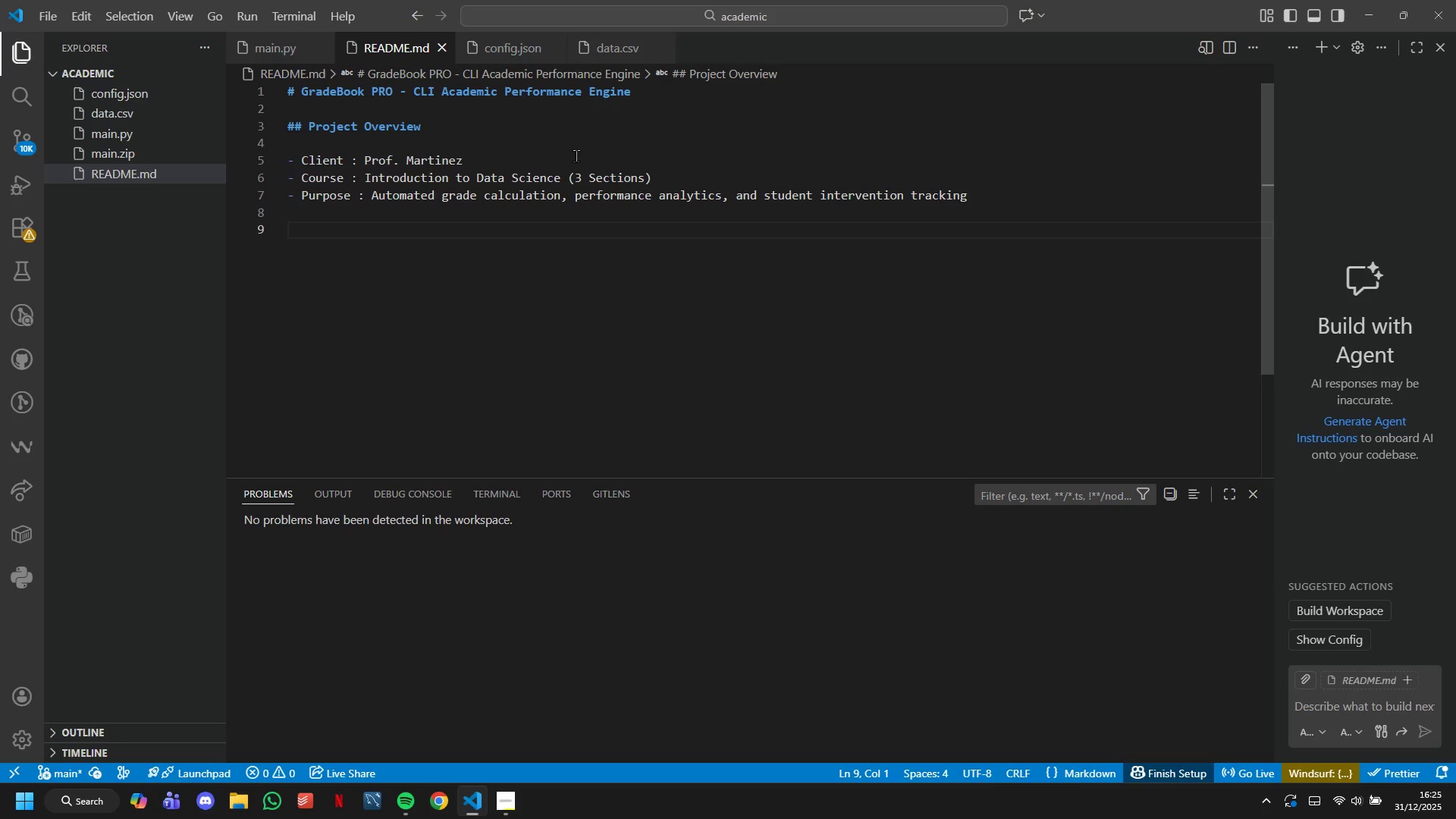 
type(## Featurees)
key(Backspace)
key(Backspace)
type(s)
 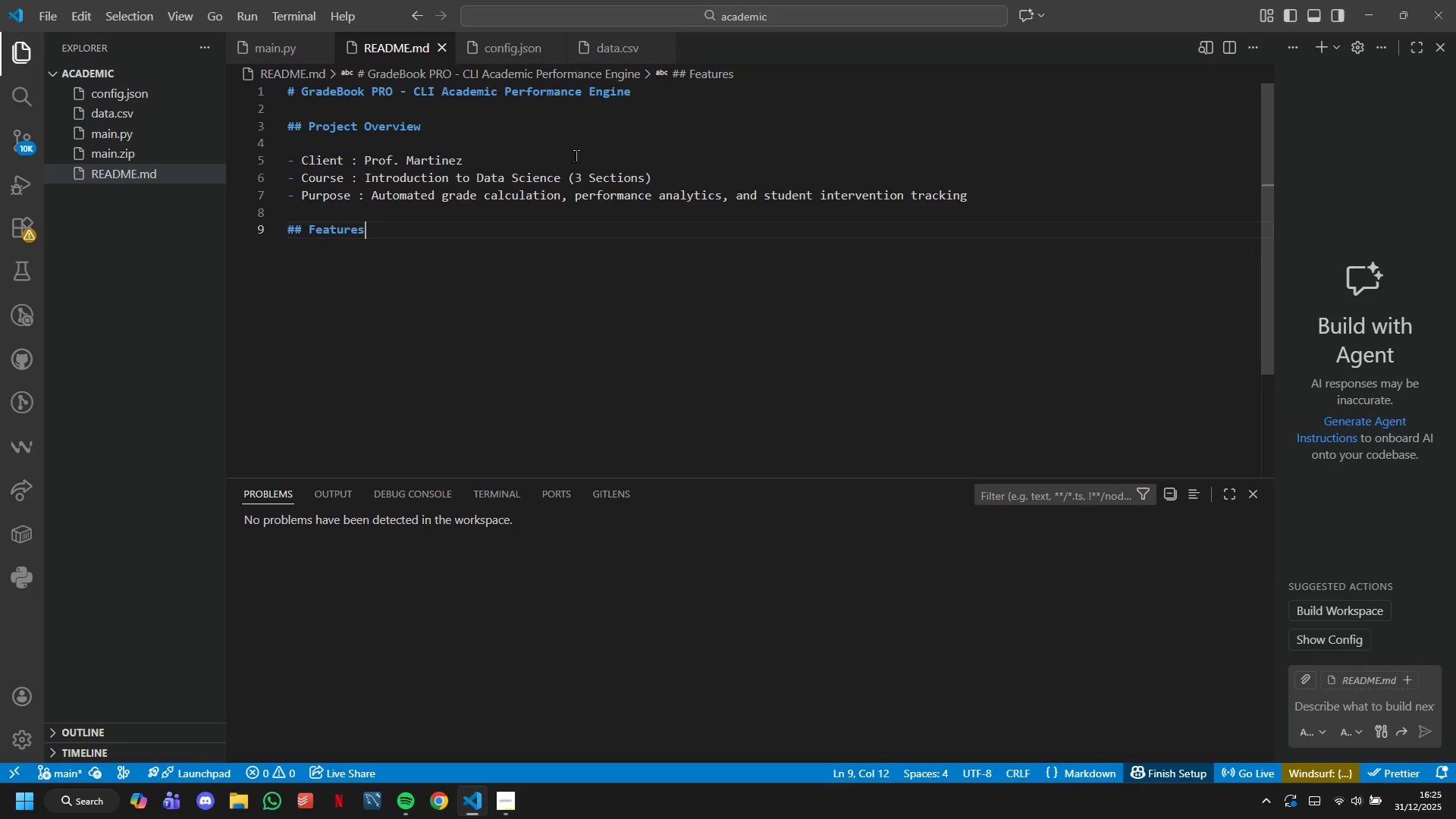 
key(Enter)
 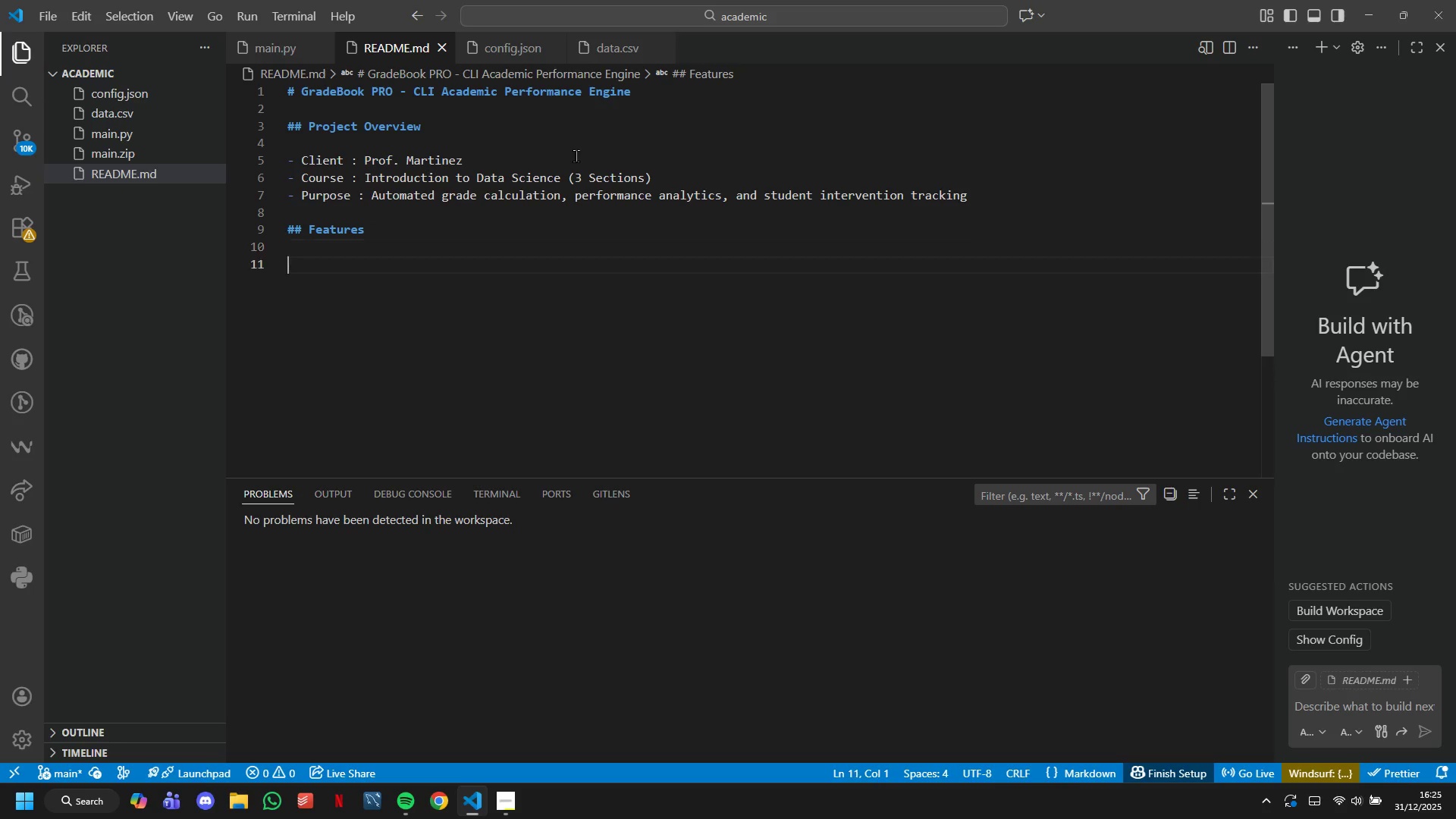 
key(Enter)
 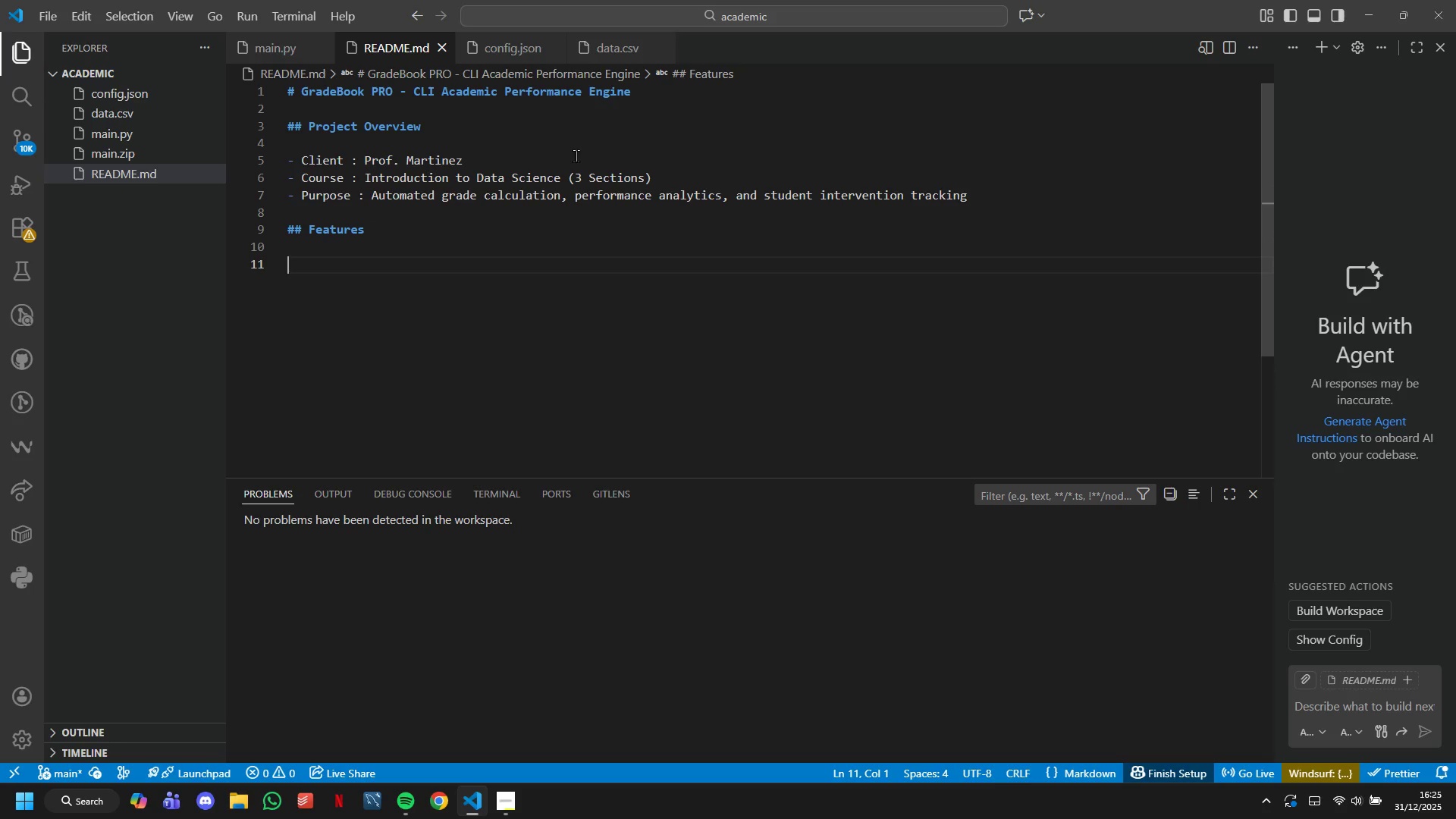 
key(Backspace)
type(### Core Capabilities)
 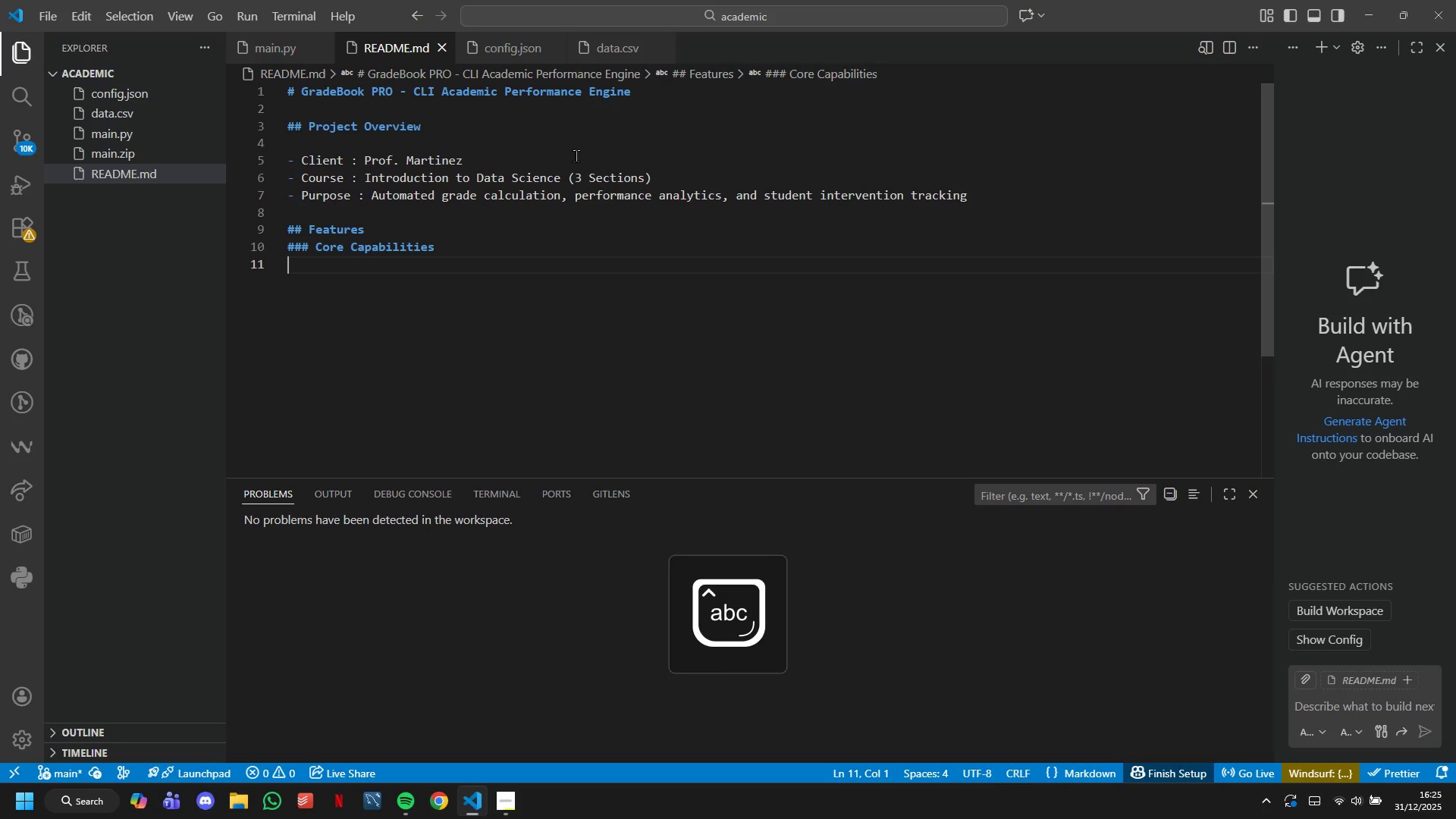 
 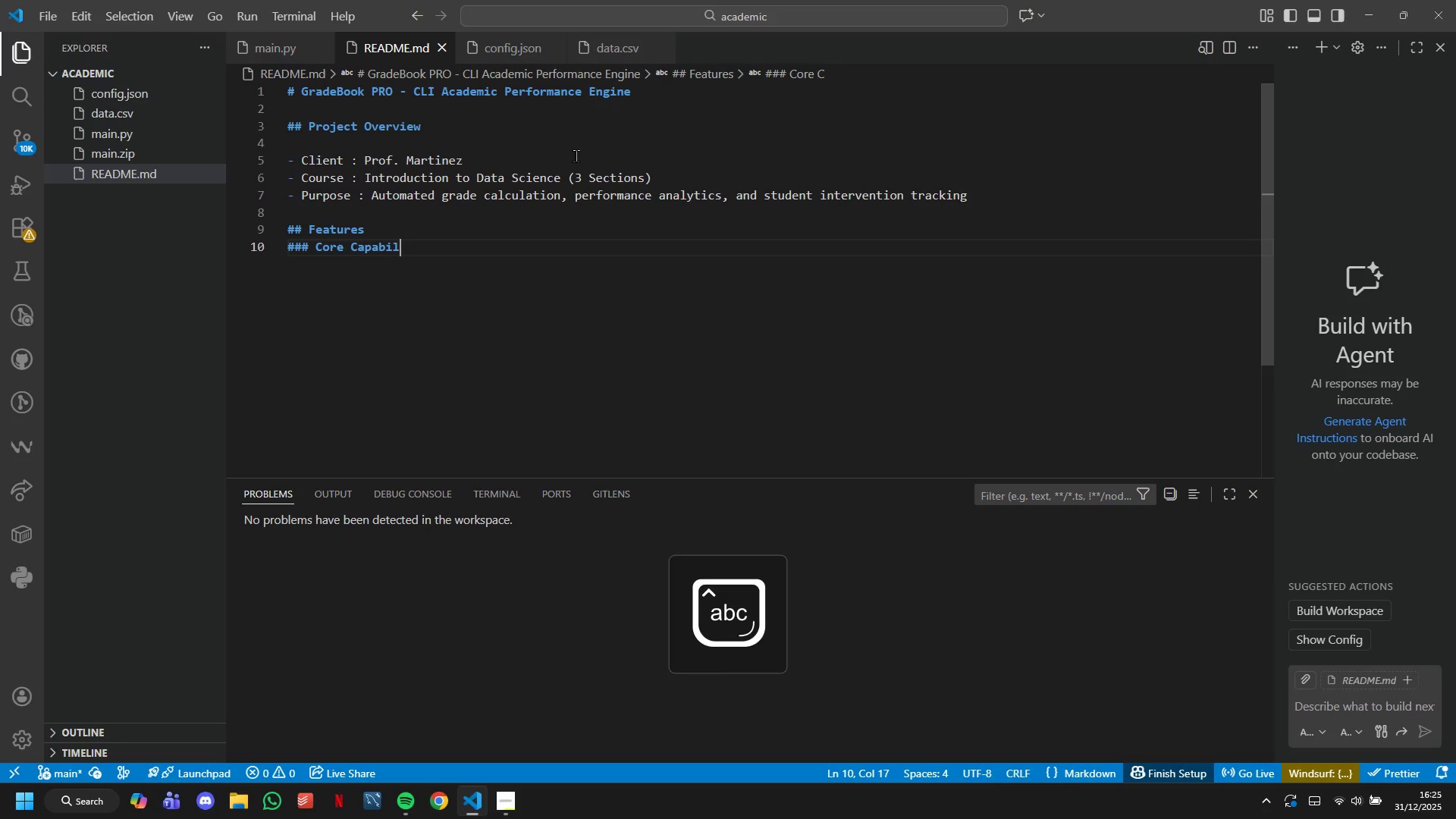 
key(Enter)
 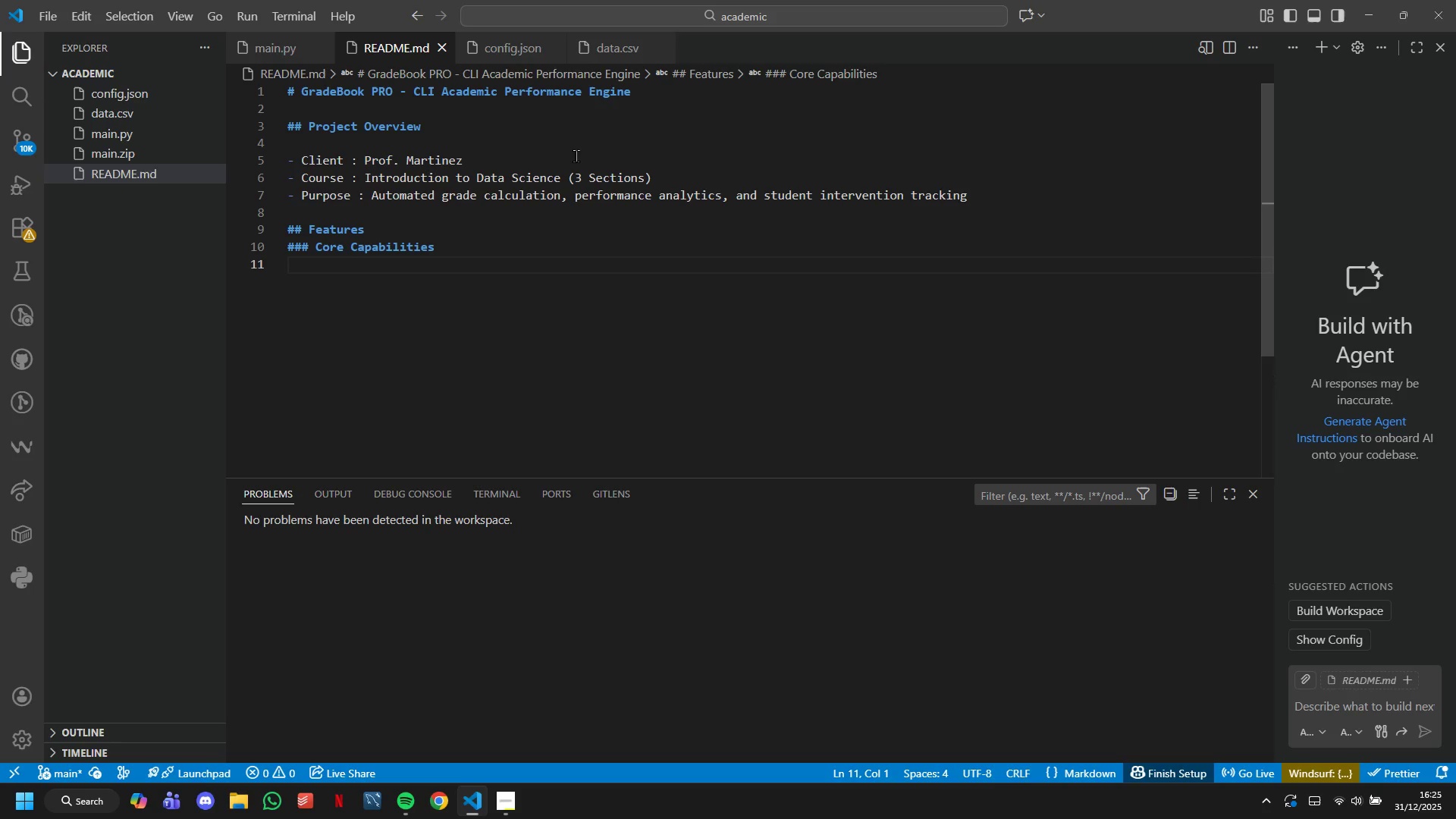 
type(q. Configurable Grading Schema: JS0)
key(Backspace)
type(ON Bae)
key(Backspace)
key(Backspace)
key(Backspace)
key(Backspace)
type(-based weight configuration)
 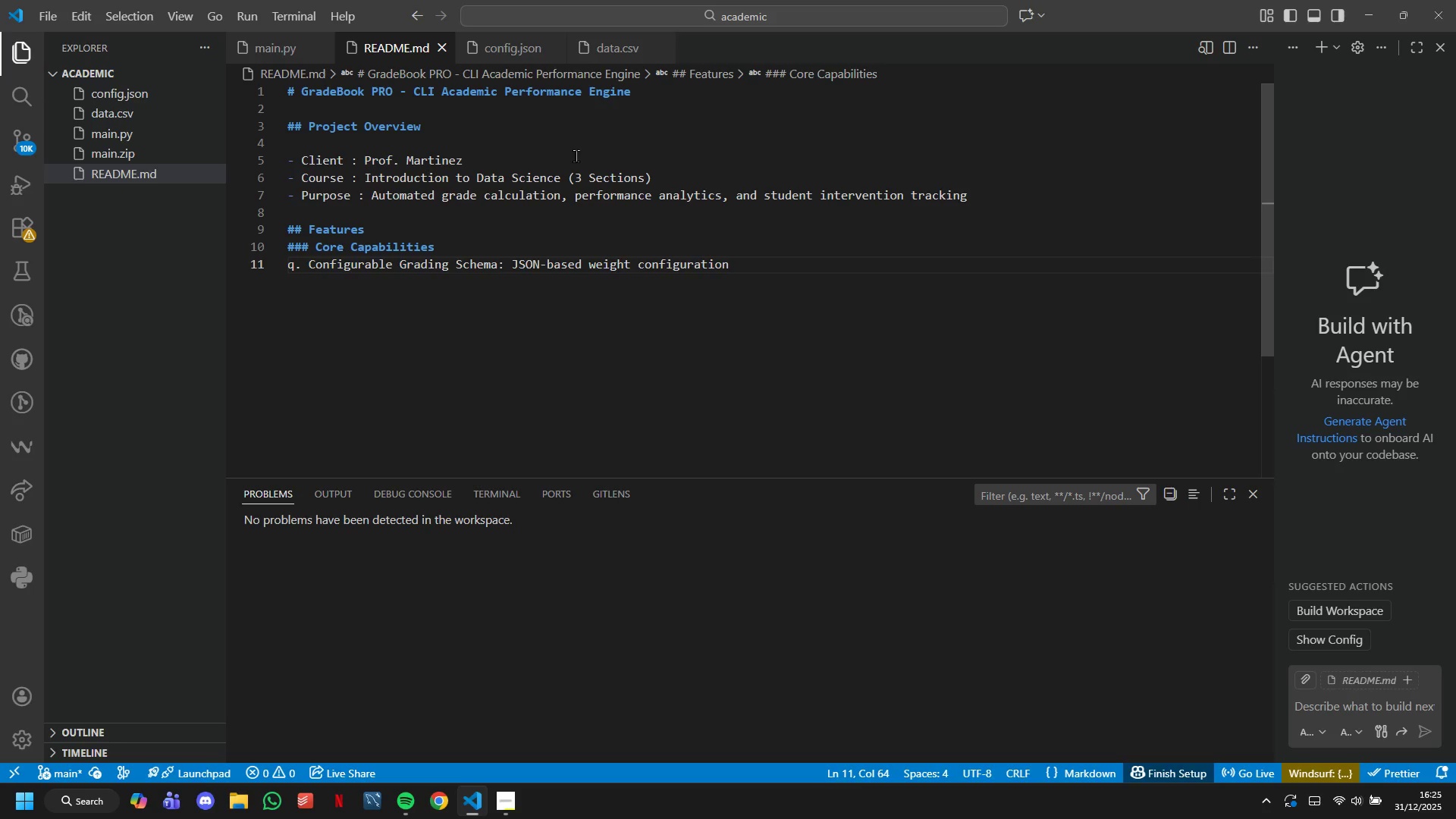 
key(Enter)
 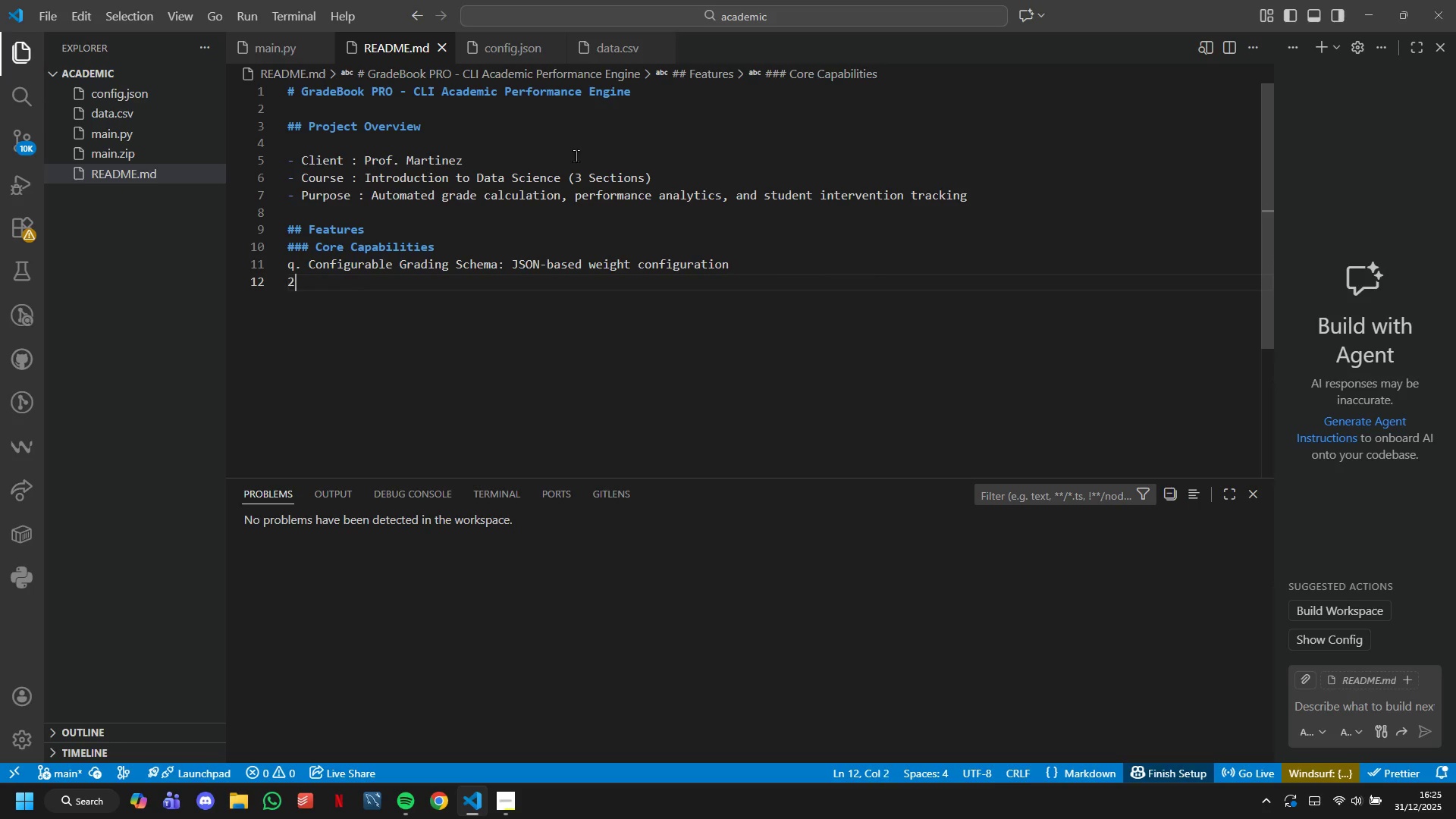 
key(2)
 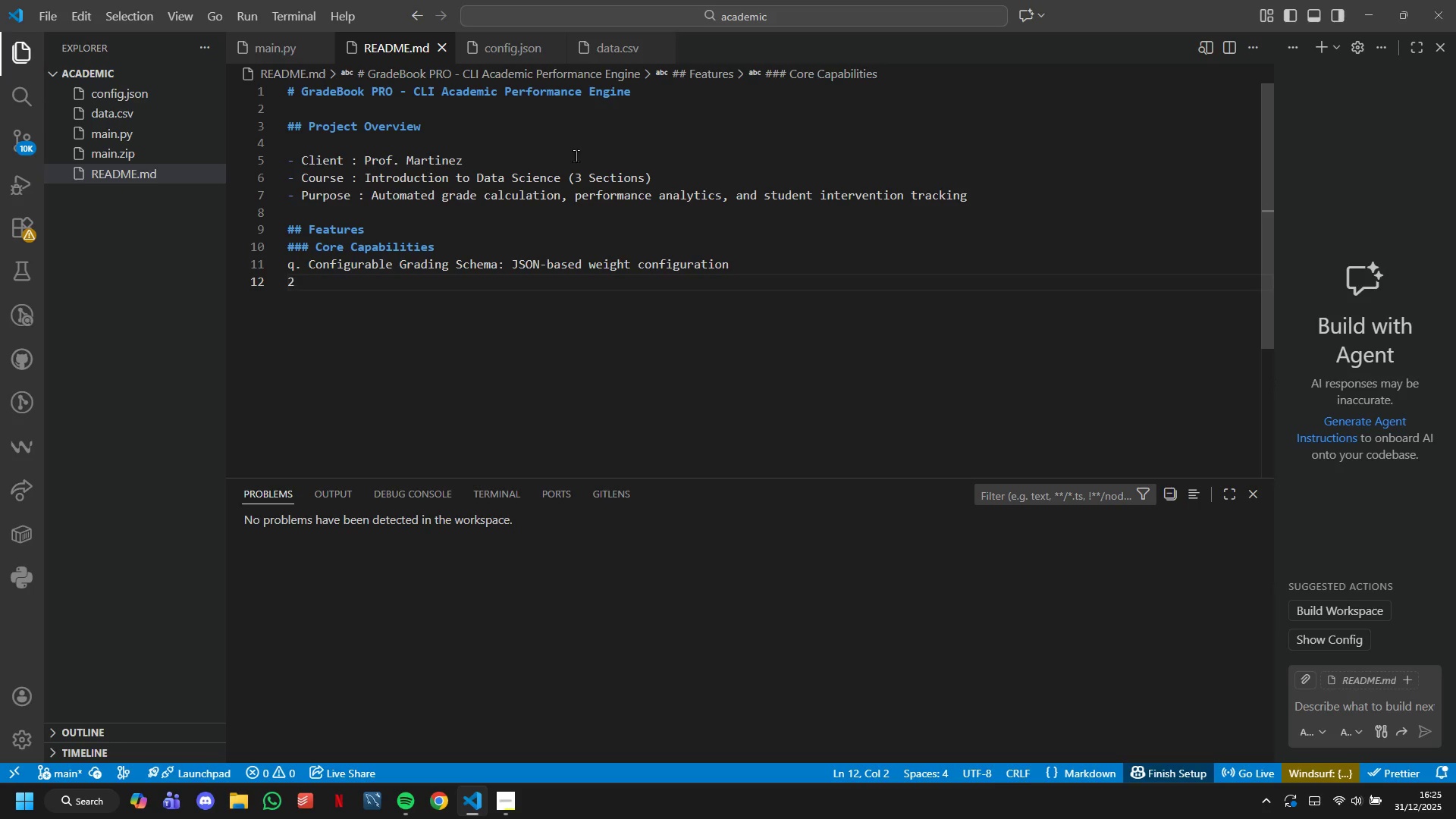 
key(Backspace)
 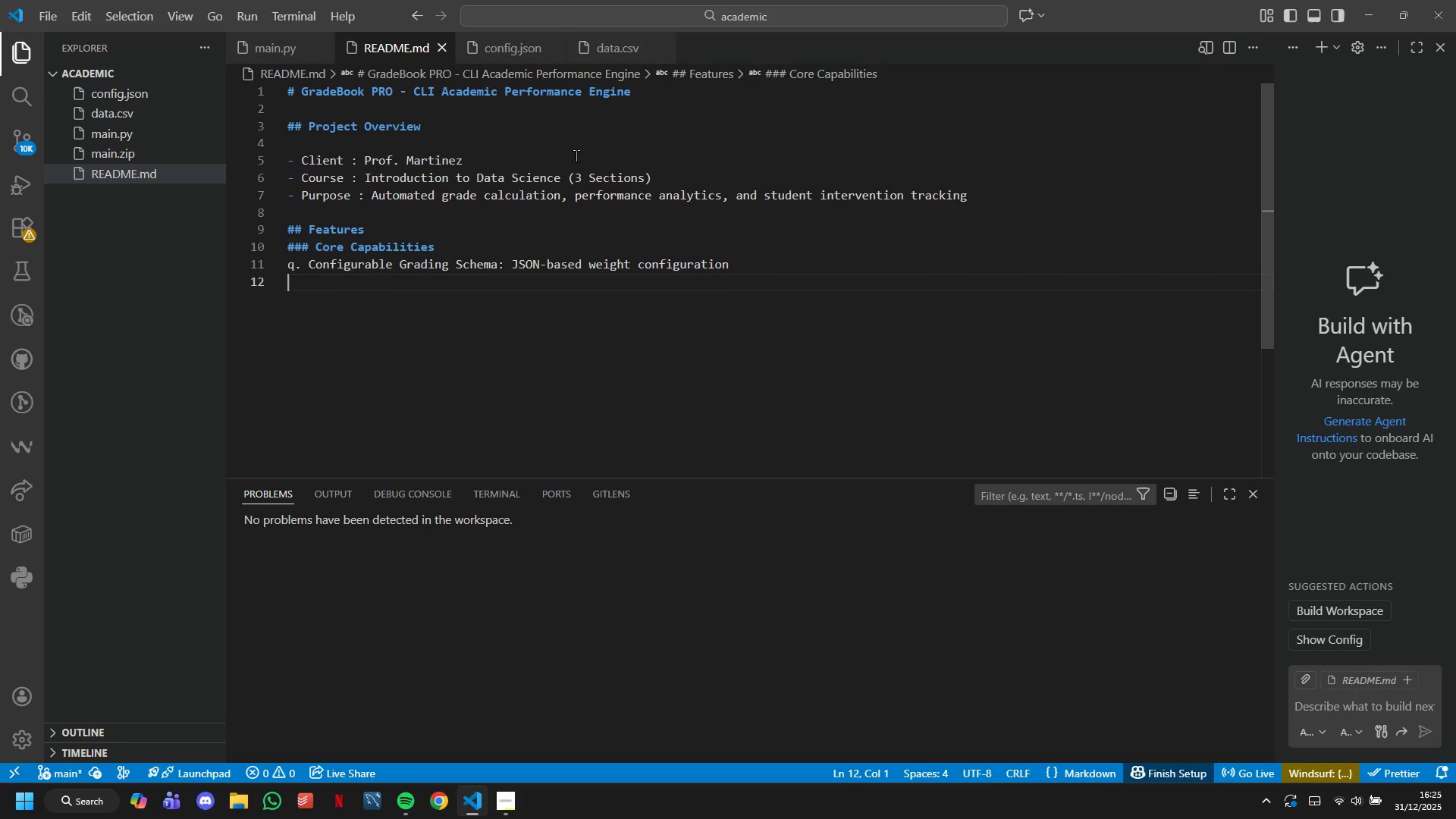 
key(ArrowUp)
 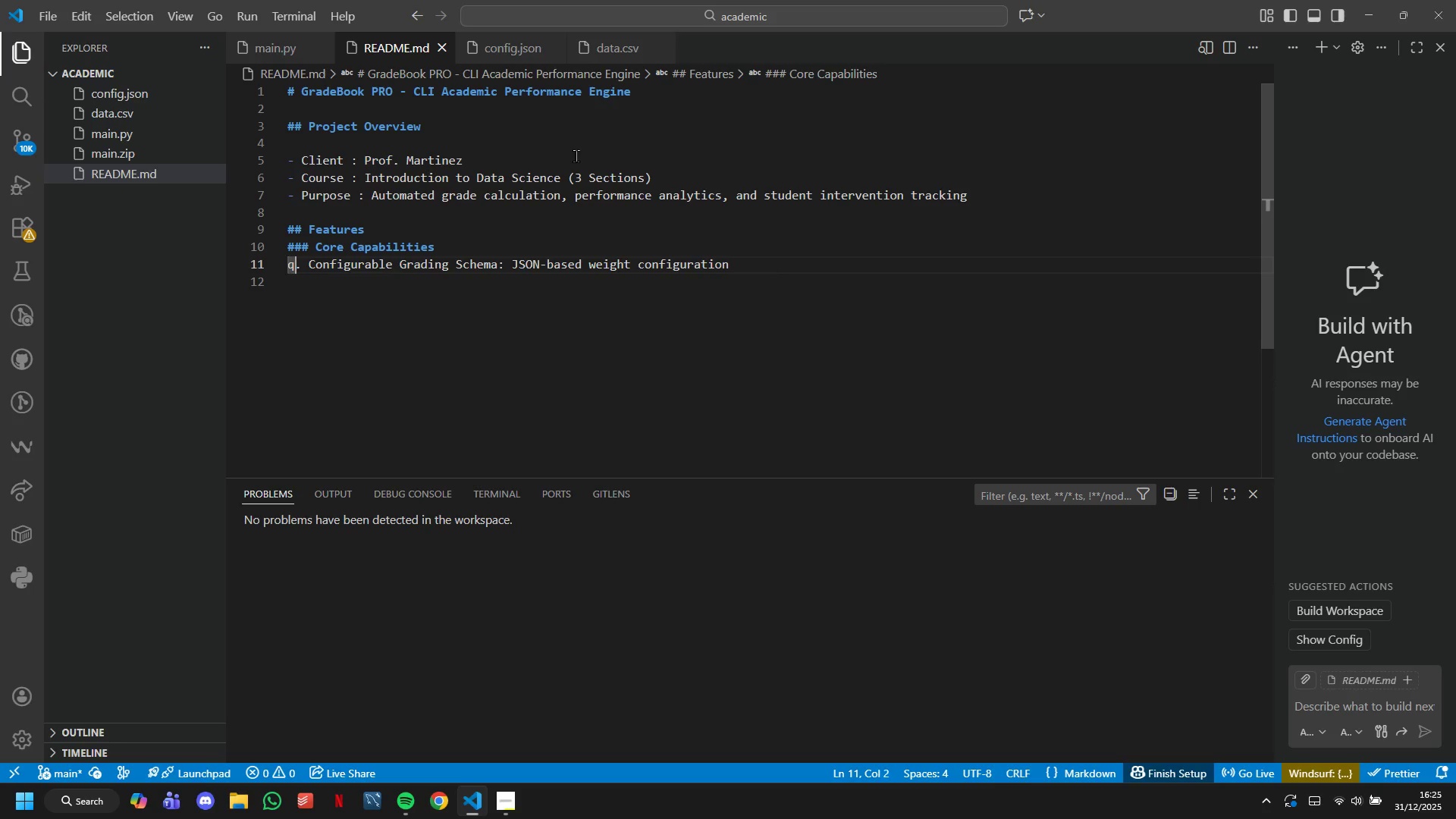 
key(ArrowRight)
 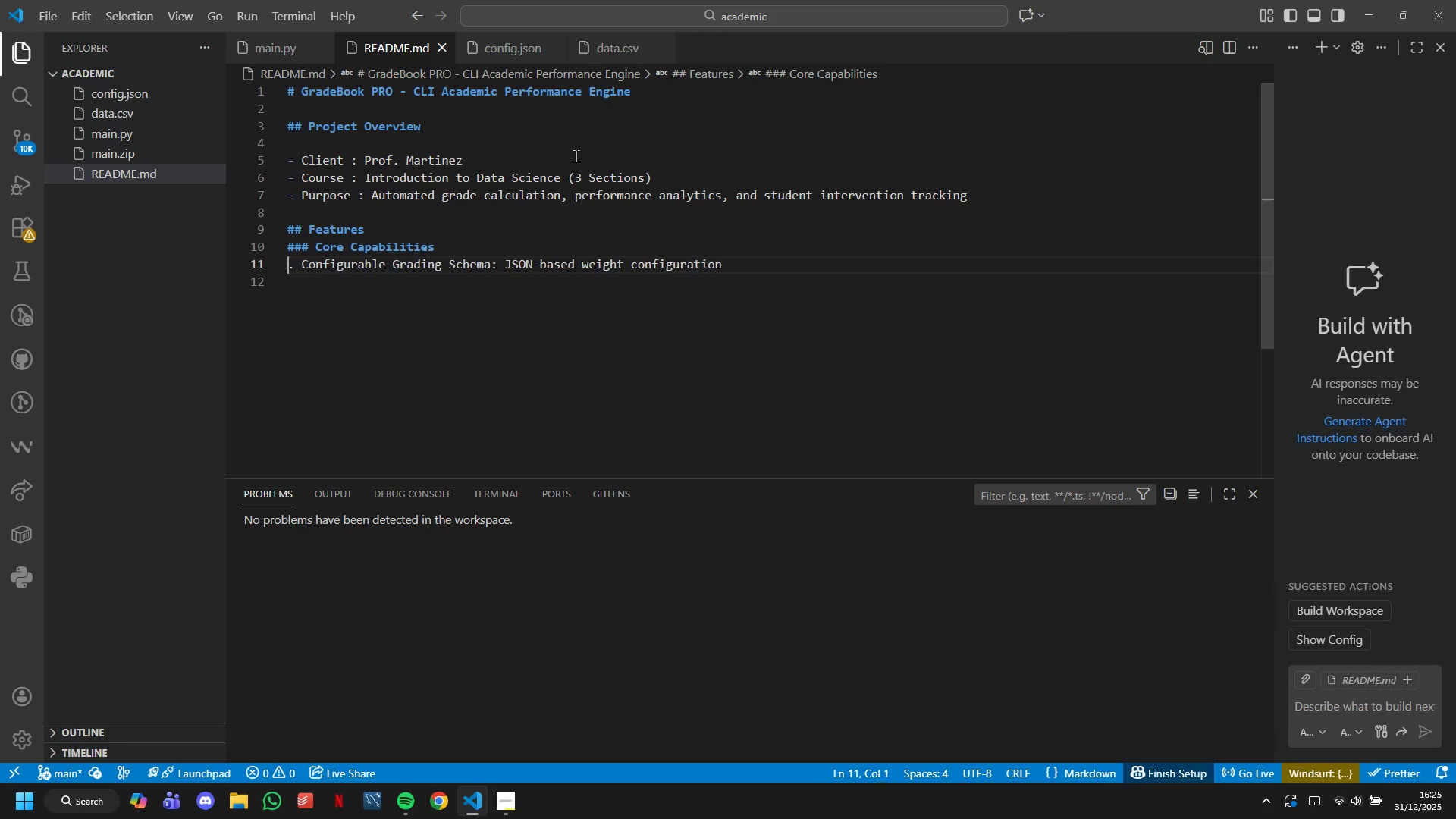 
key(Backspace)
 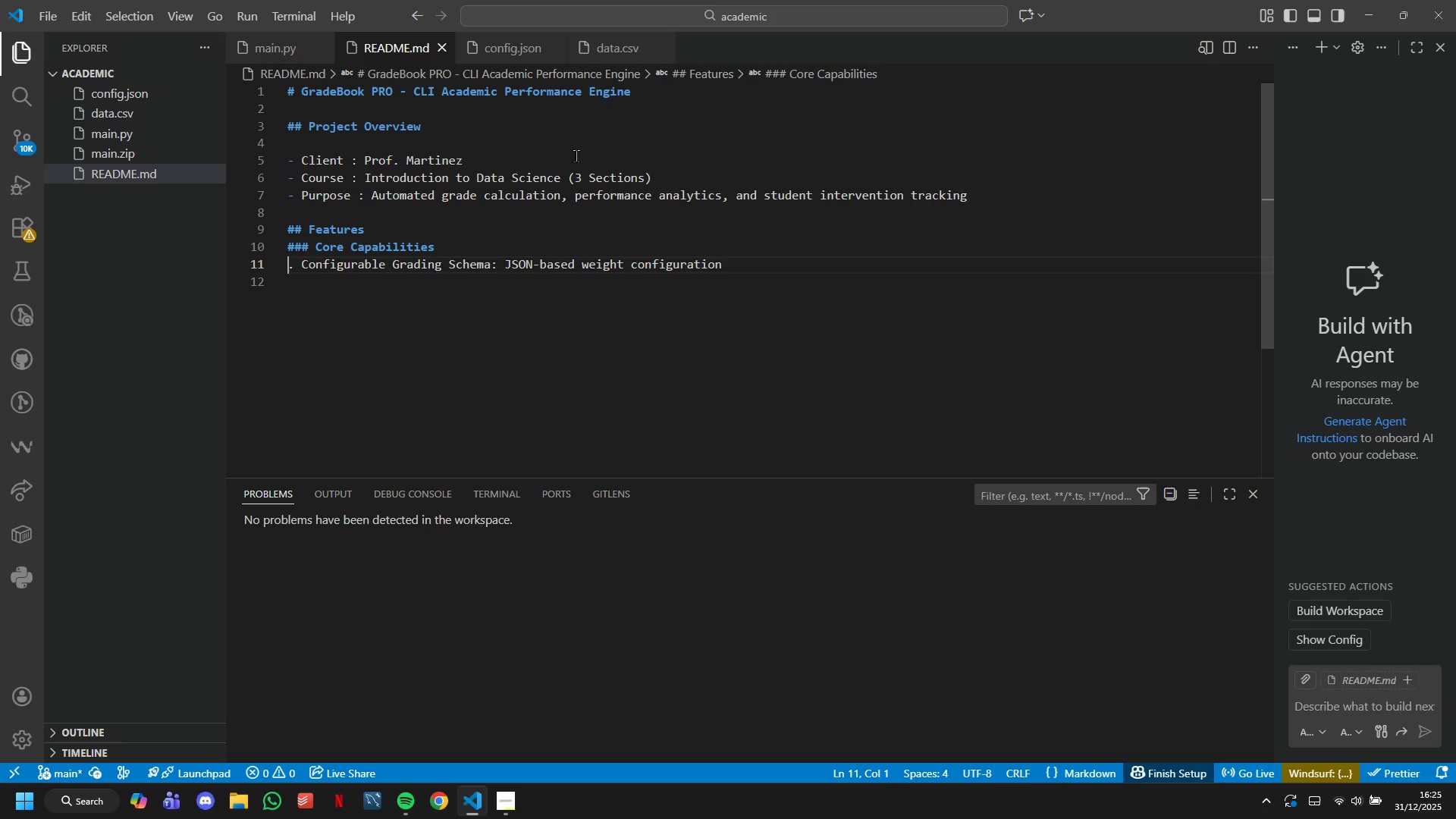 
key(1)
 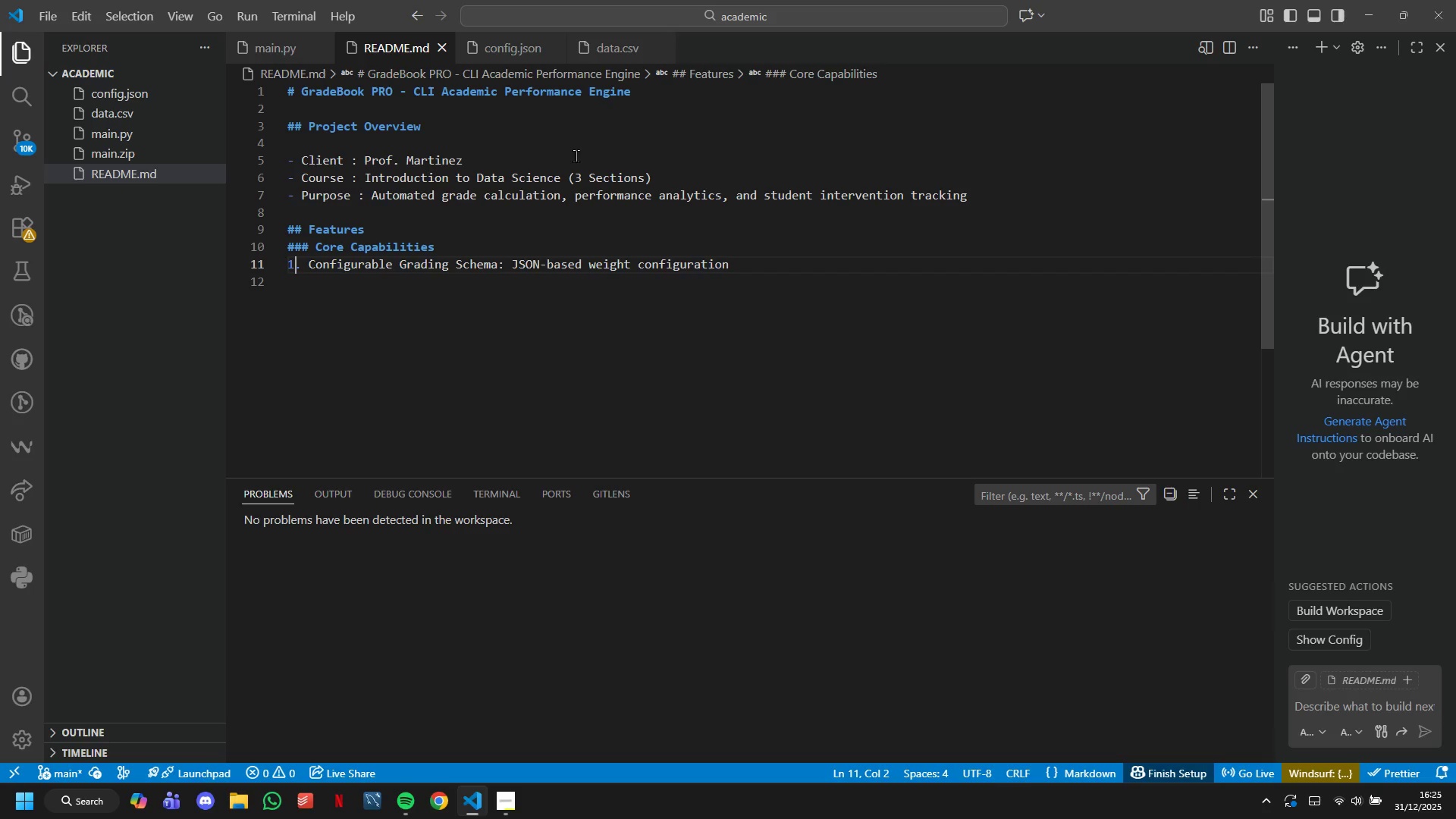 
key(Period)
 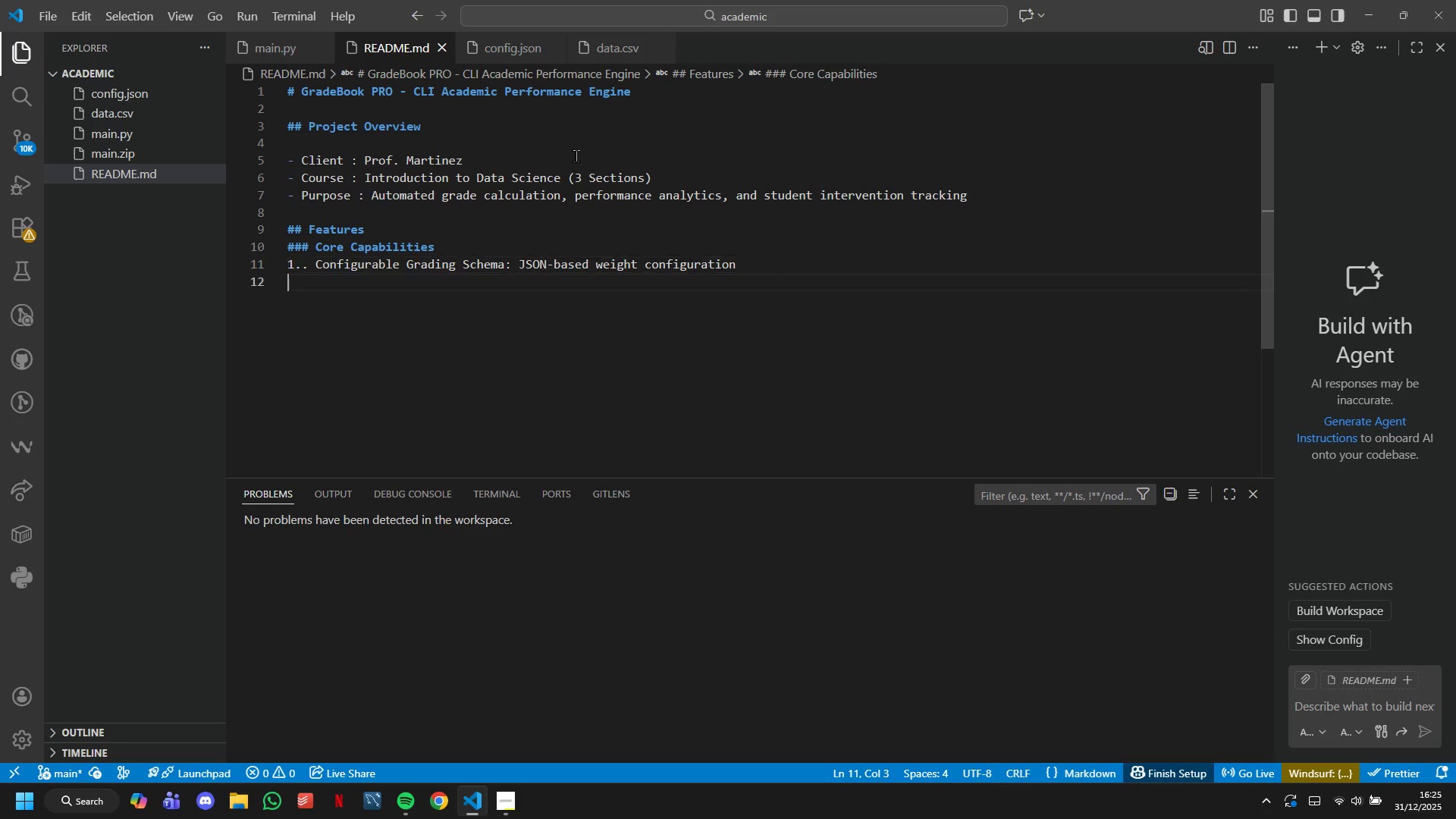 
key(ArrowDown)
 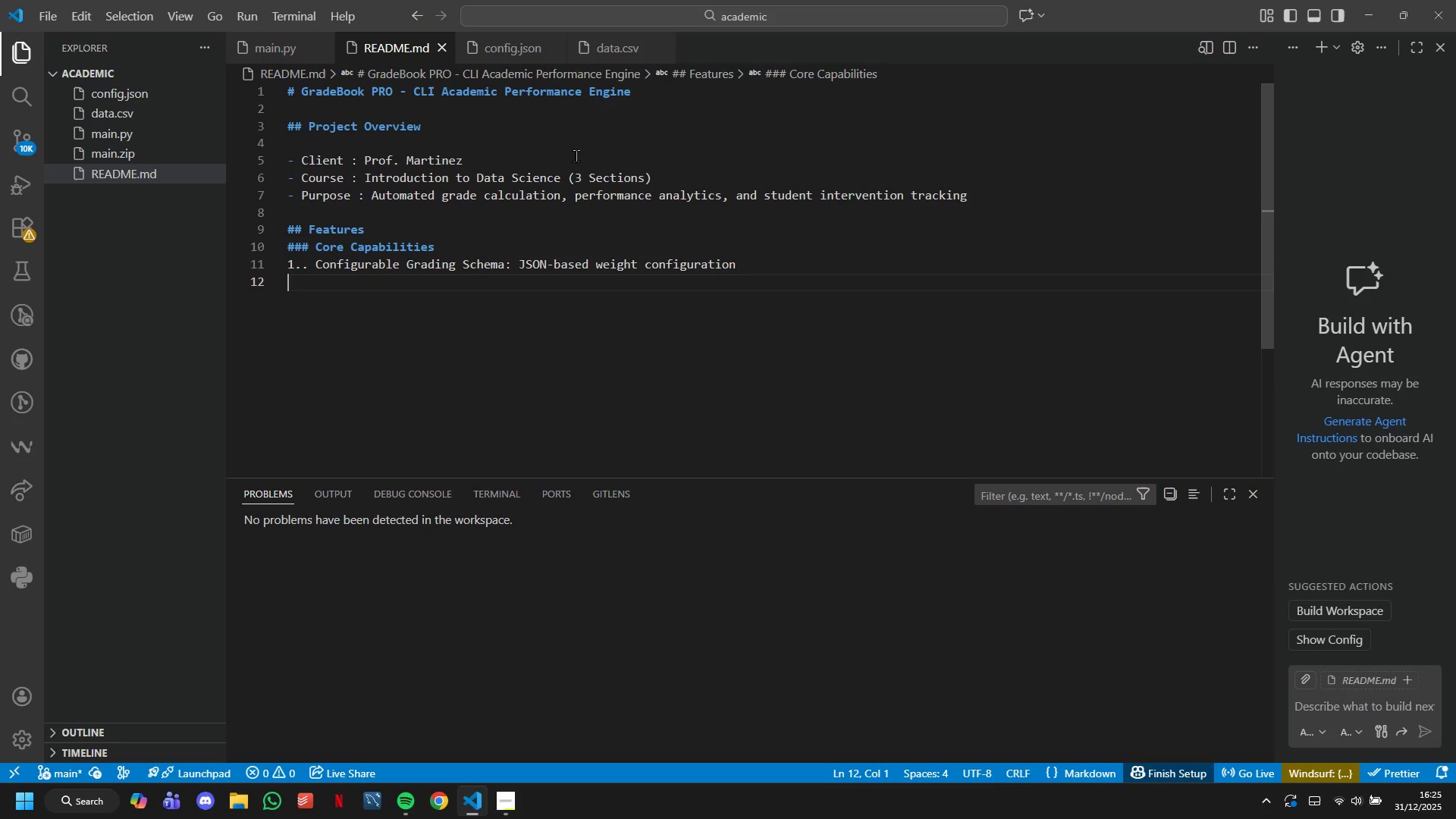 
key(2)
 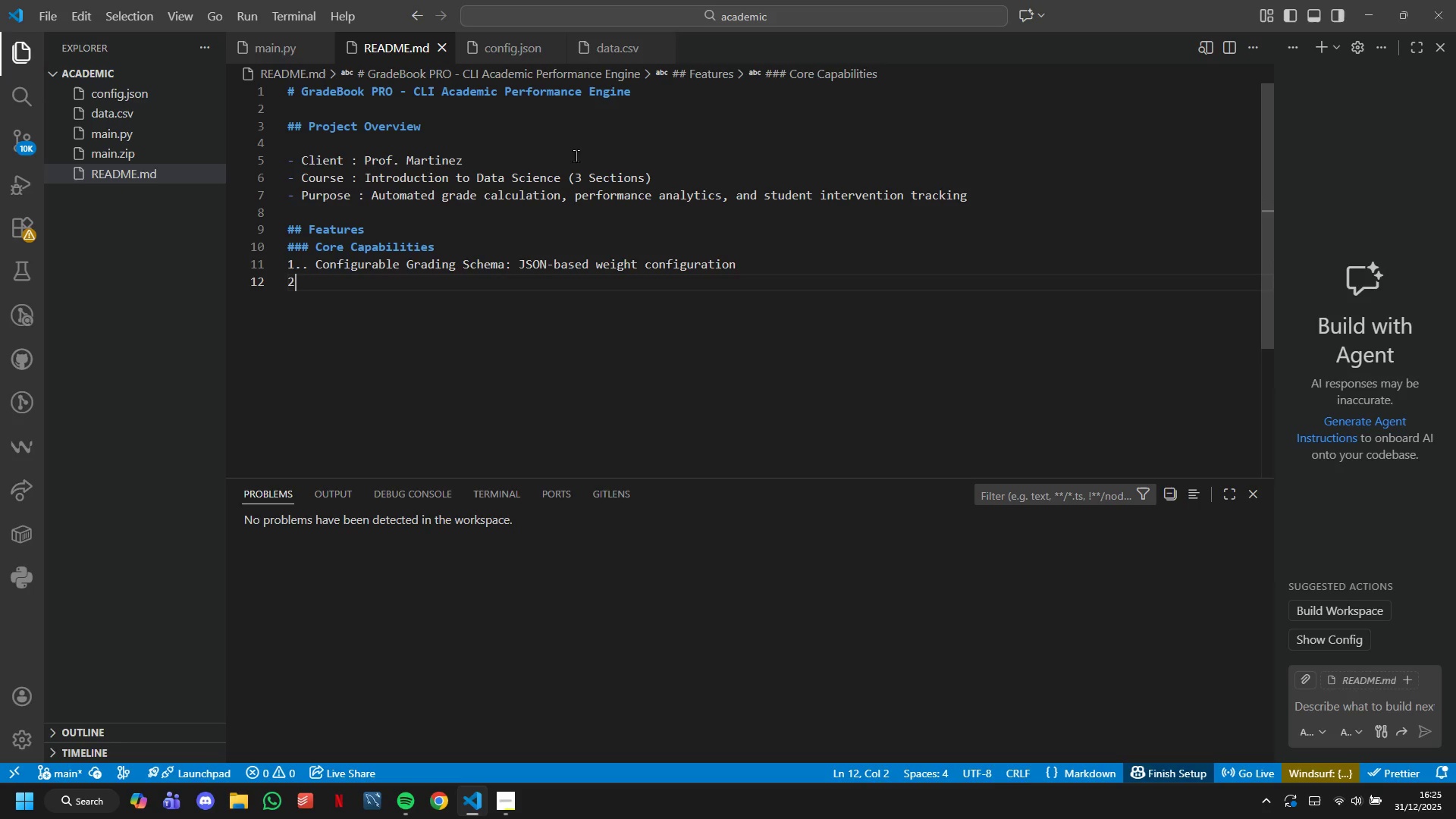 
key(Period)
 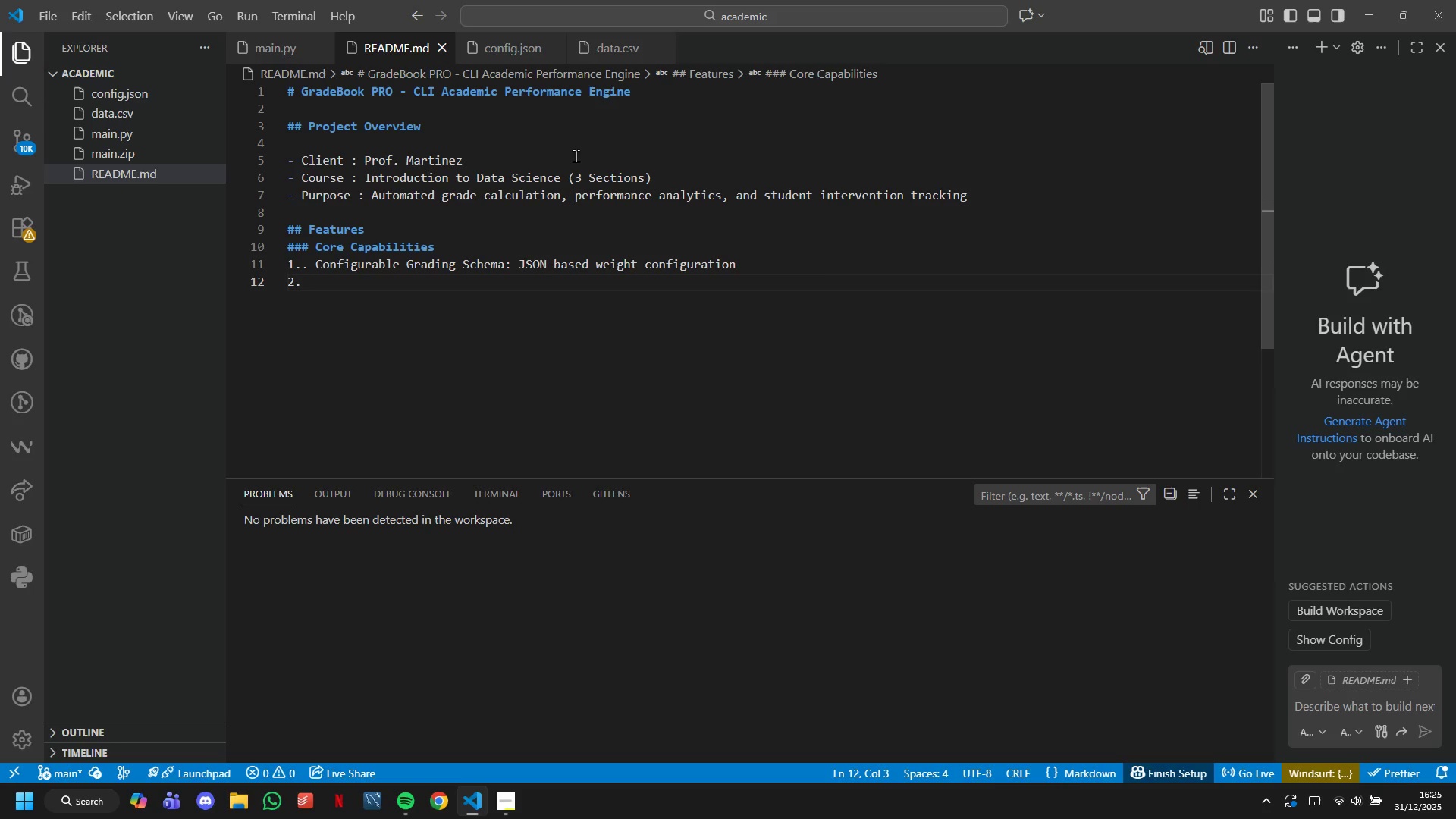 
key(ArrowUp)
 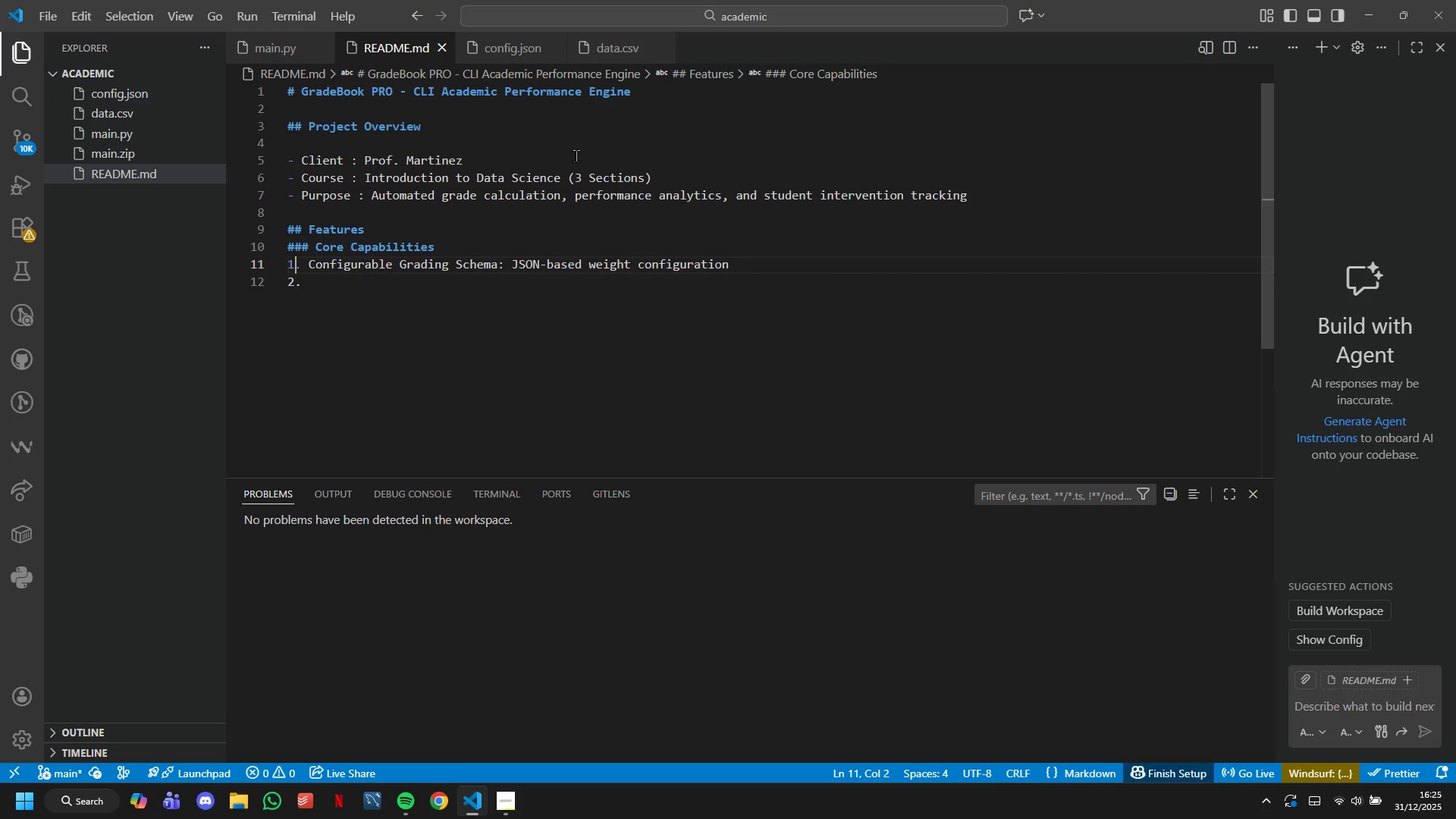 
key(Backspace)
 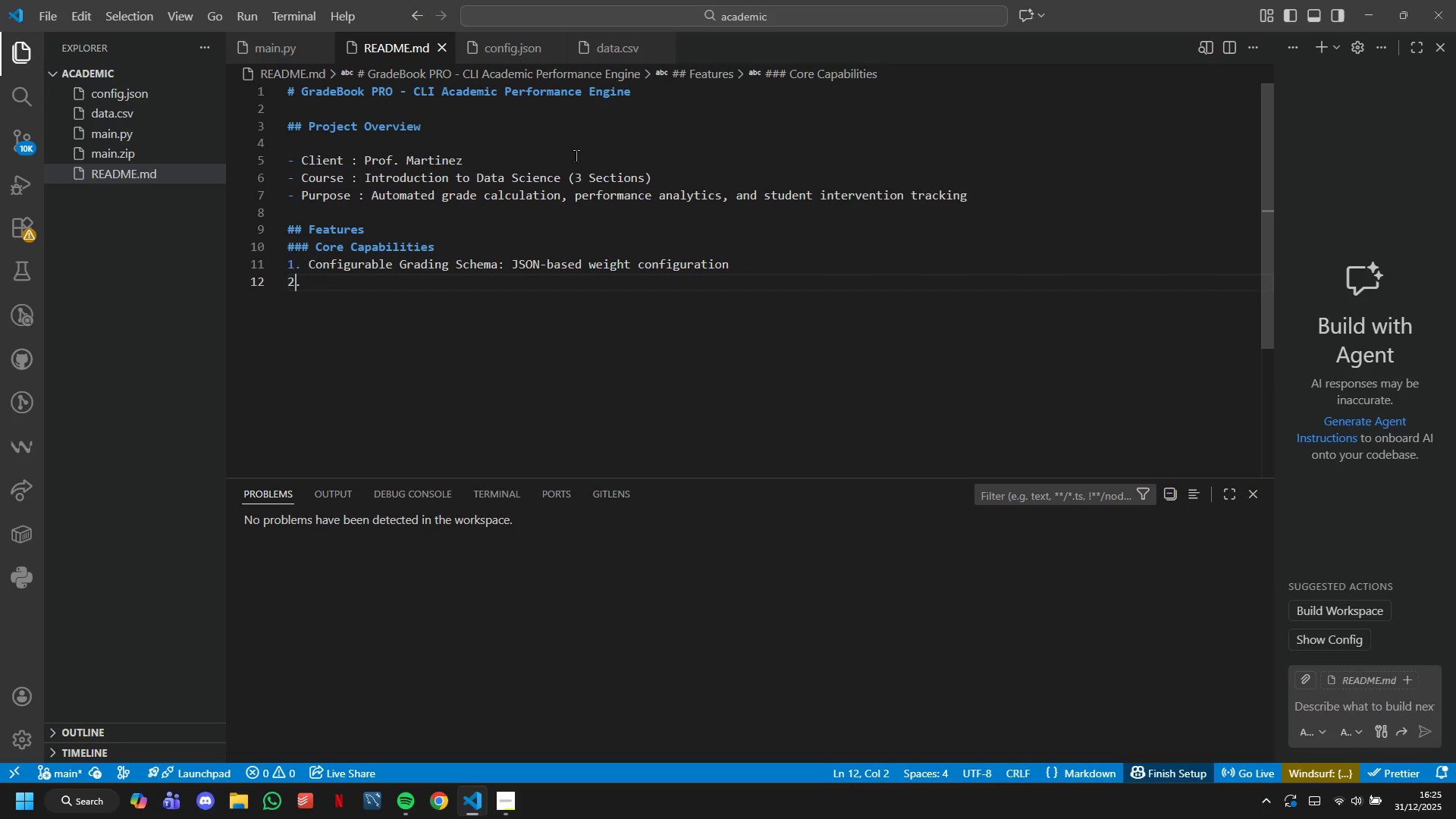 
key(ArrowDown)
 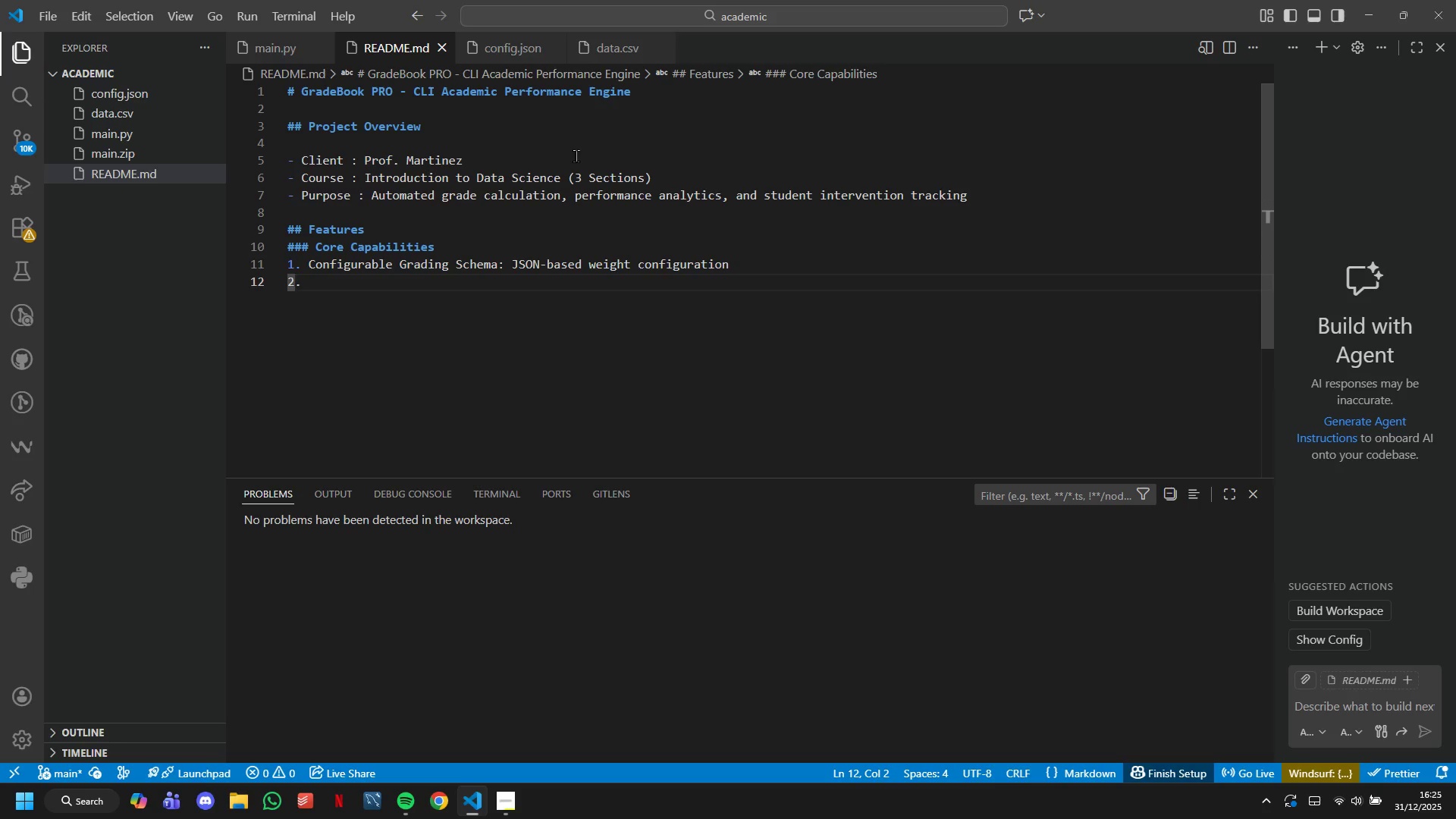 
key(ArrowRight)
 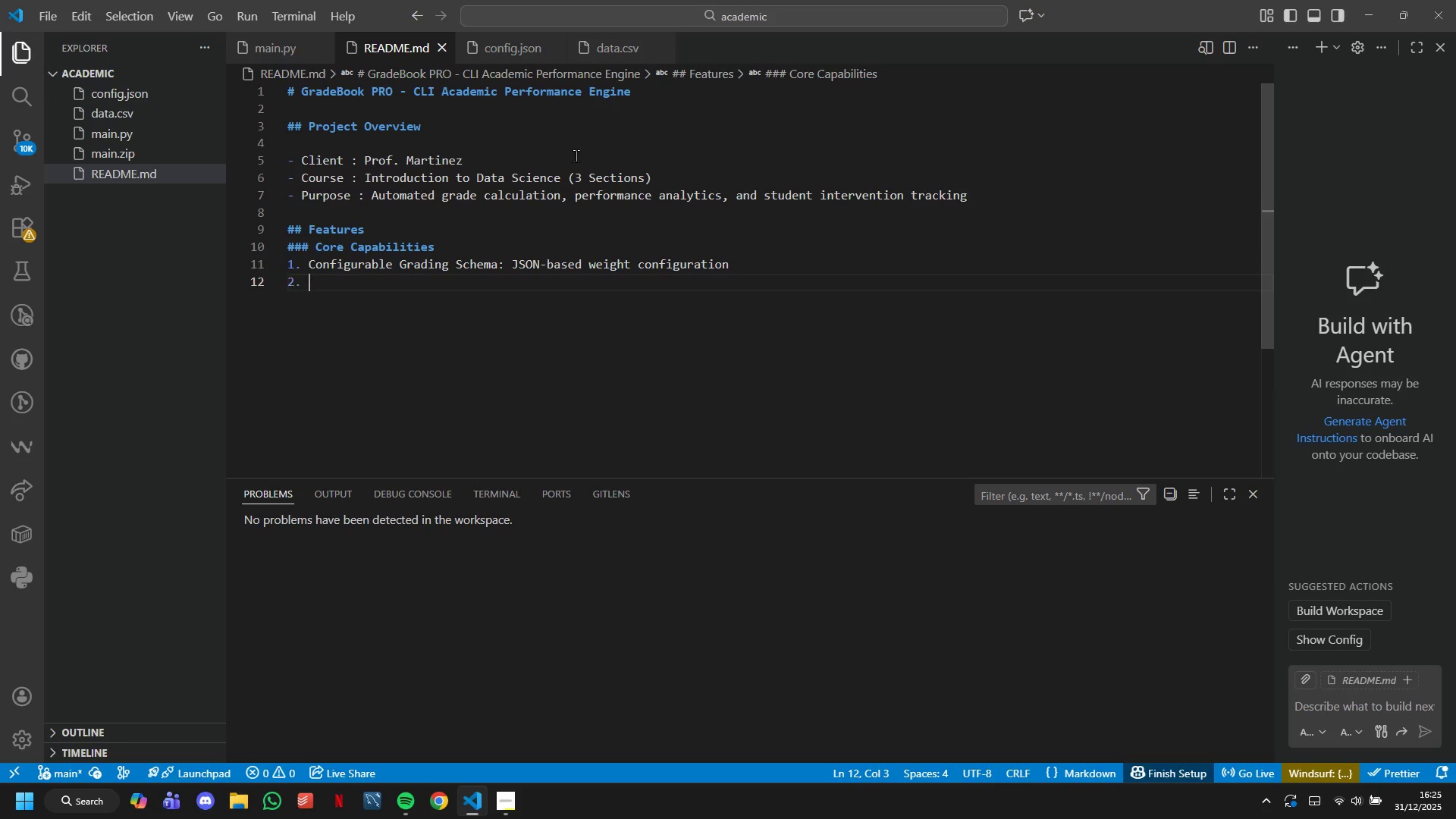 
type( Robust dat)
key(Backspace)
key(Backspace)
key(Backspace)
type(Data Ingestion: Handles missing scores, whitespace,header variato)
key(Backspace)
type(ions)
 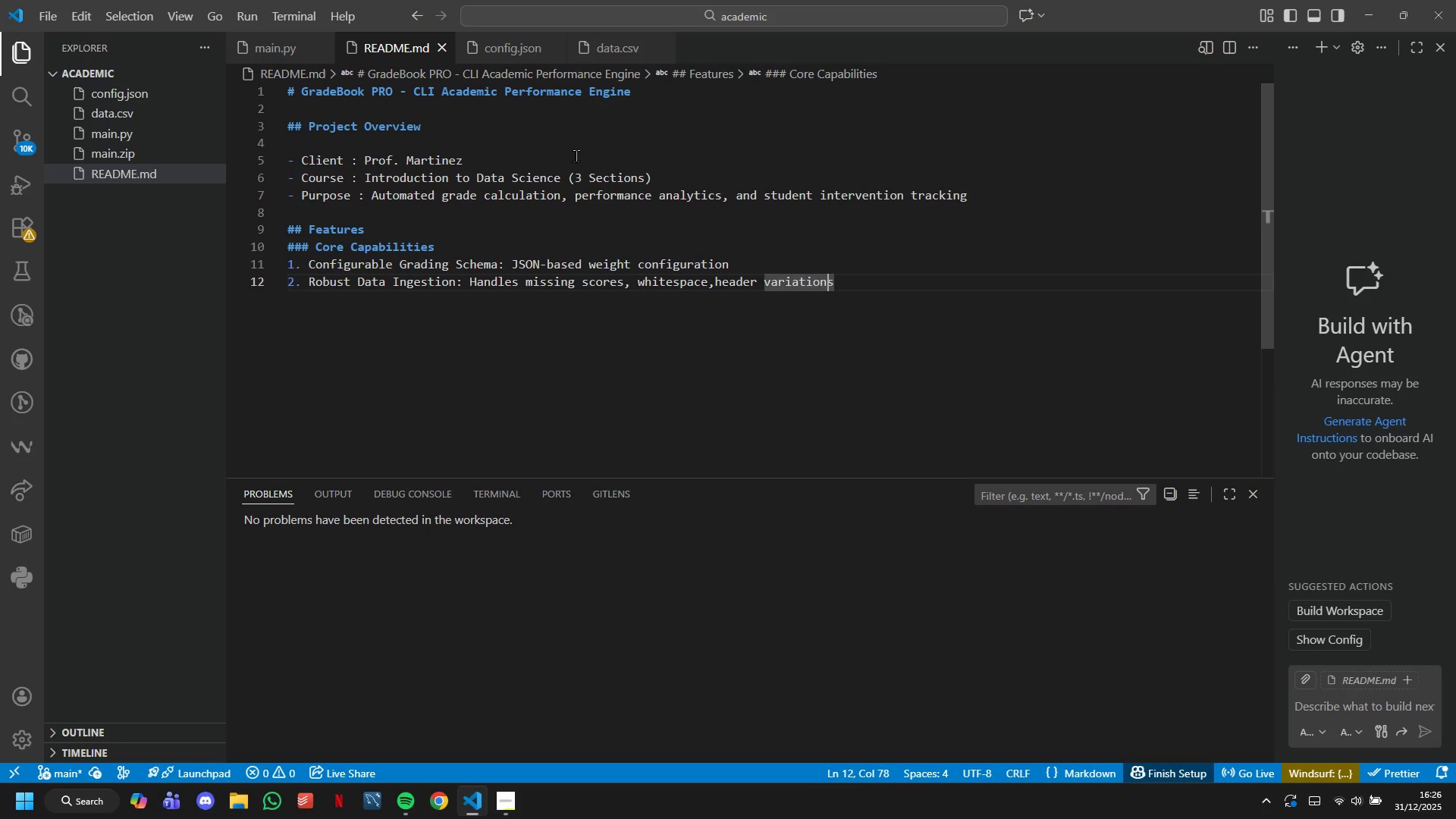 
 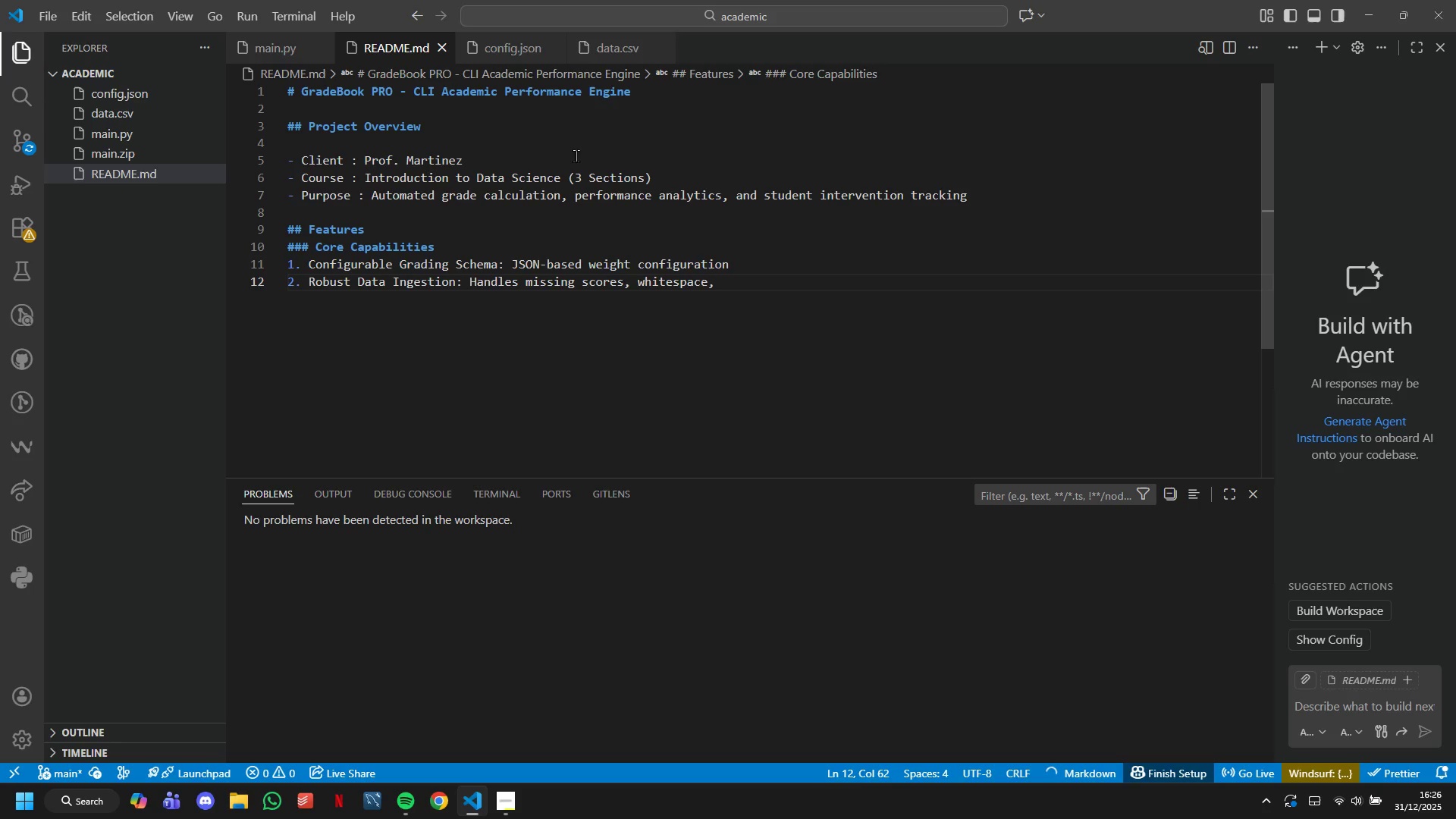 
hold_key(key=ArrowLeft, duration=0.91)
 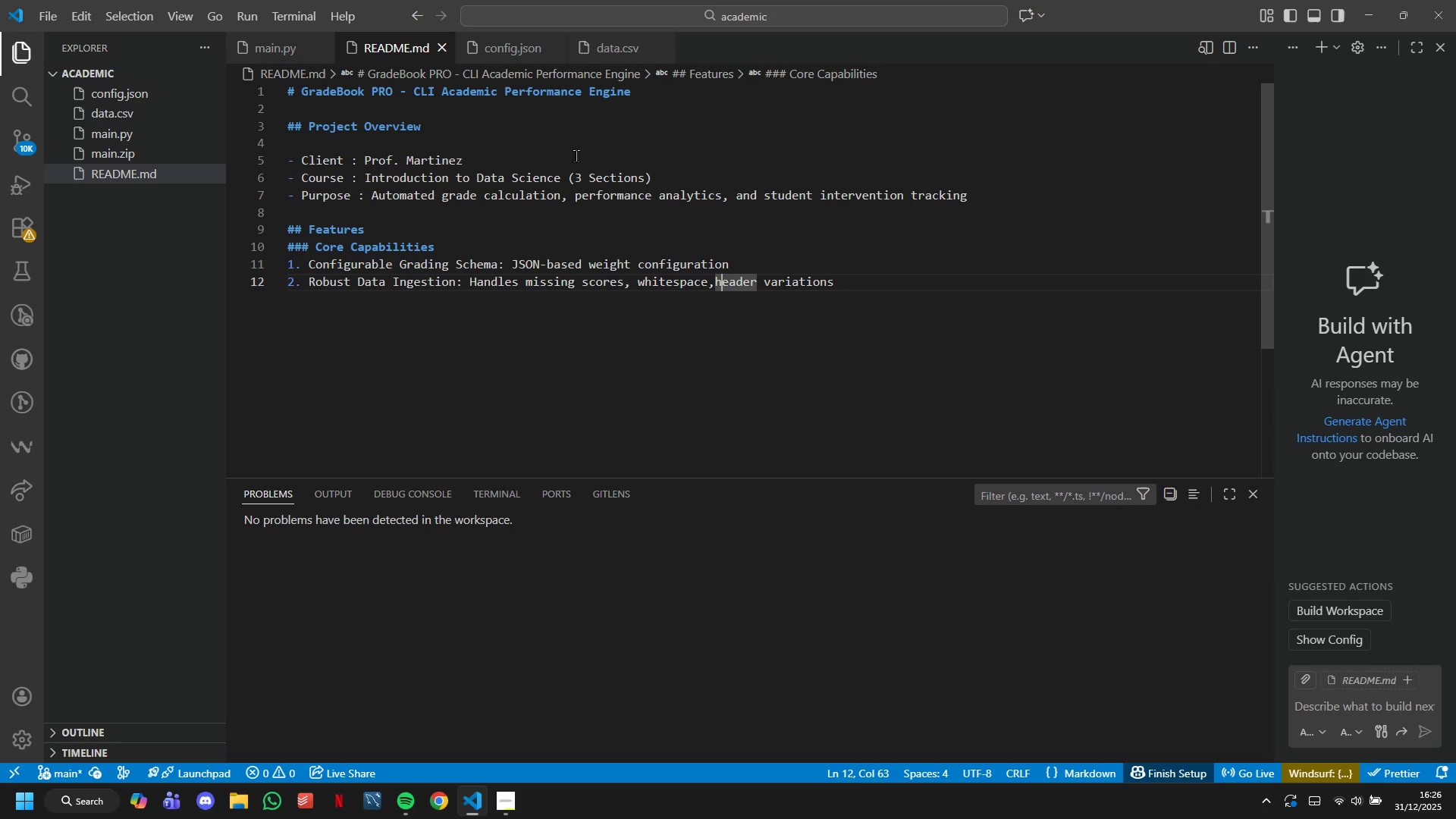 
key(ArrowLeft)
 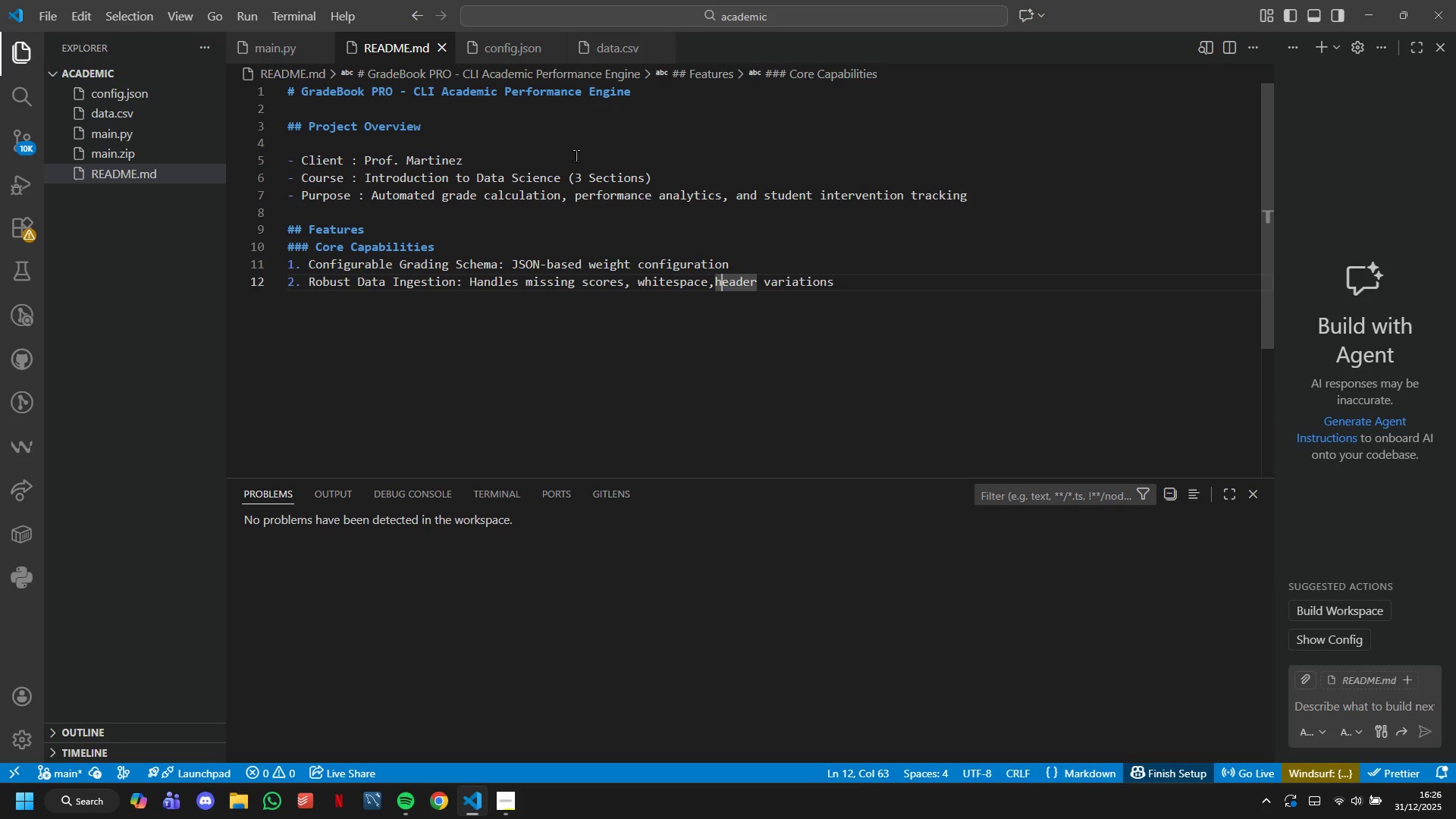 
key(ArrowLeft)
 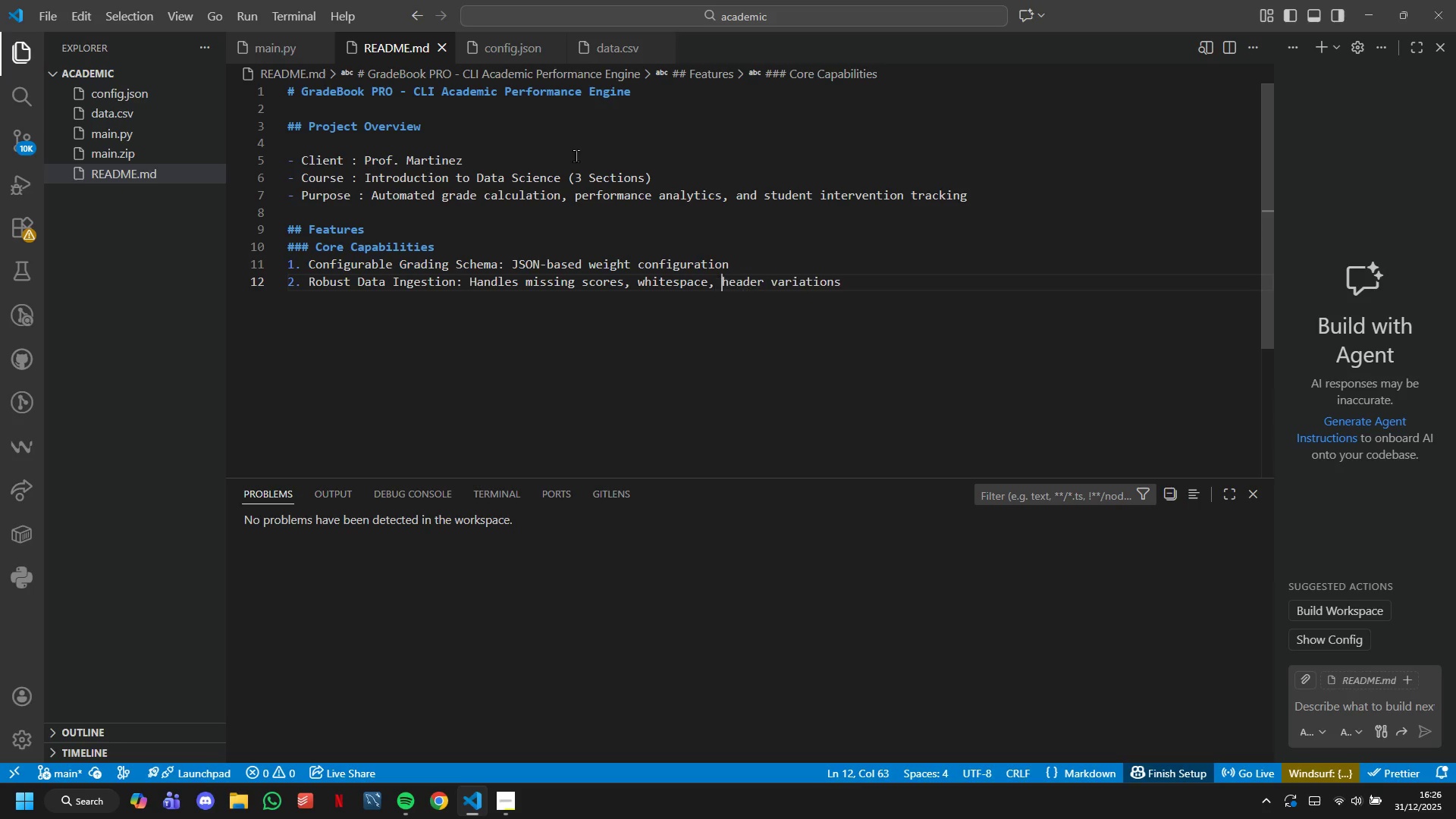 
key(Space)
 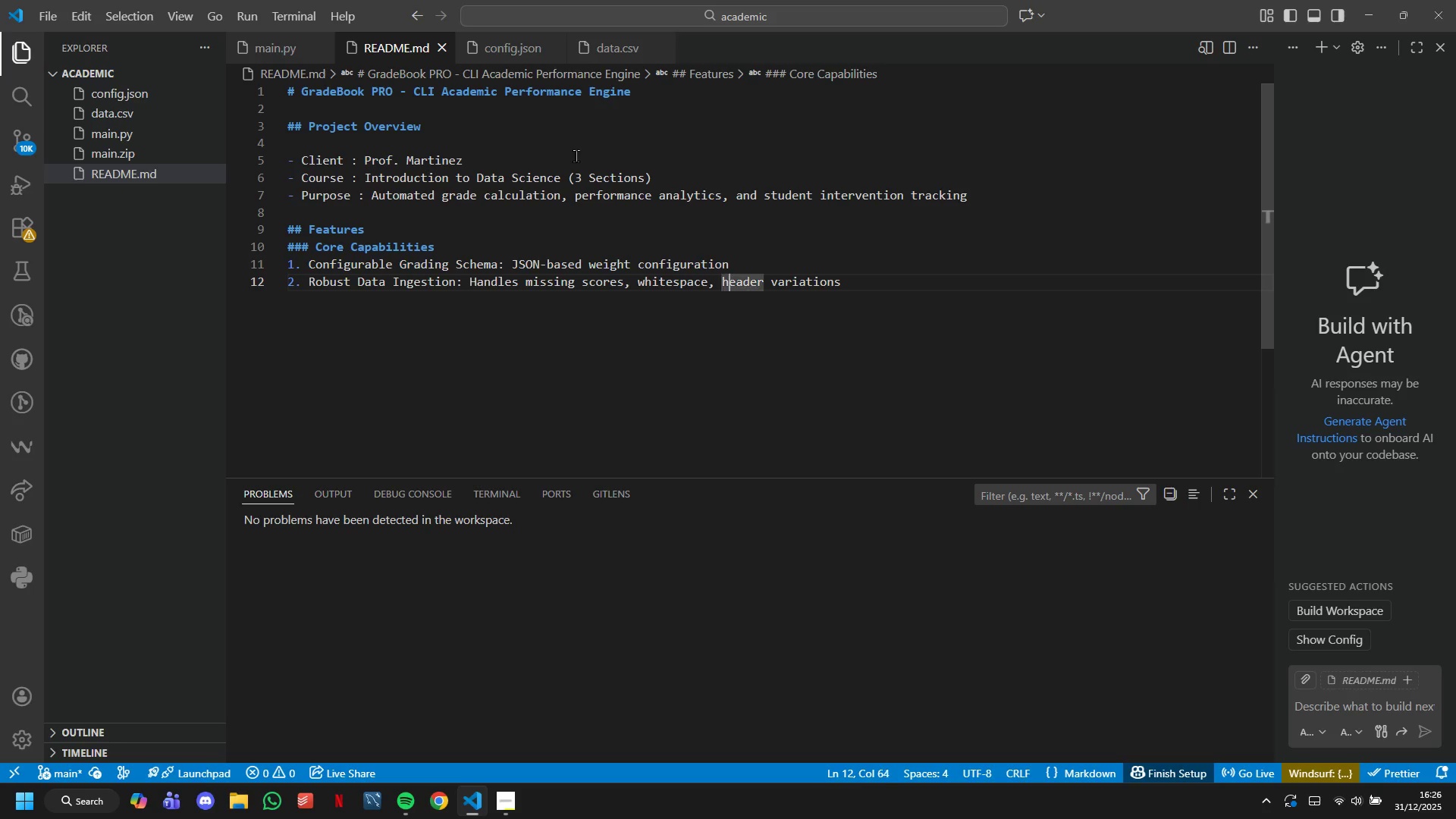 
hold_key(key=ArrowRight, duration=0.91)
 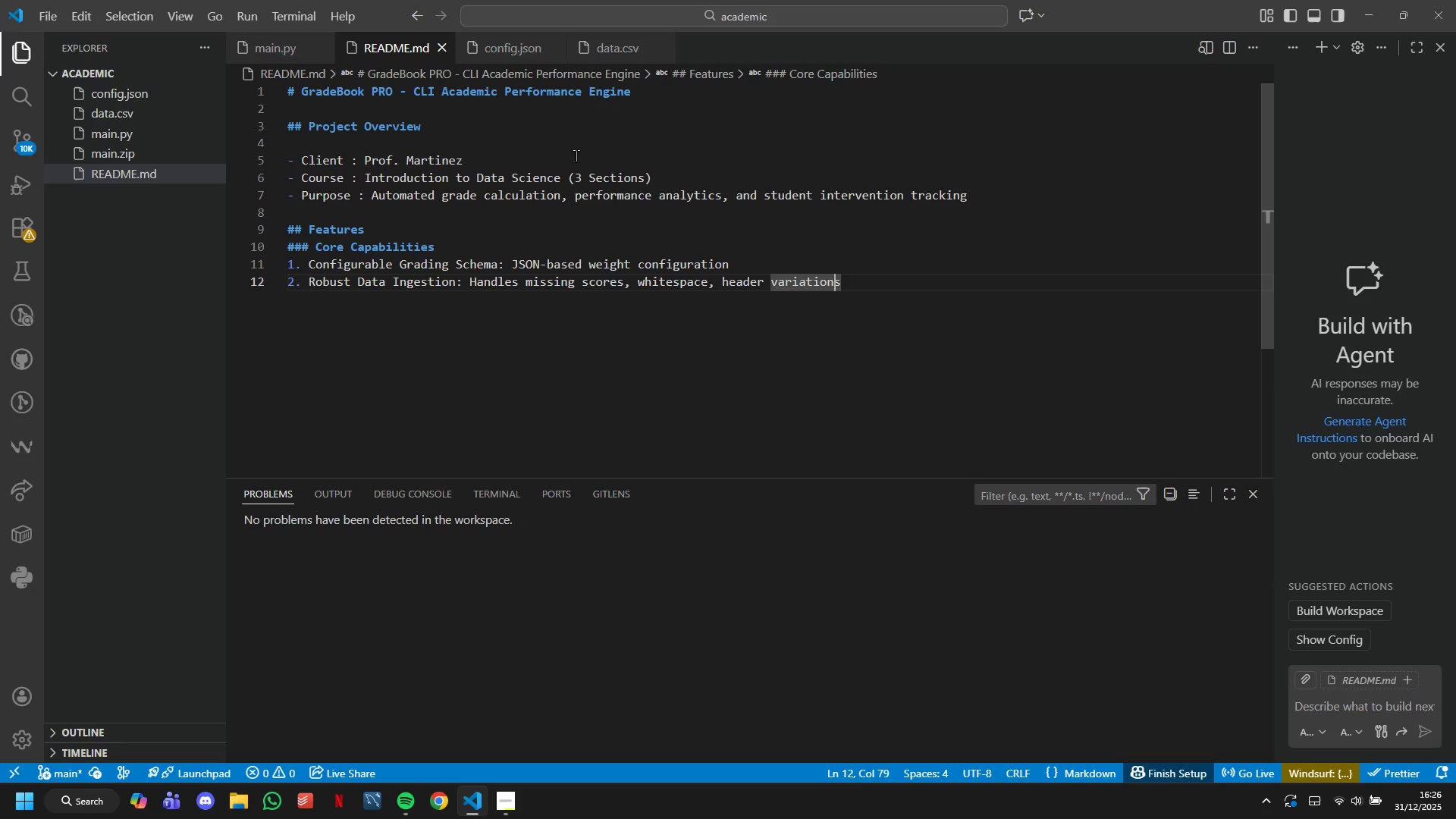 
key(ArrowRight)
 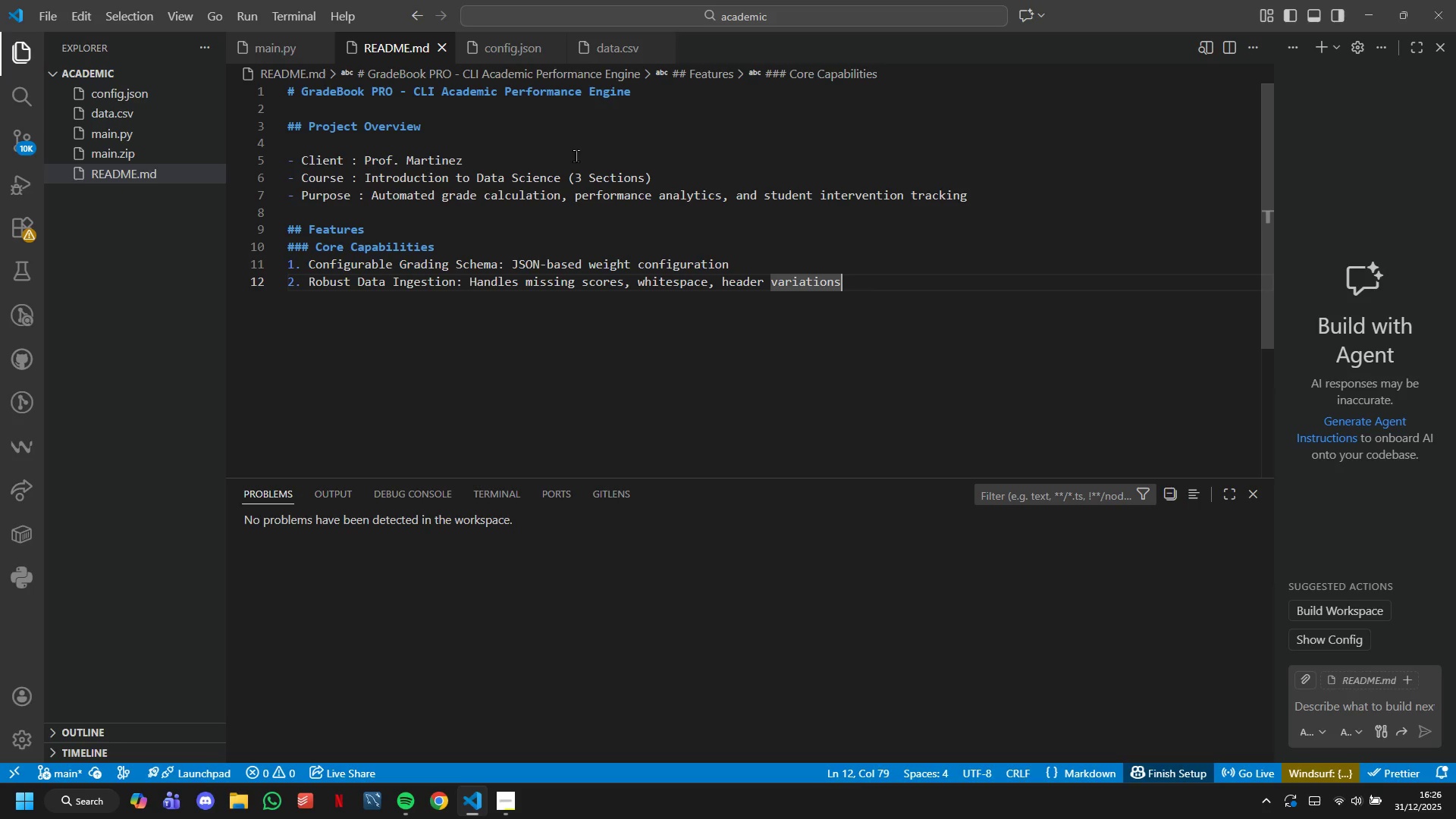 
key(ArrowRight)
 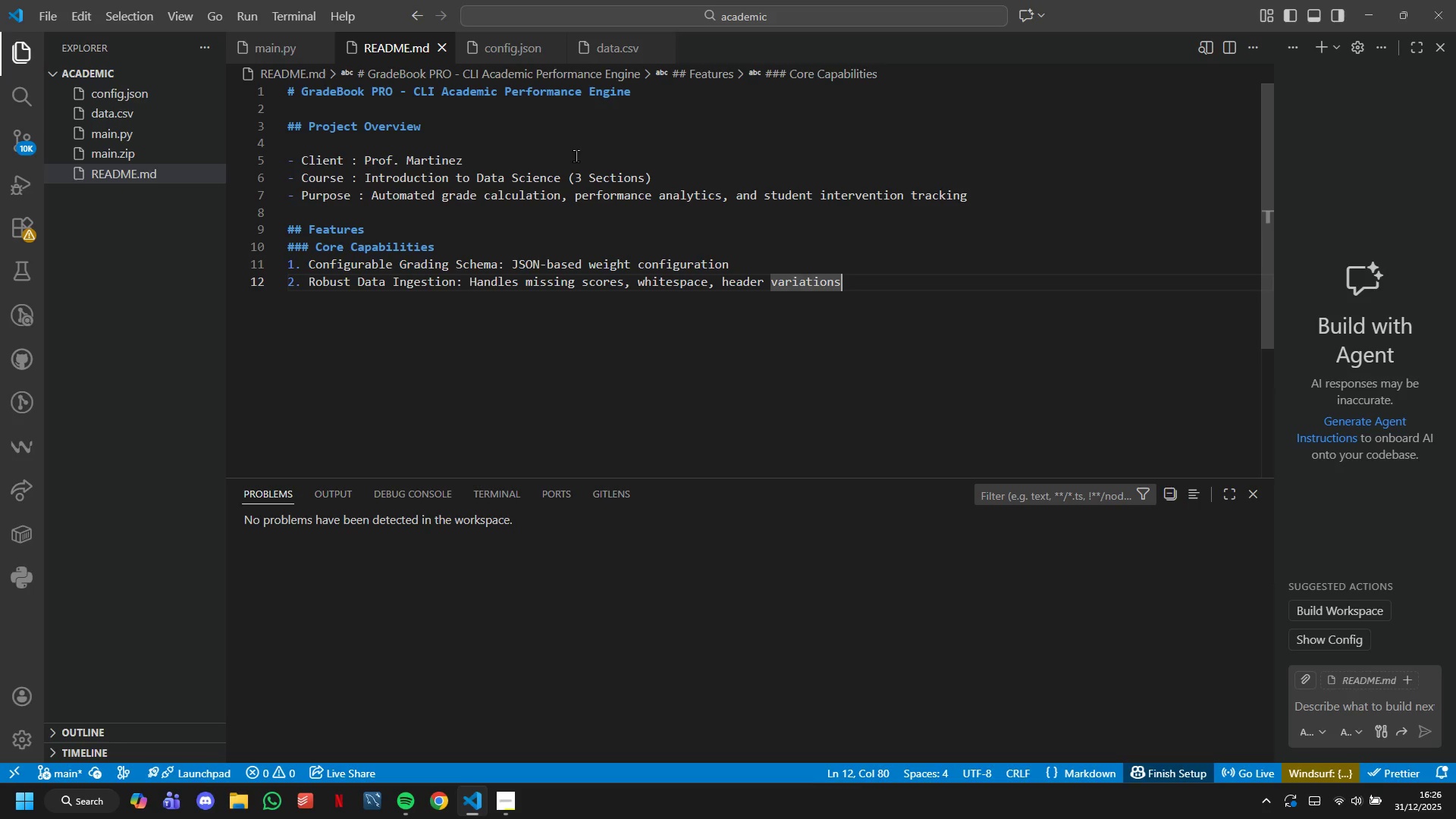 
key(Enter)
 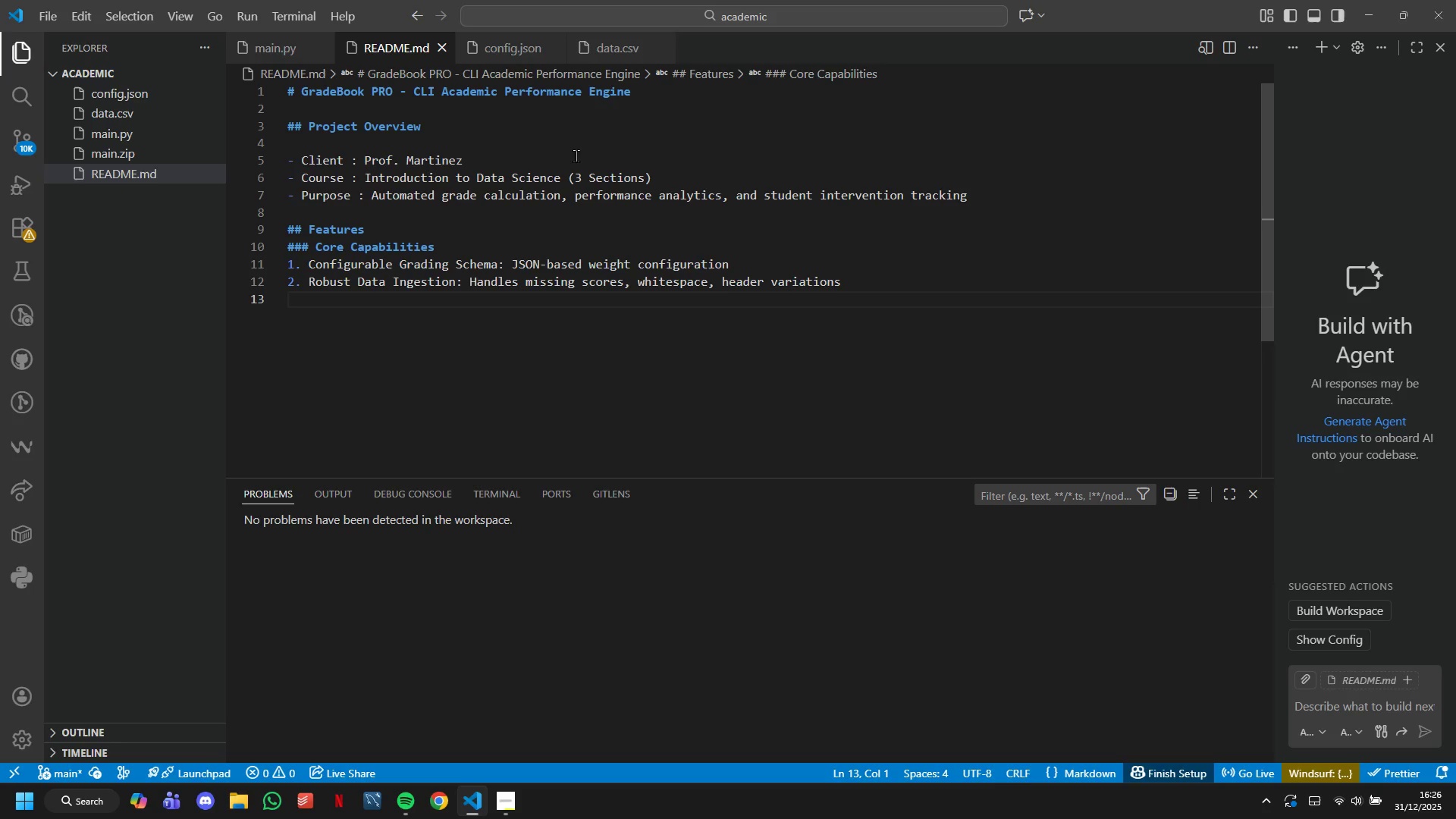 
type(3. Multi-Section Analytics)
 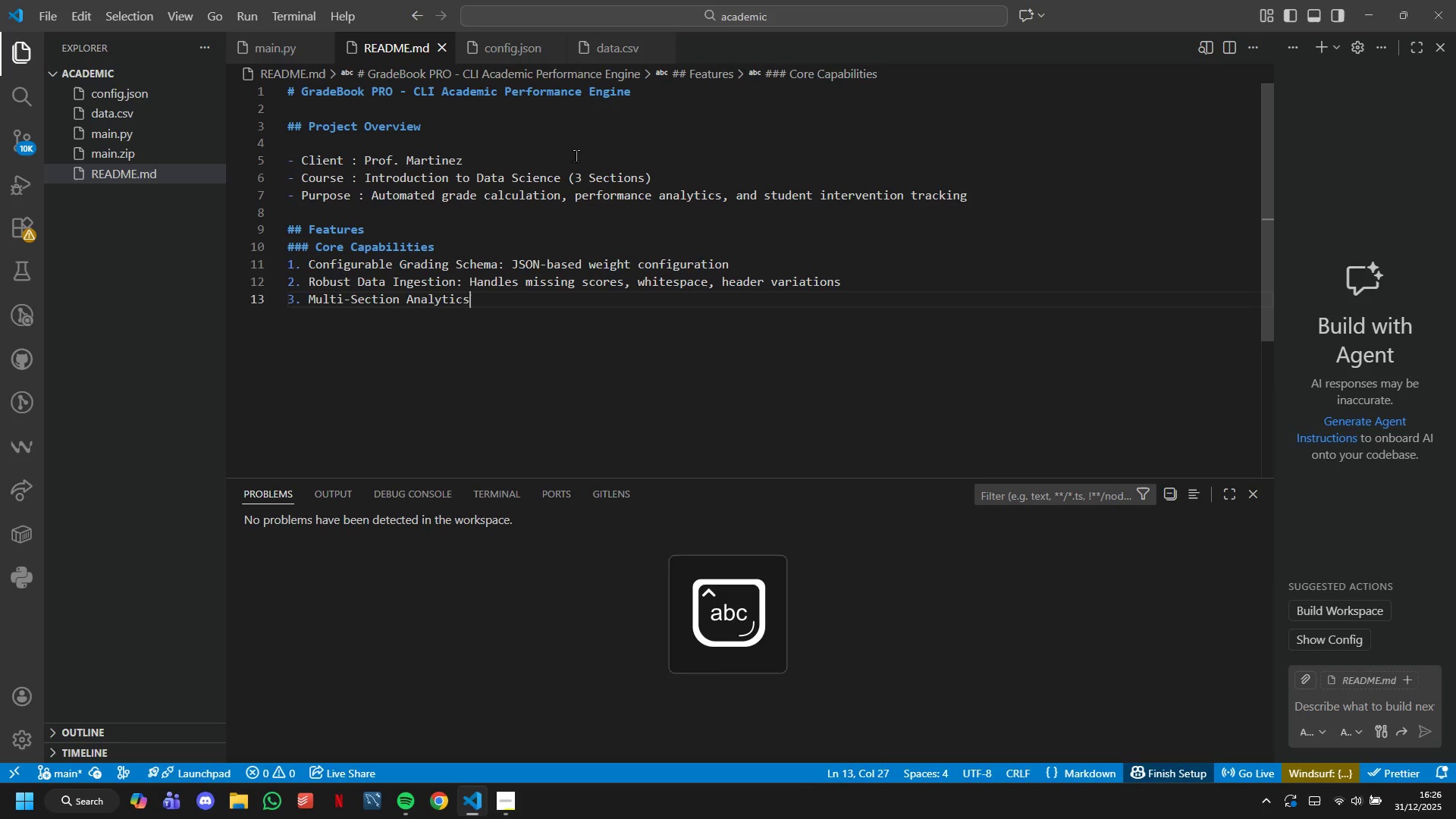 
key(Enter)
 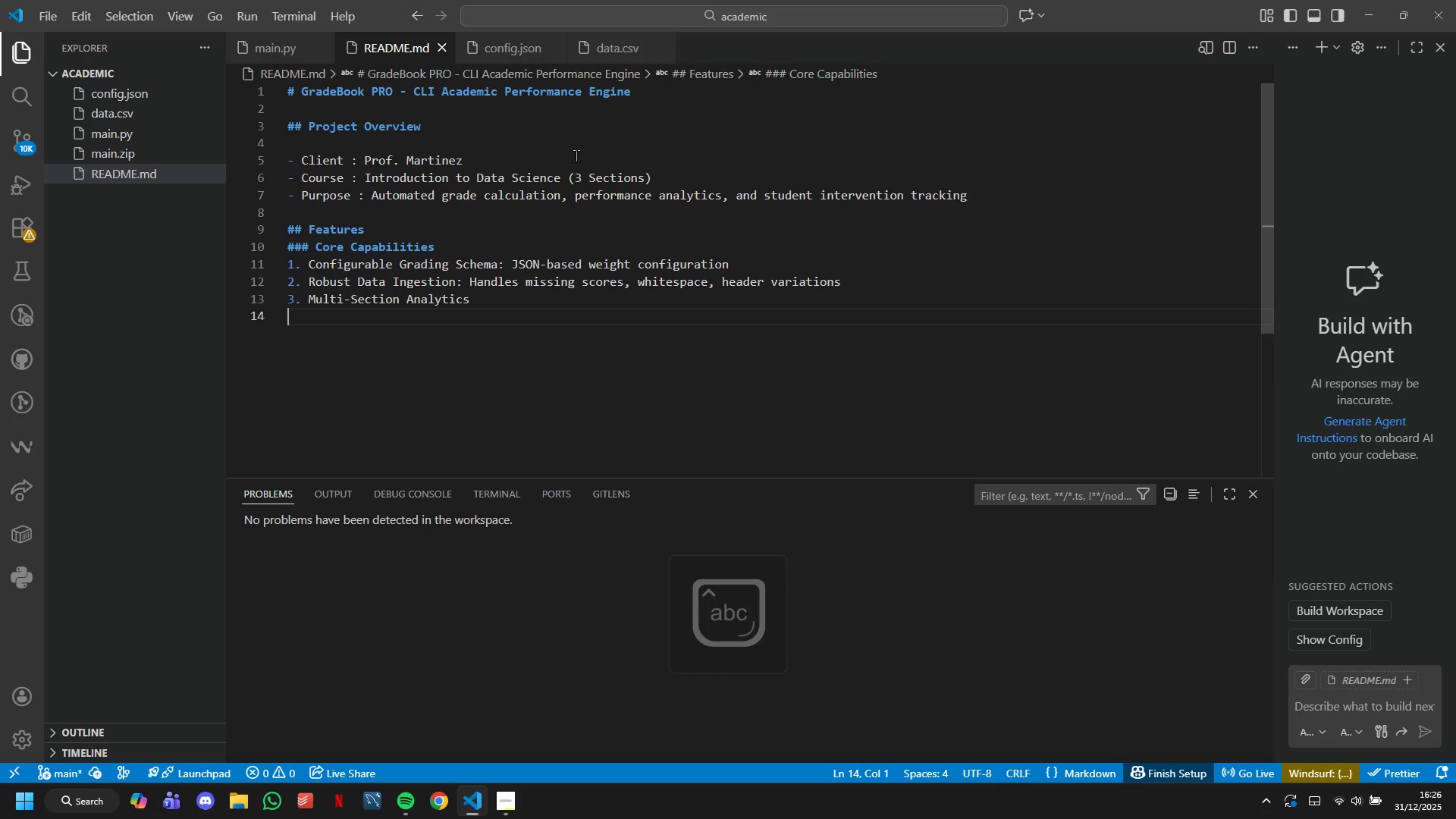 
type(4. Intervention Logic)
 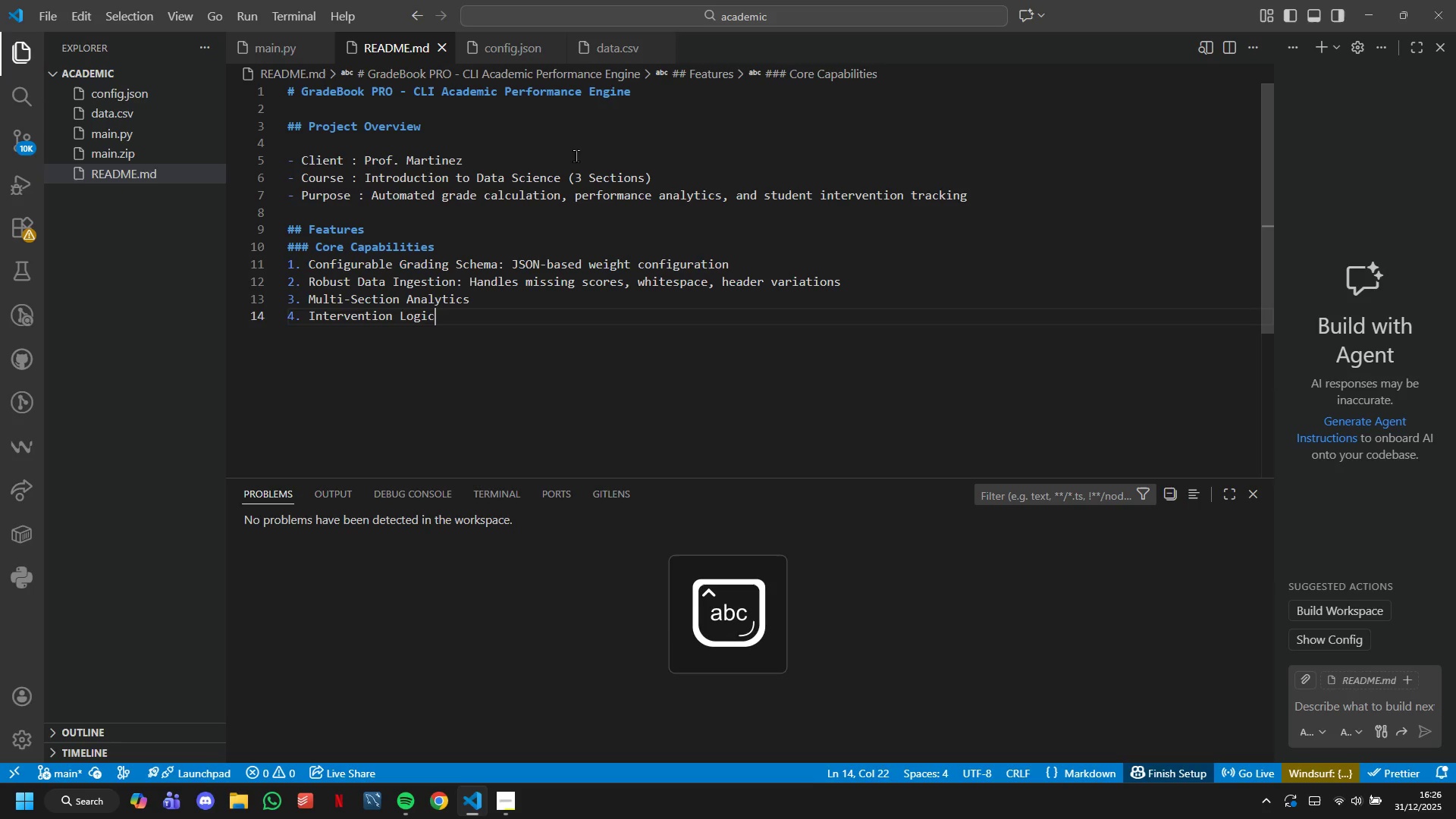 
key(Enter)
 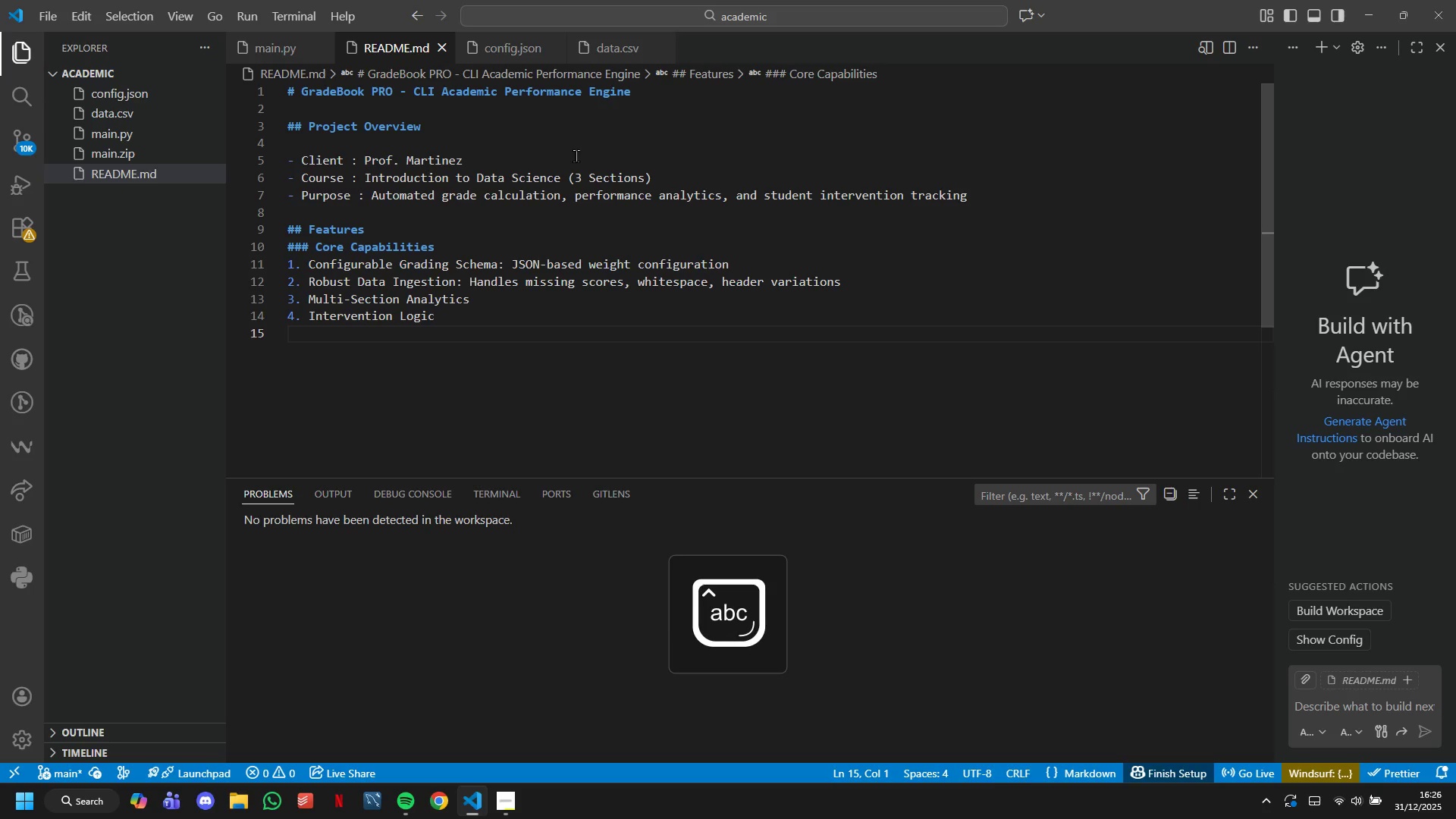 
type(5. Daul )
key(Backspace)
key(Backspace)
key(Backspace)
key(Backspace)
type(ual Export)
 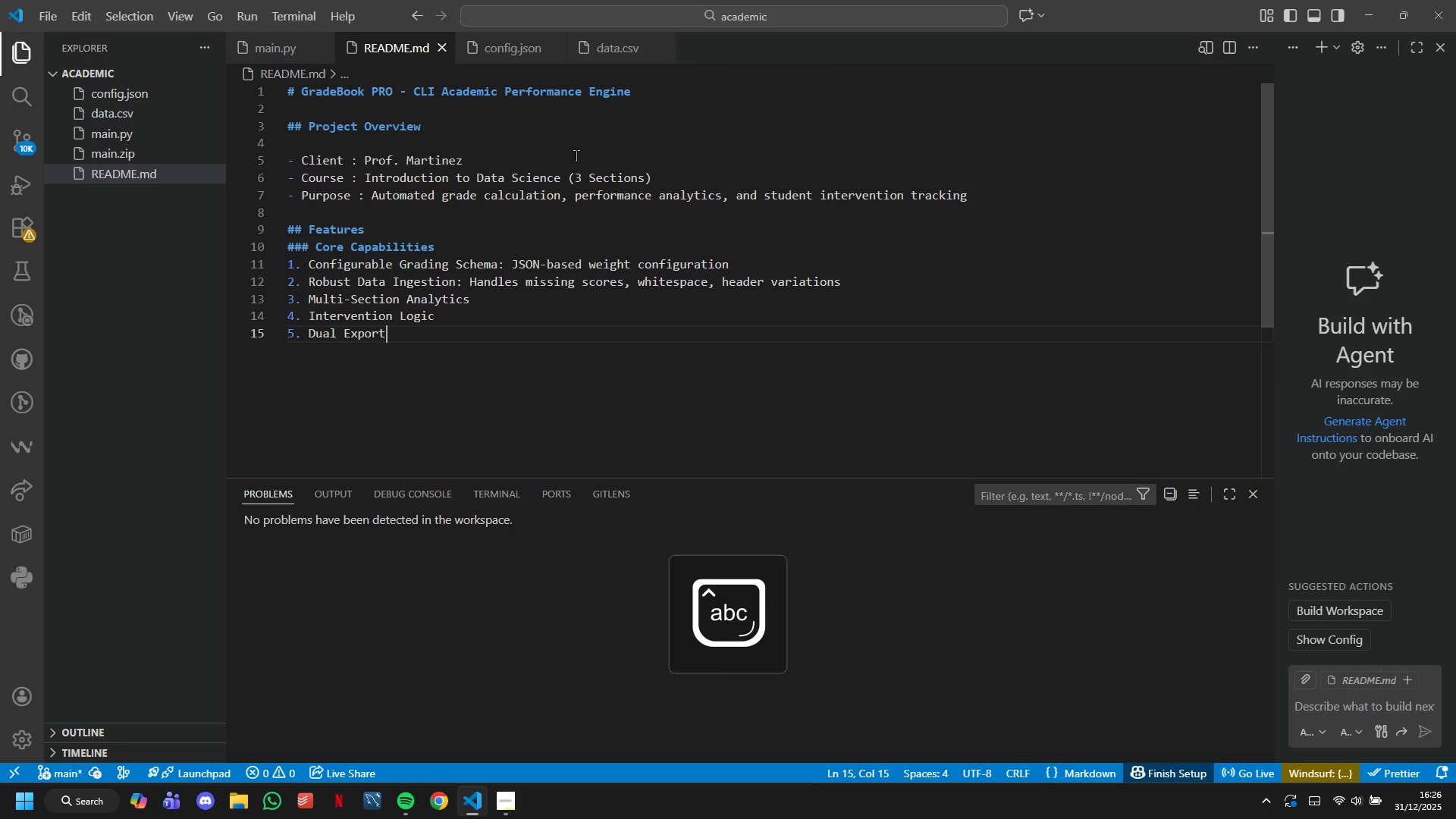 
key(Enter)
 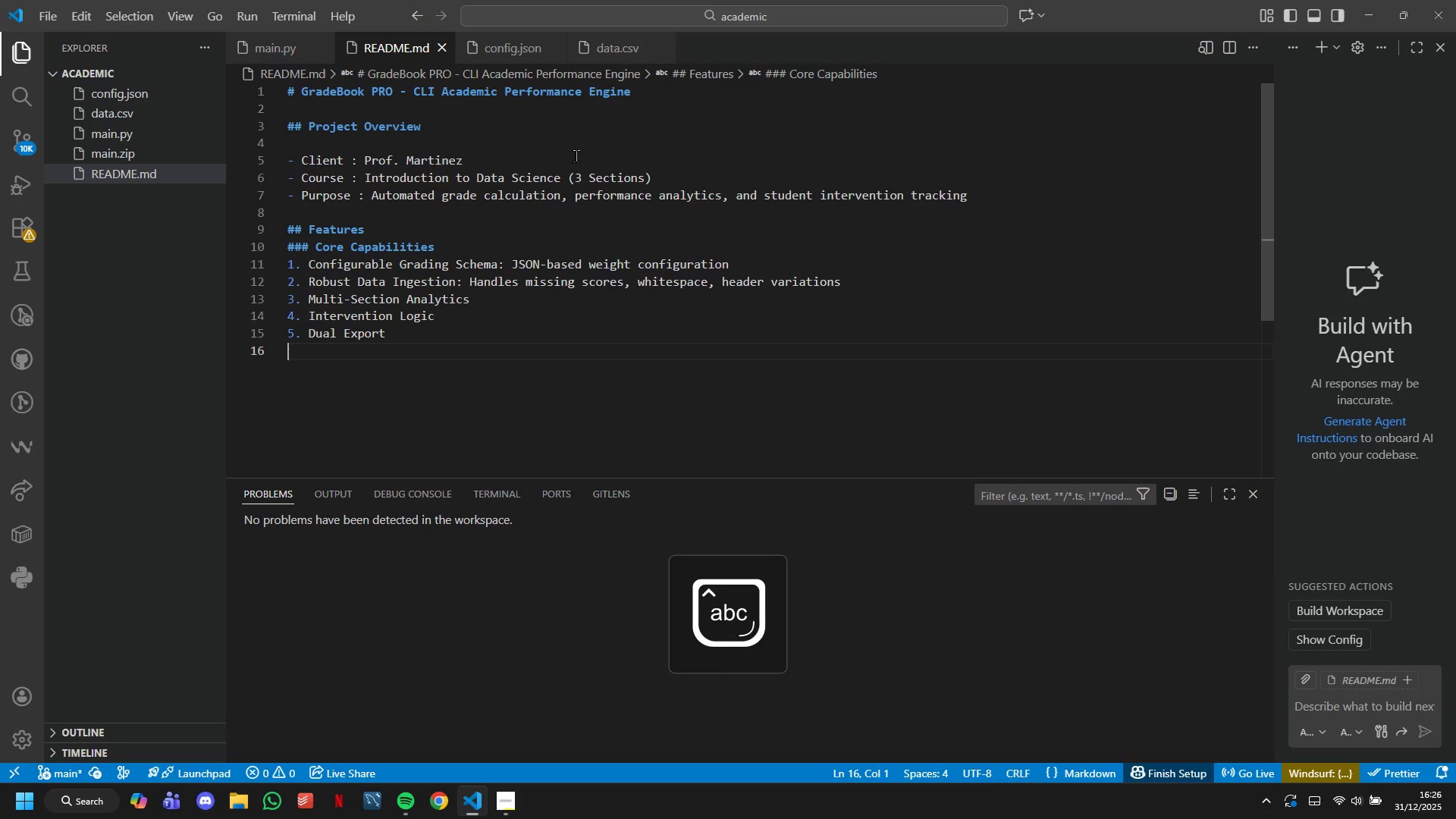 
type(6. Professional Error Handling)
 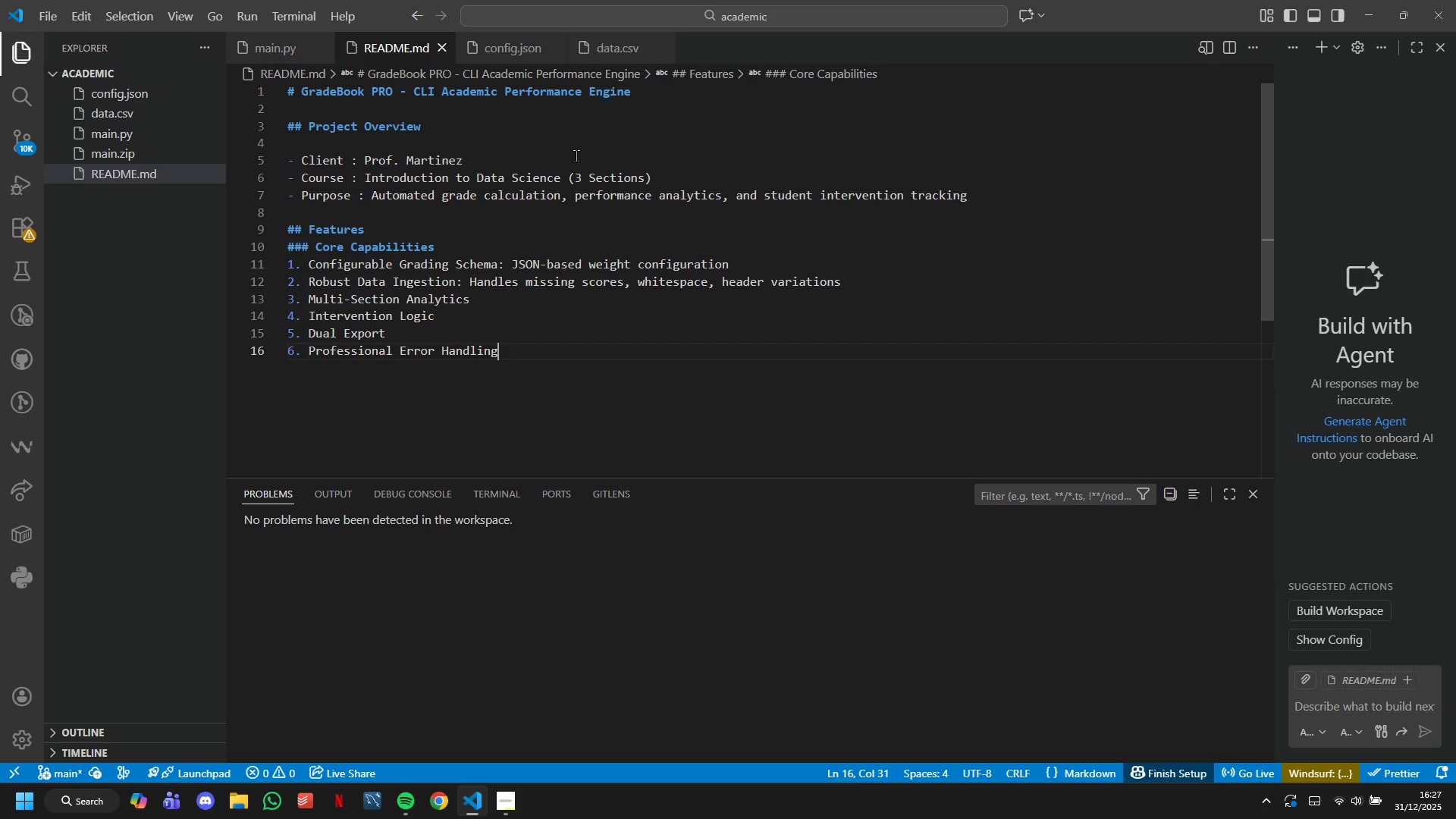 
wait(17.39)
 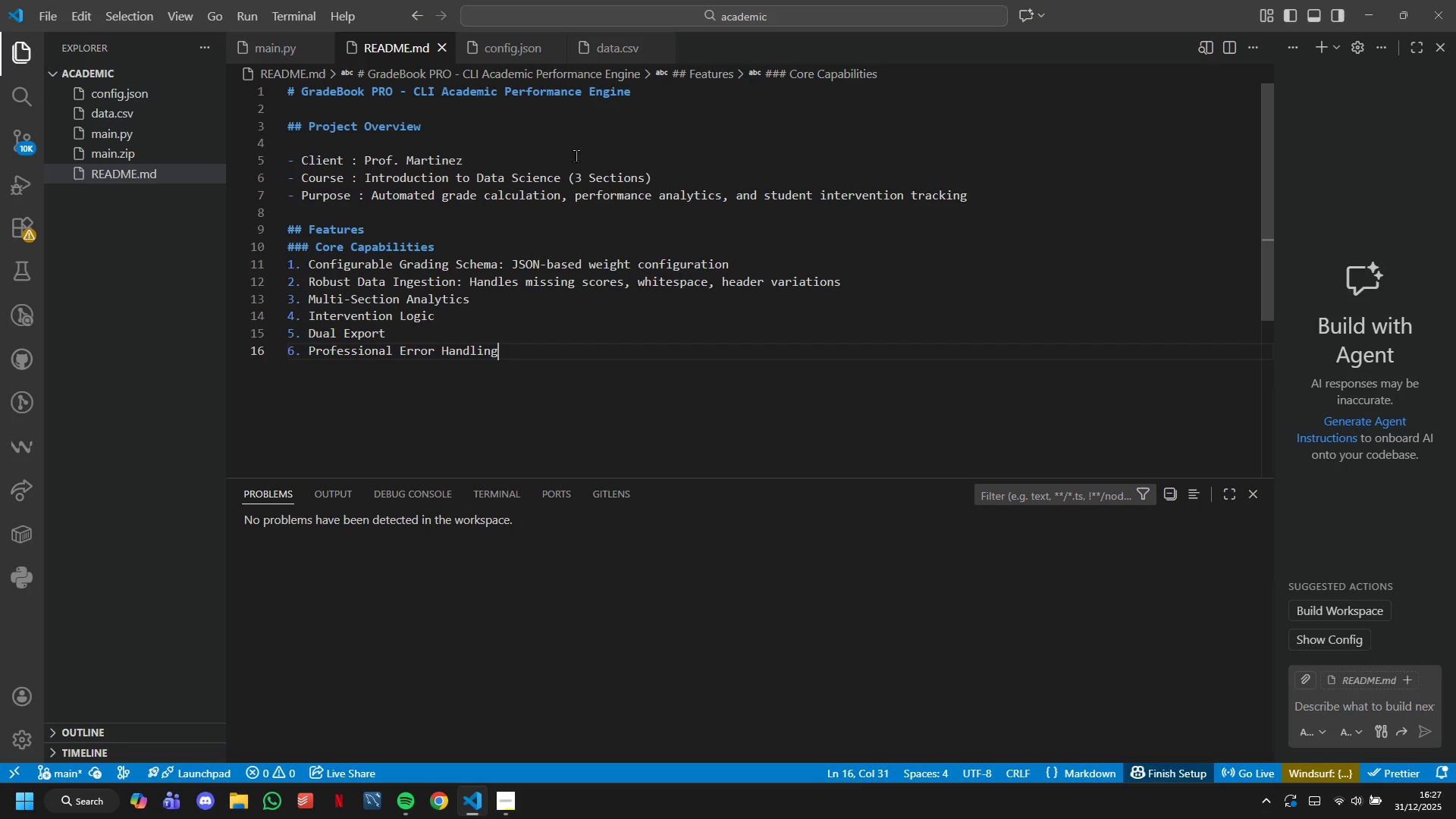 
left_click([136, 115])
 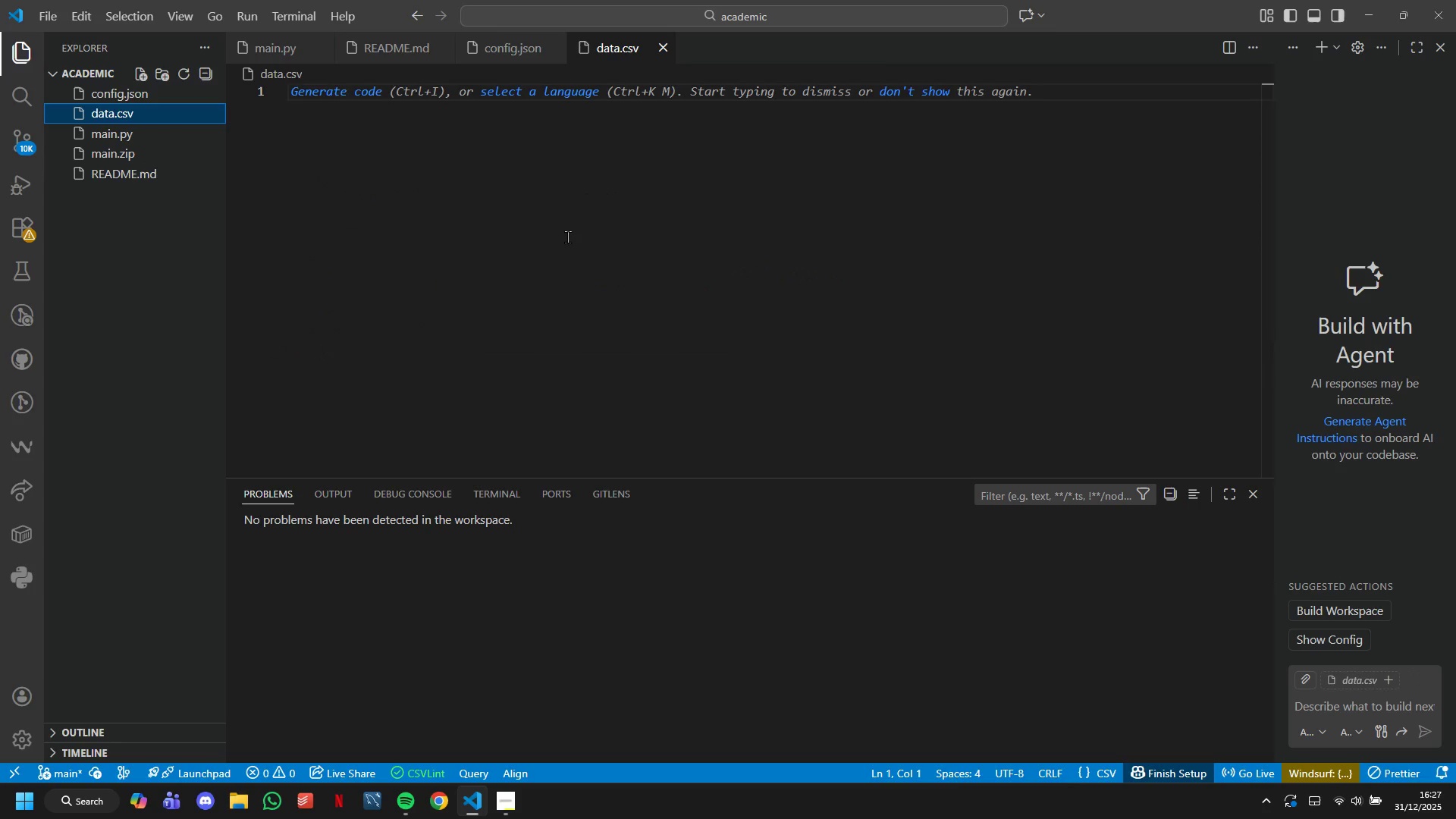 
left_click([563, 182])
 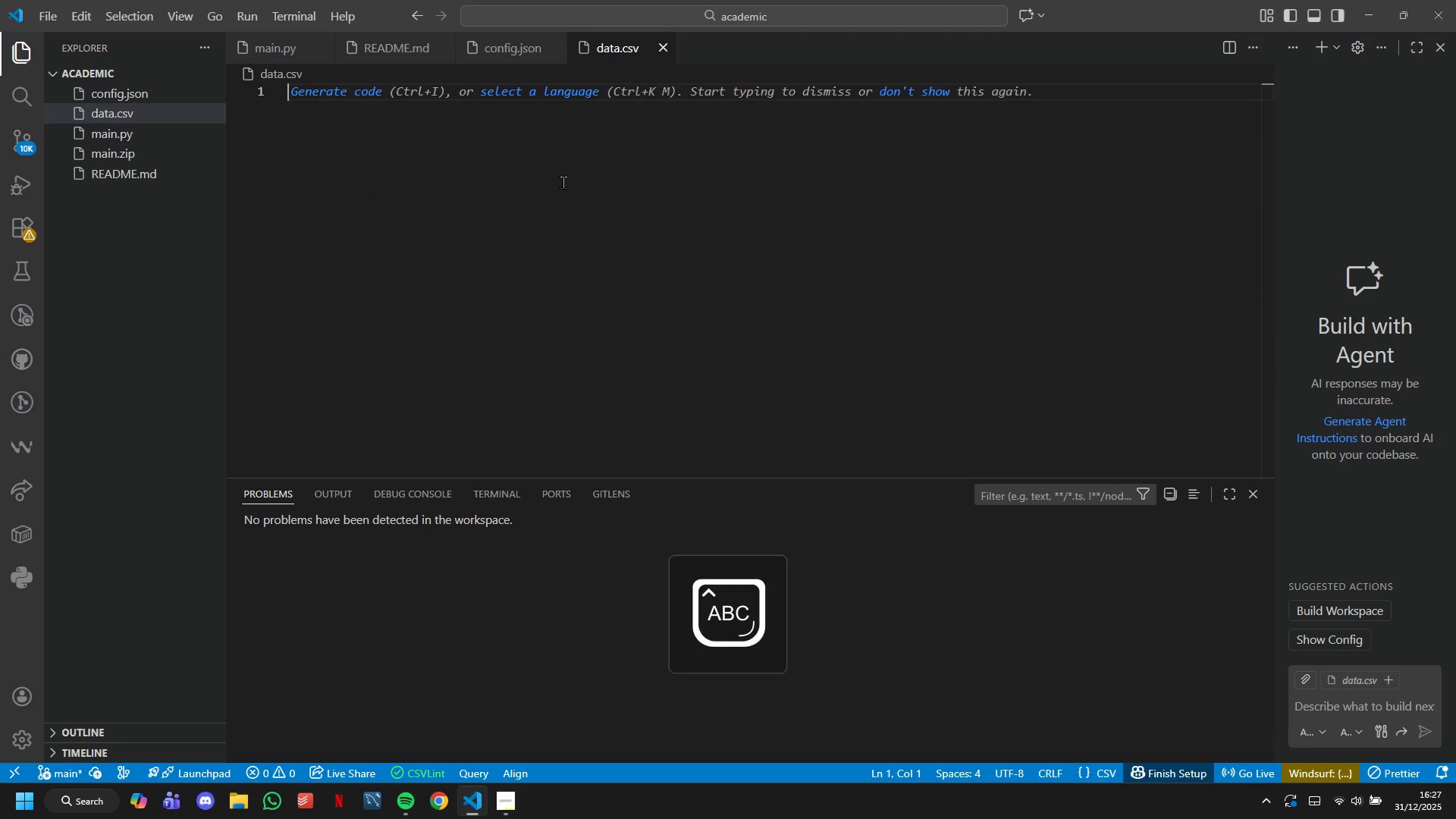 
type(Studeny)
key(Backspace)
type(t ID,Name,Section,Homework,Midterm,Final p)
key(Backspace)
type(Project)
 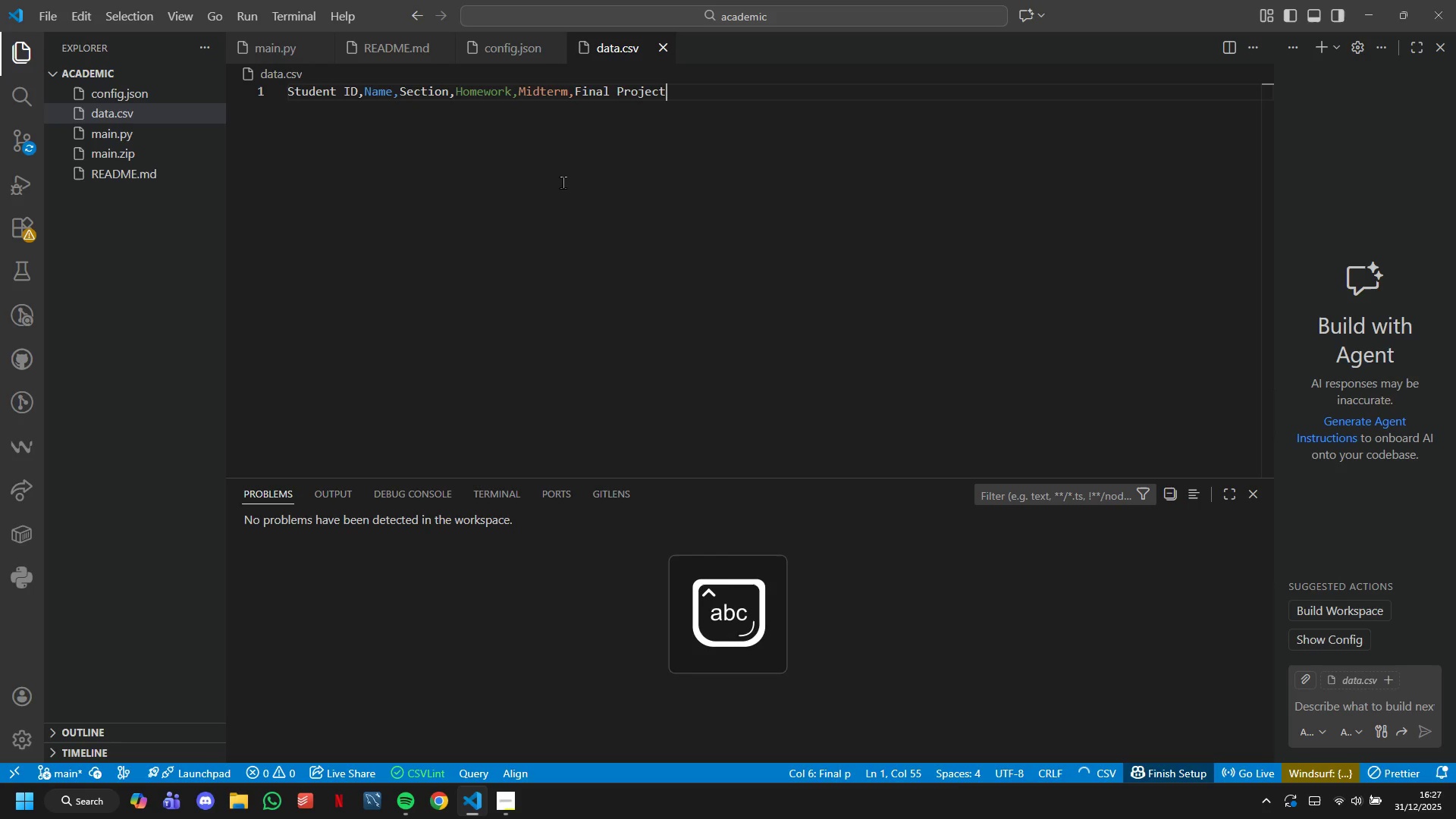 
key(Enter)
 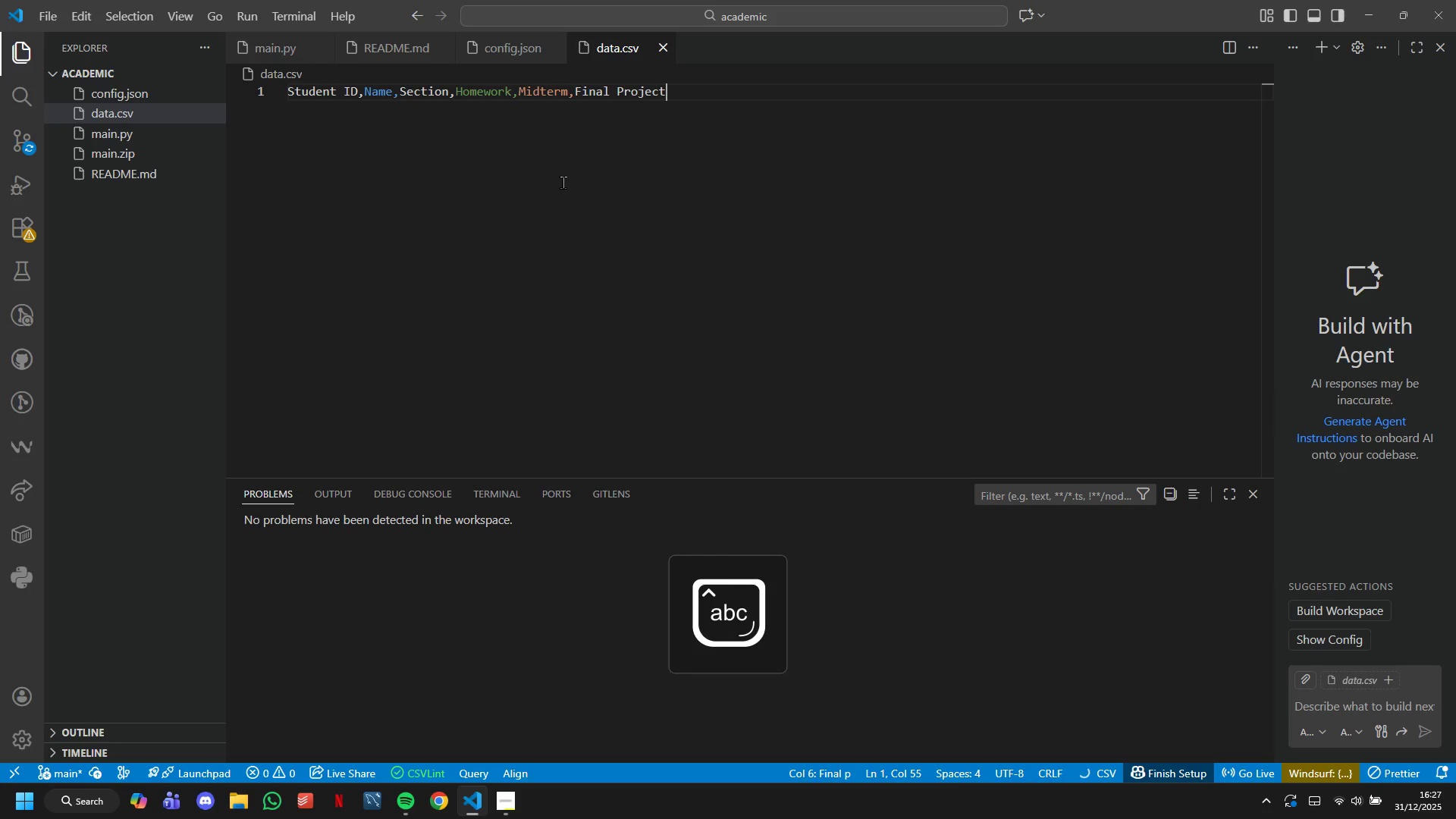 
type(S002,)
key(Backspace)
key(Backspace)
type(1,Alice Jog)
key(Backspace)
type(hnson,Section A,95,)
 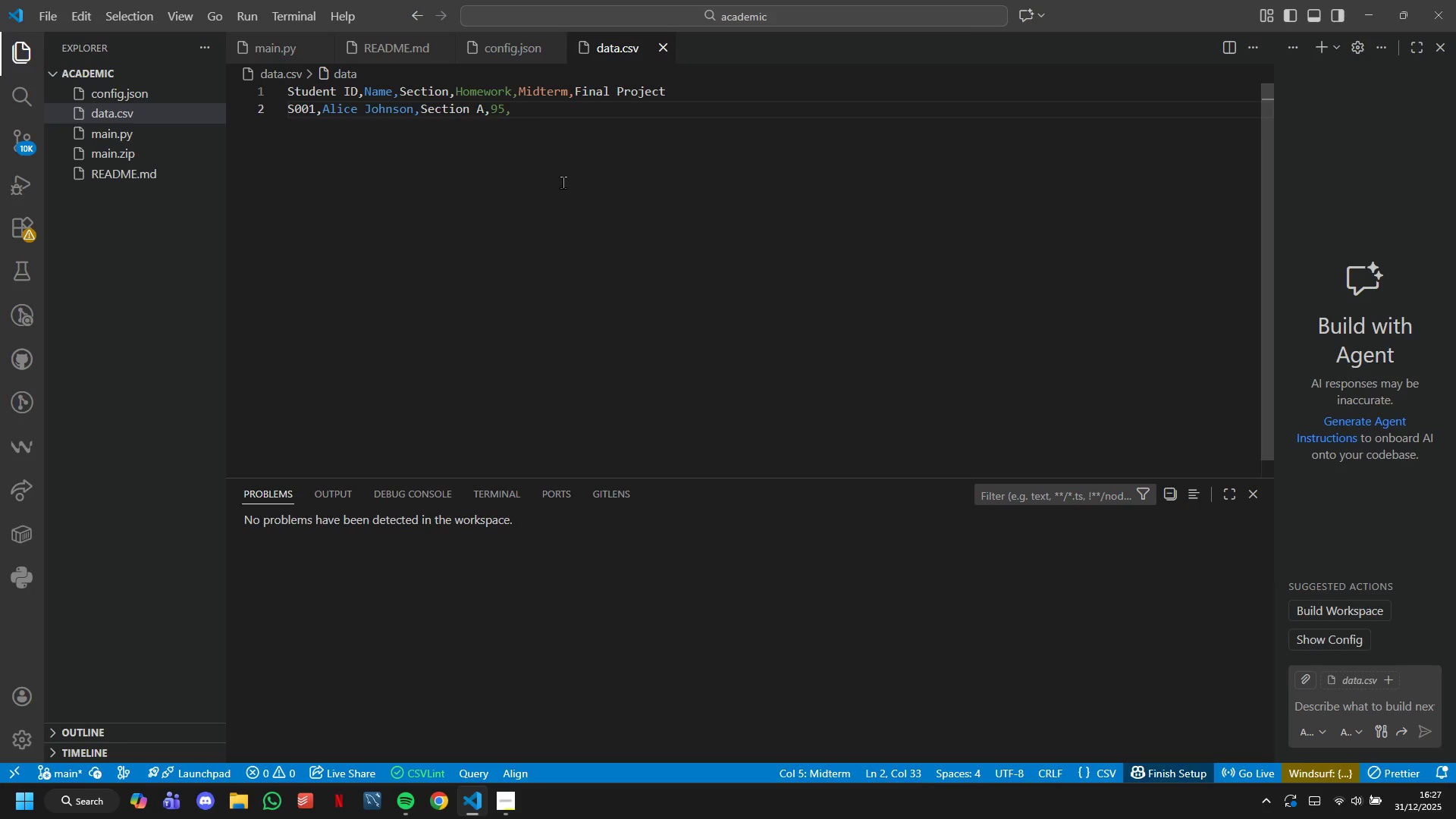 
wait(5.97)
 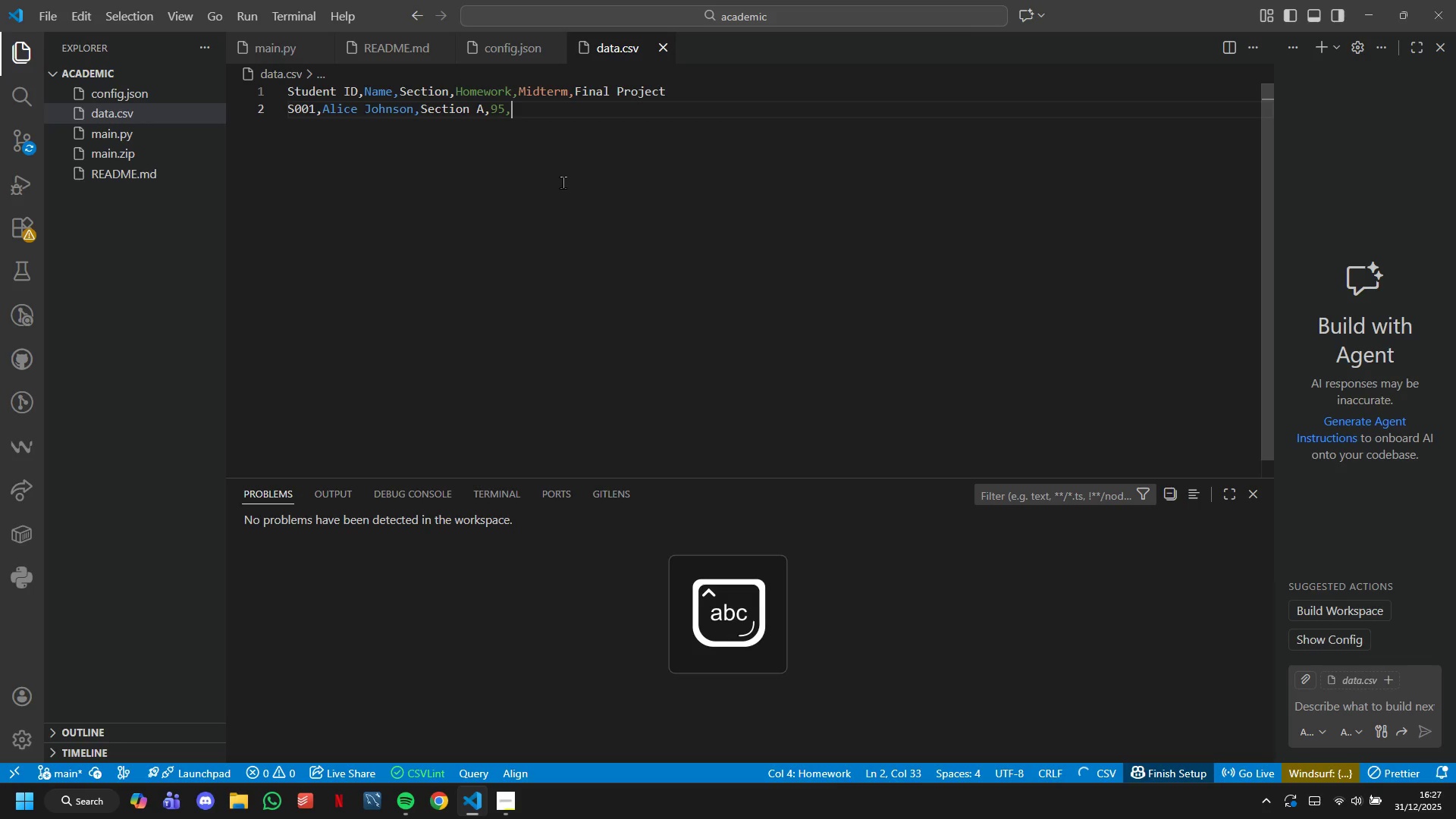 
type(88,92)
 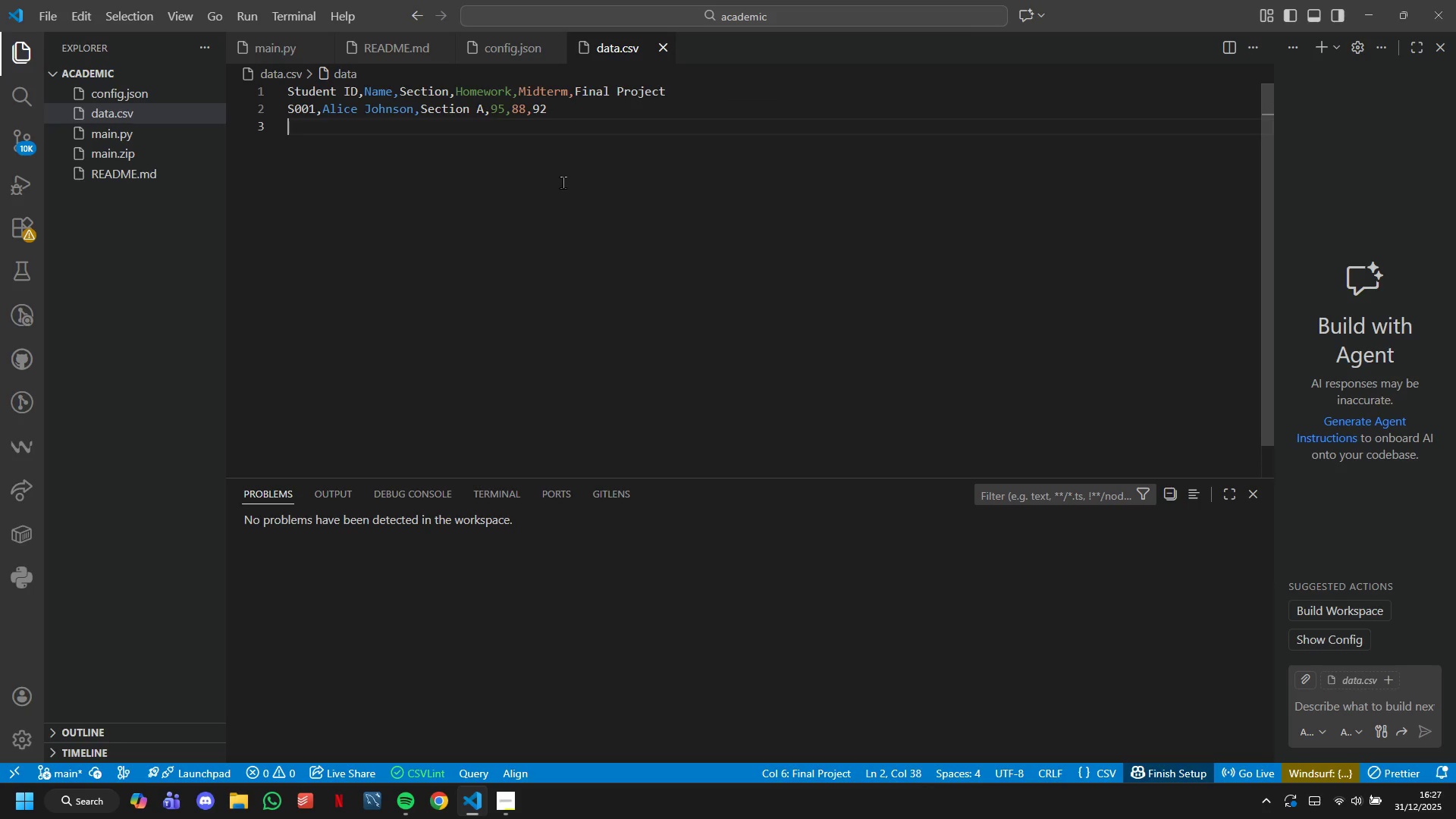 
key(Enter)
 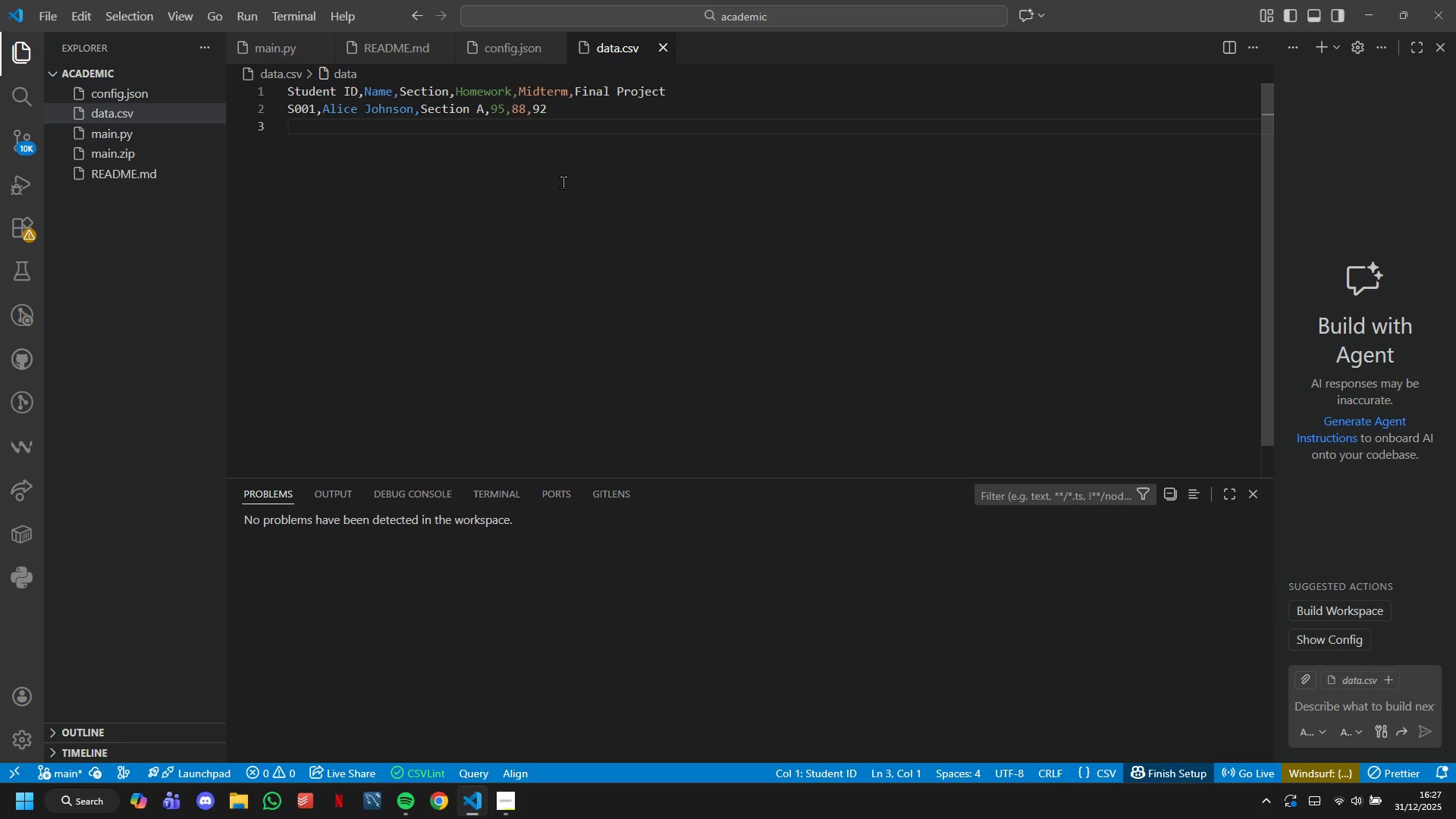 
type(S002,Bob Smith, )
key(Backspace)
type(Section A,58,82,75)
 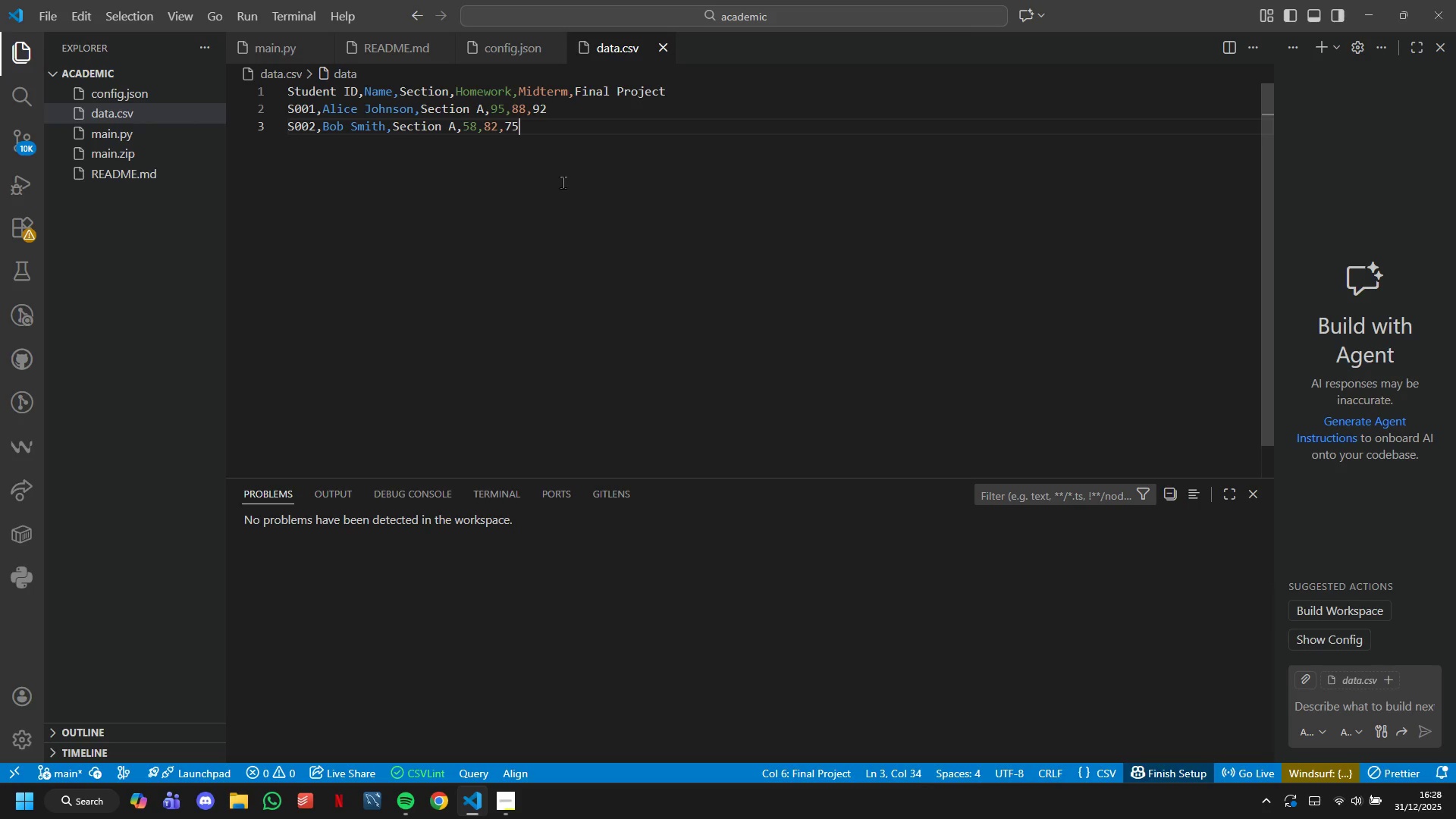 
key(Enter)
 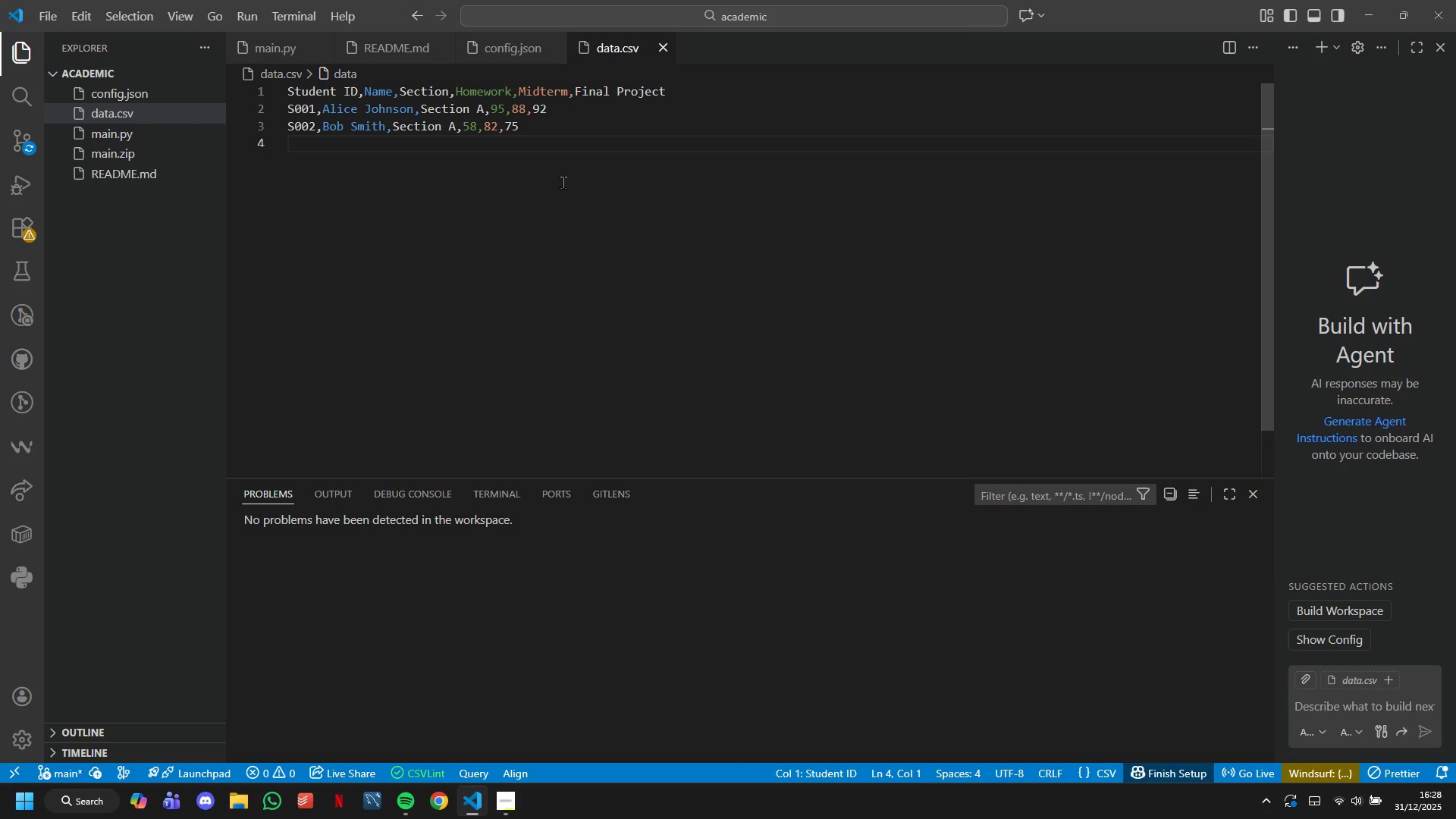 
type(S003,Carol White,SectionA)
 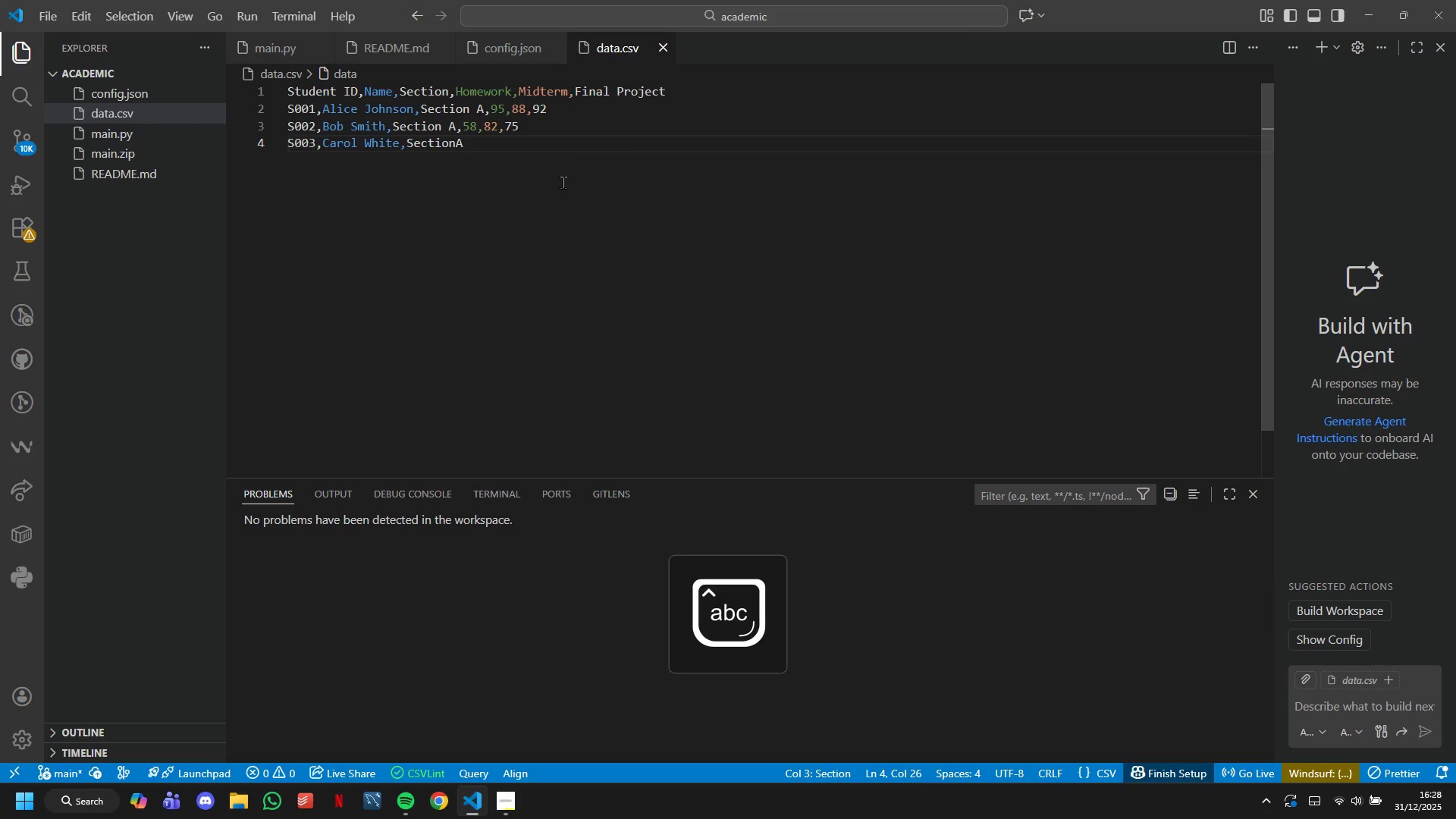 
key(ArrowLeft)
 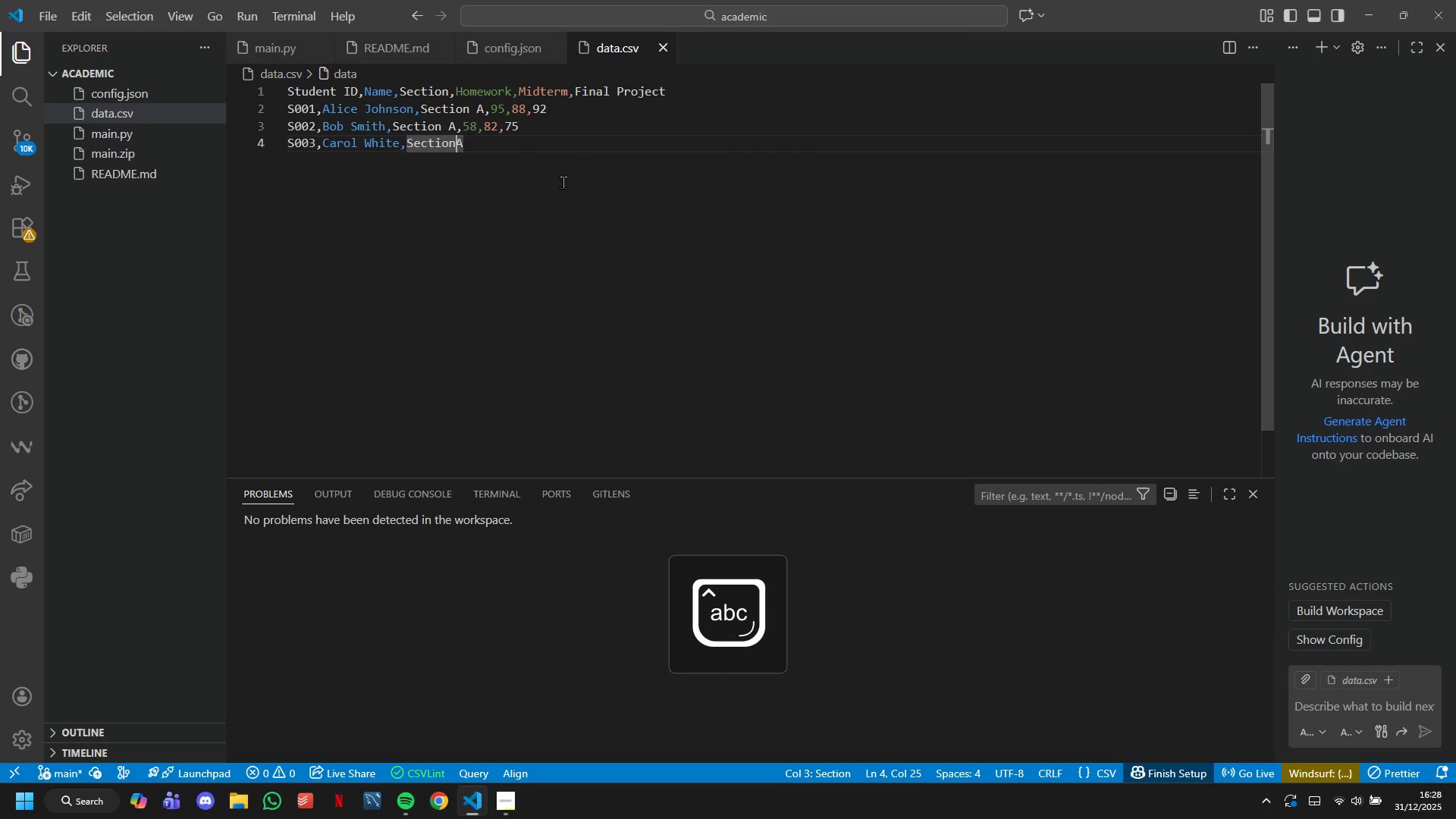 
key(Space)
 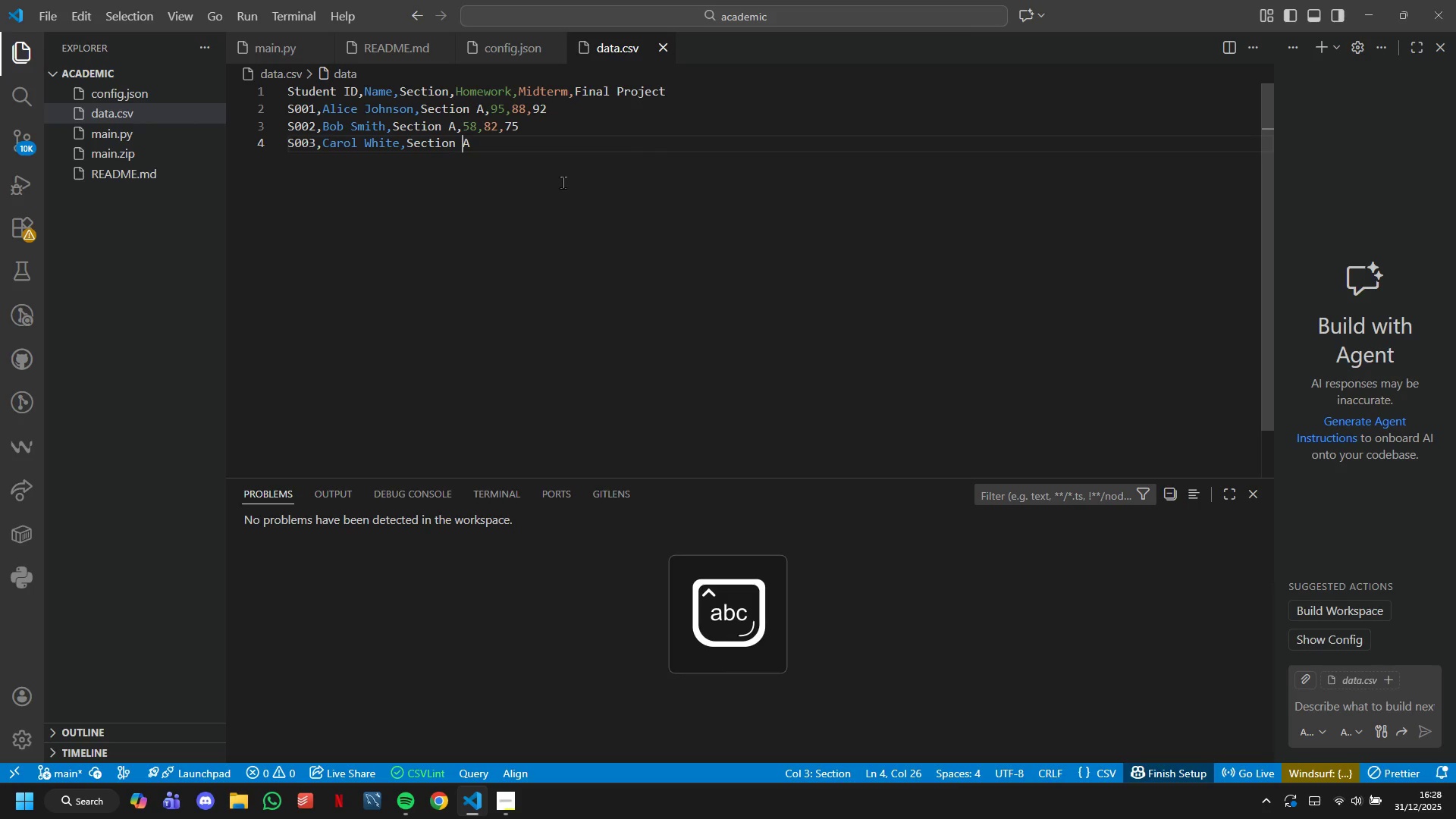 
key(ArrowRight)
 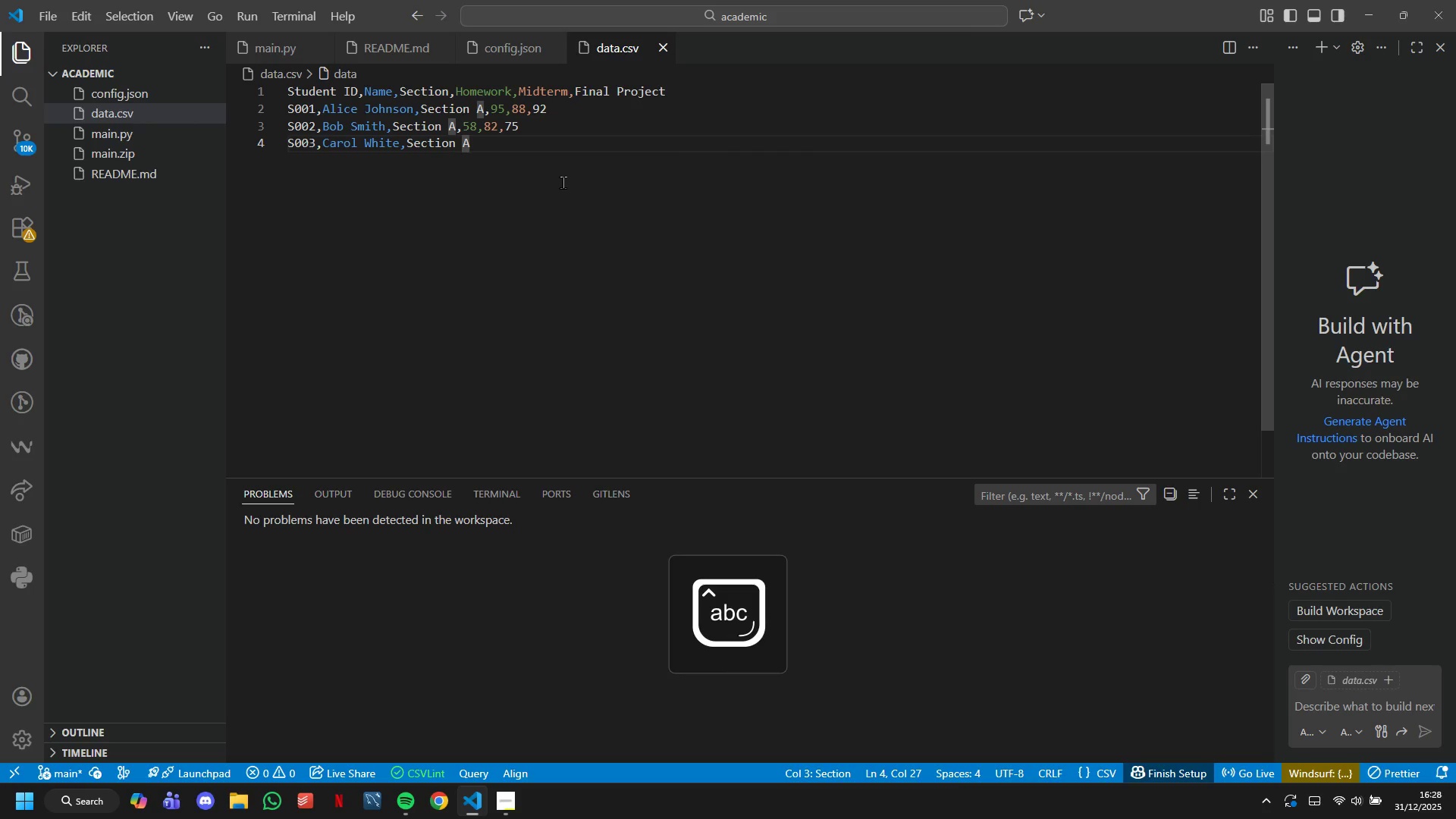 
type(,,91,89)
 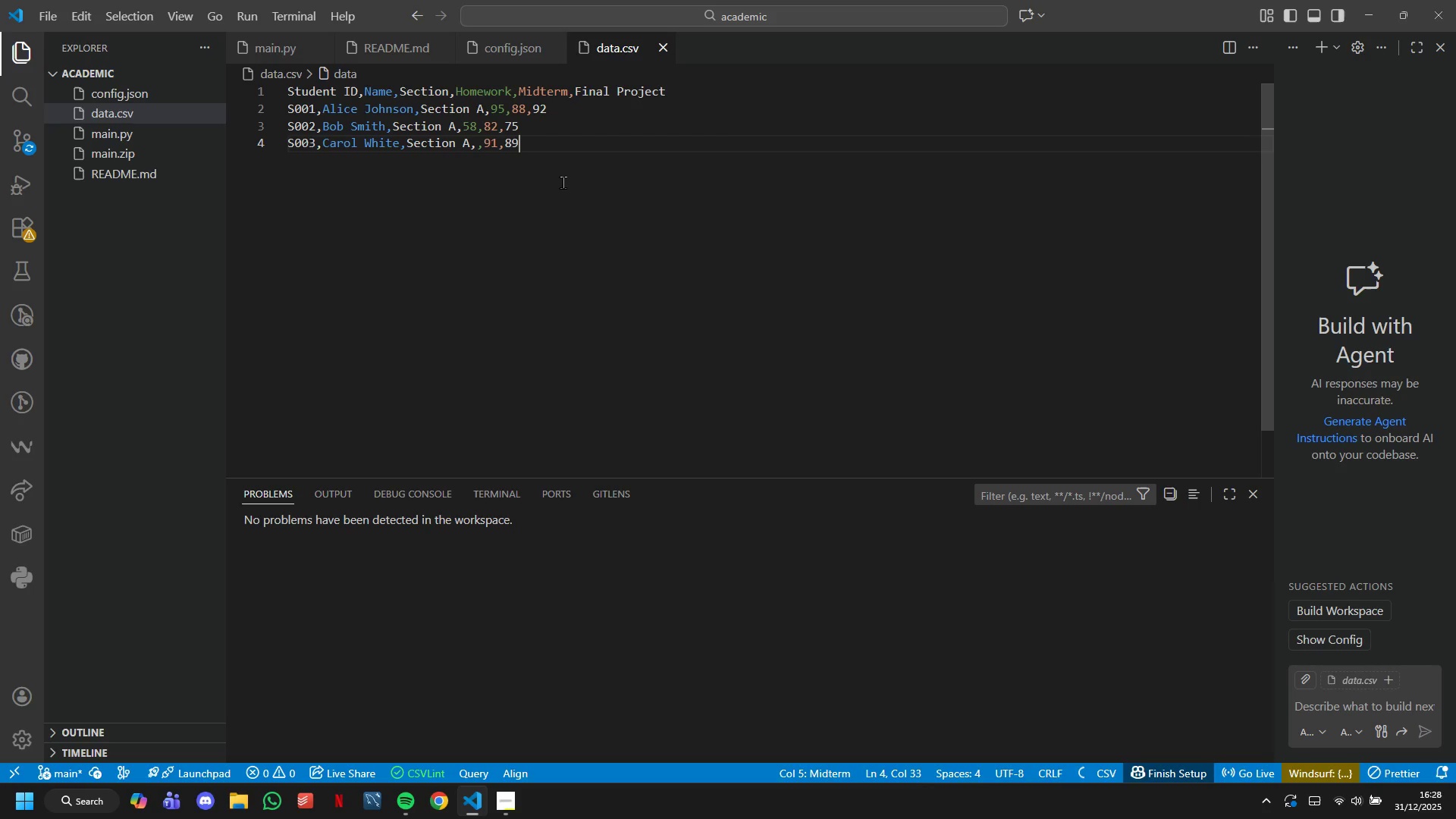 
key(Control+S)
 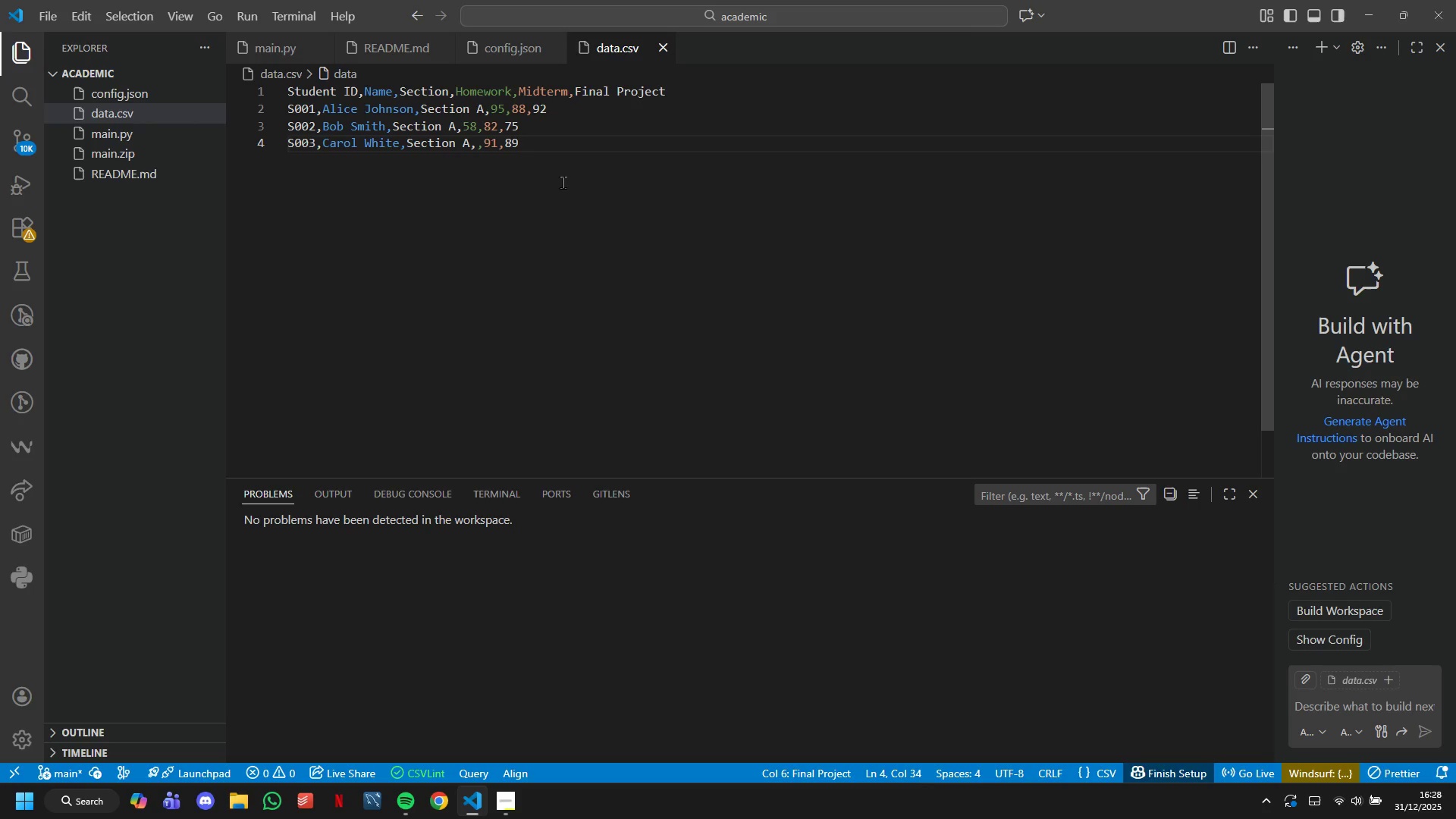 
wait(30.39)
 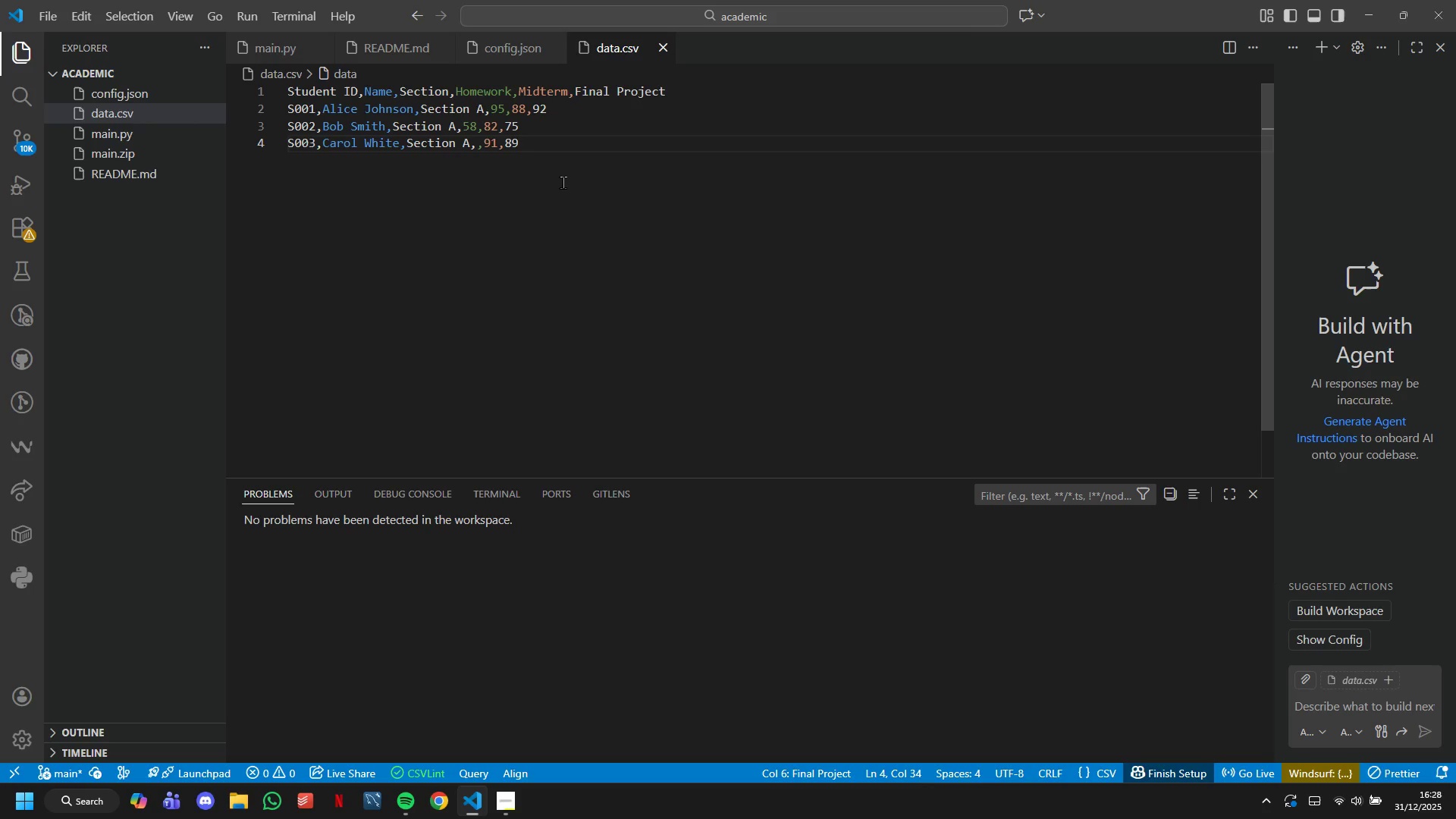 
left_click([134, 98])
 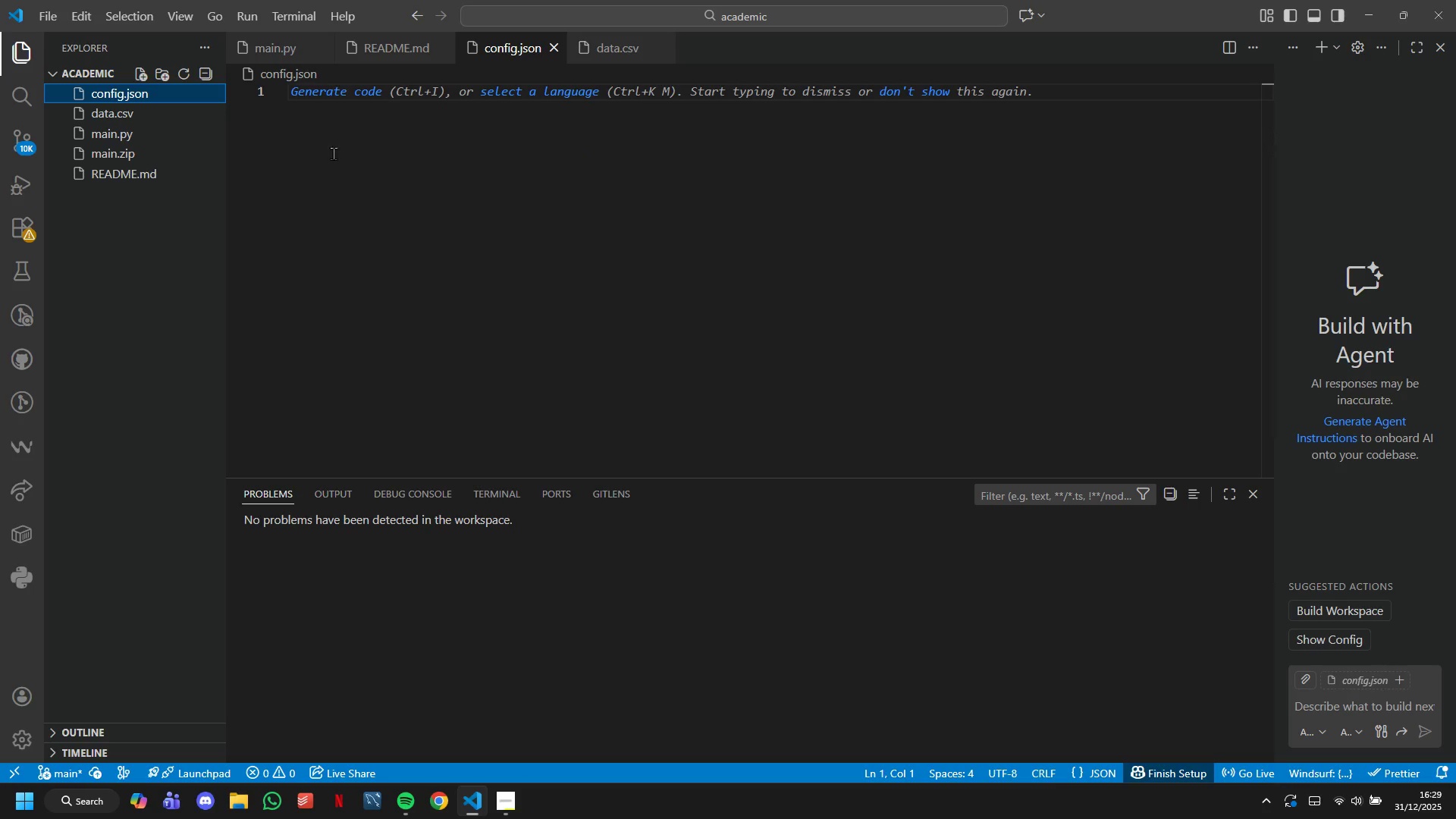 
left_click([337, 153])
 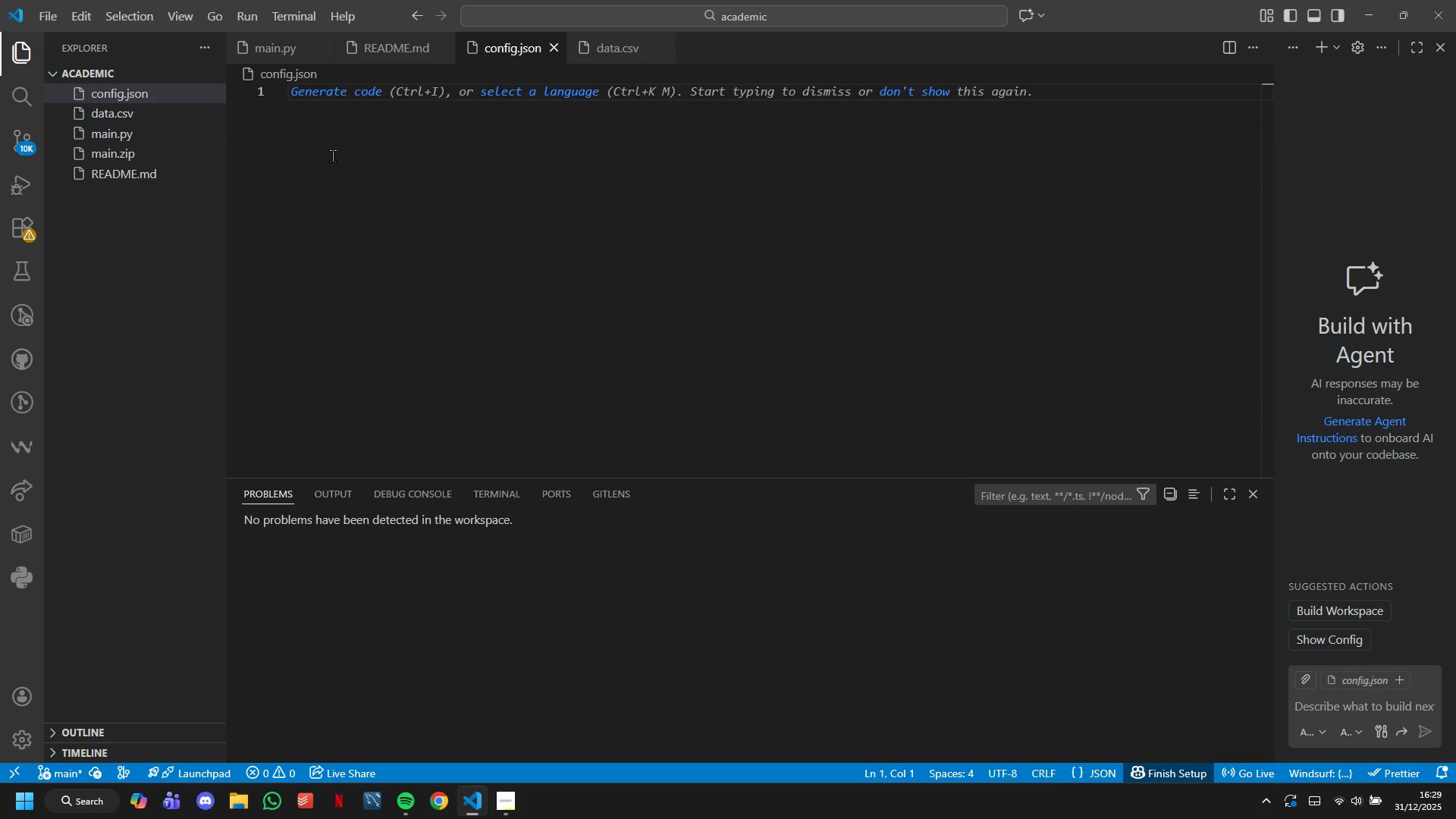 
key(Control+Shift+ShiftLeft)
 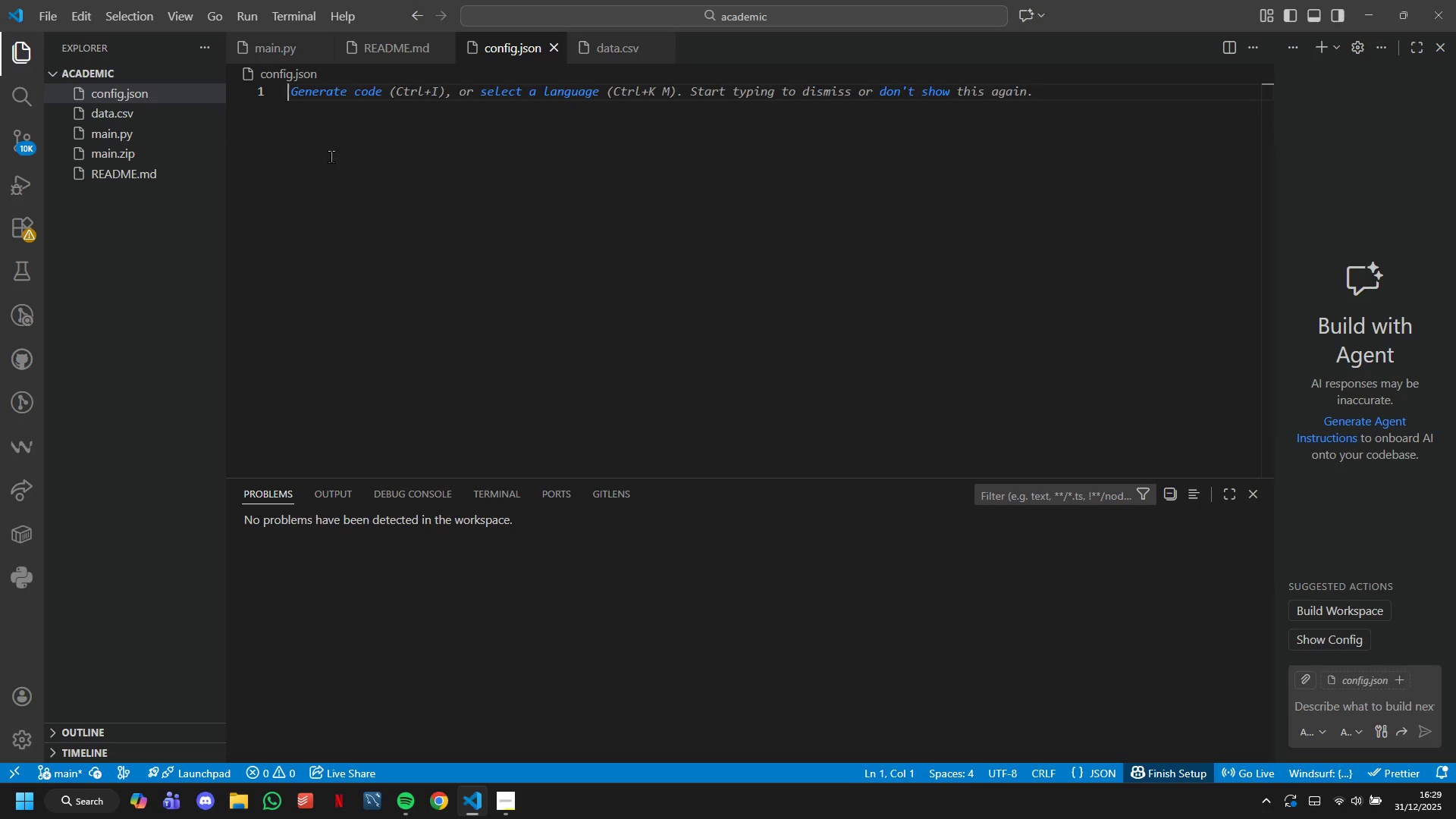 
key(Control+Shift+BracketLeft)
 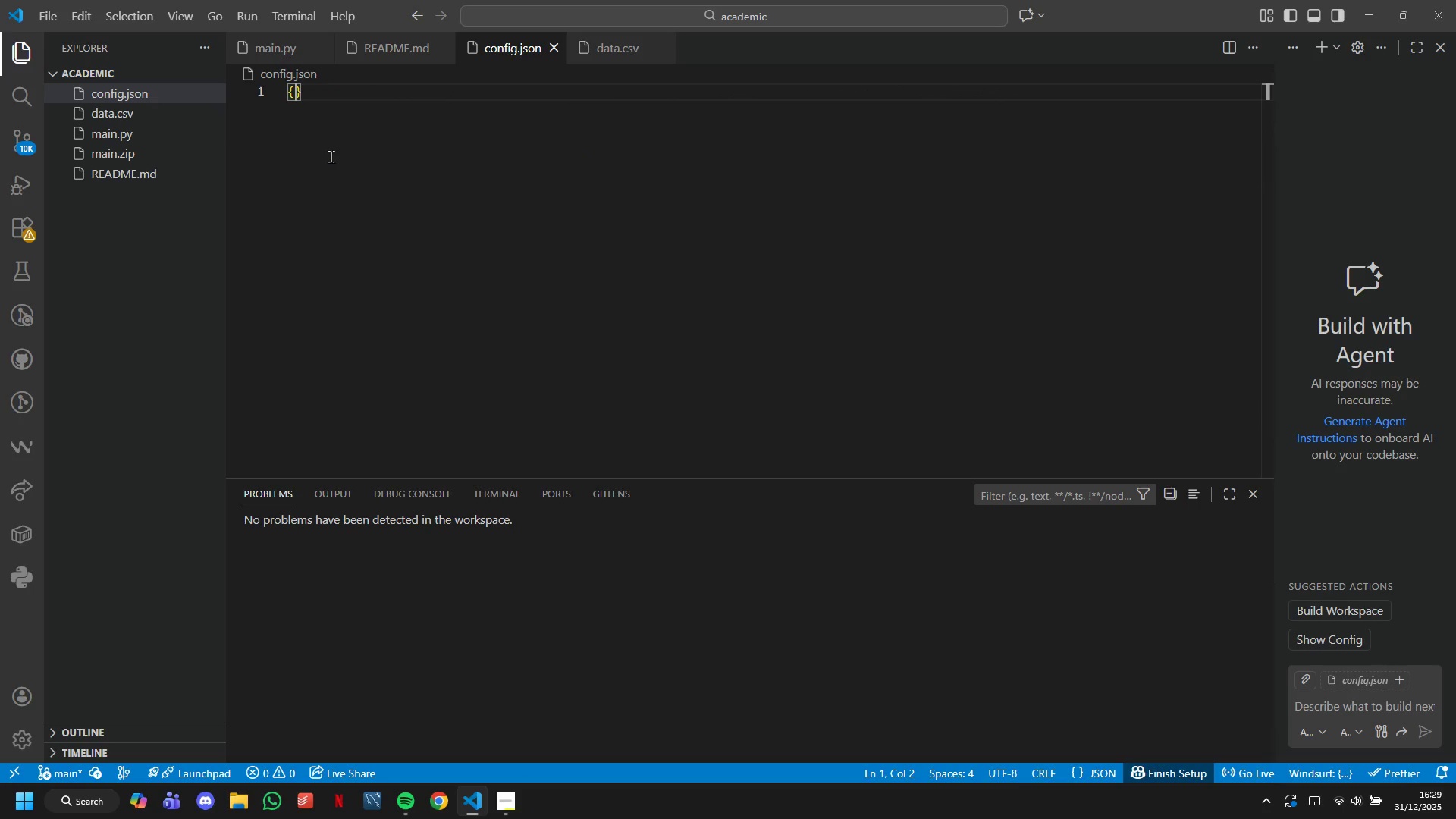 
key(Enter)
 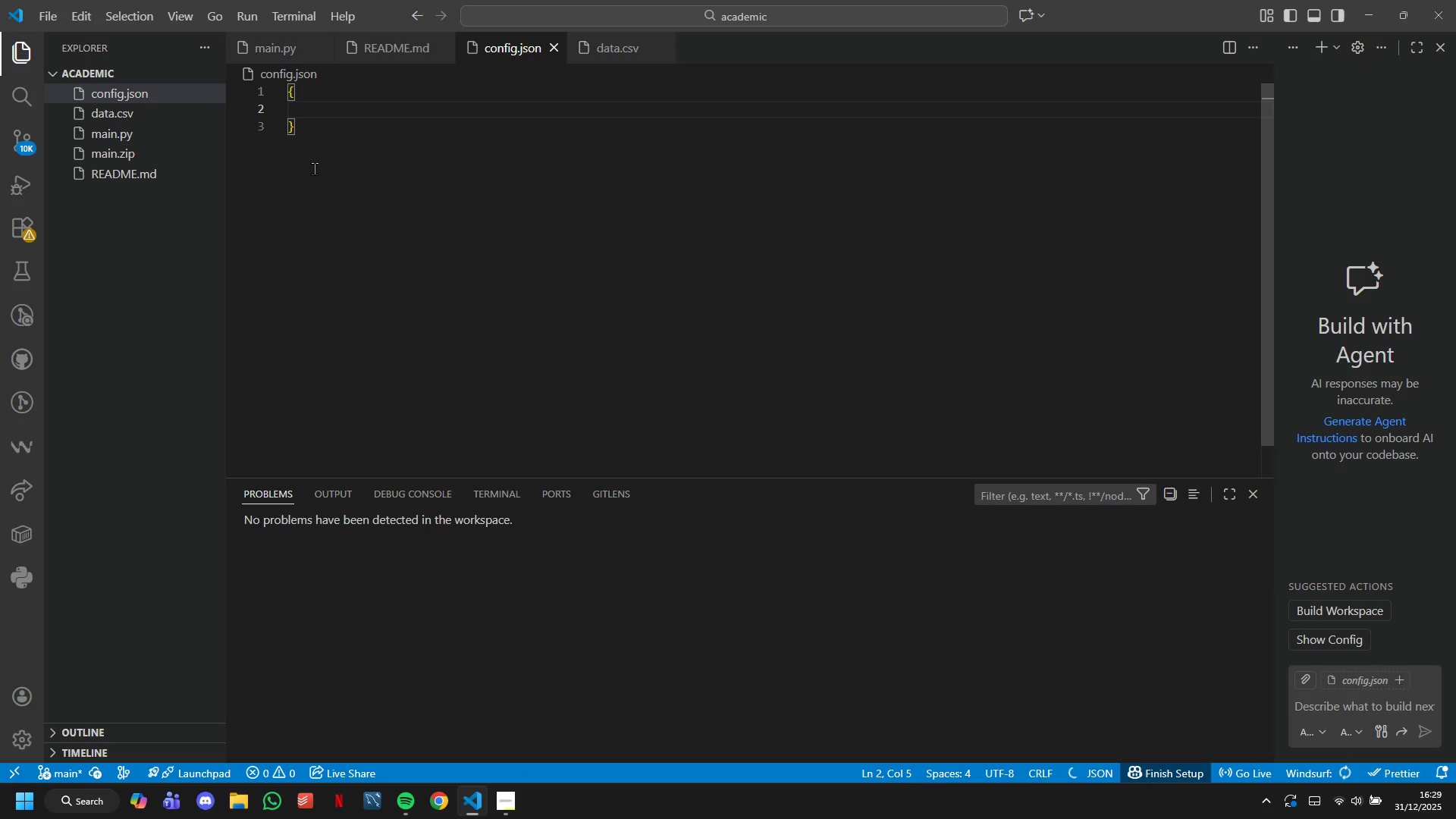 
type("categories)
 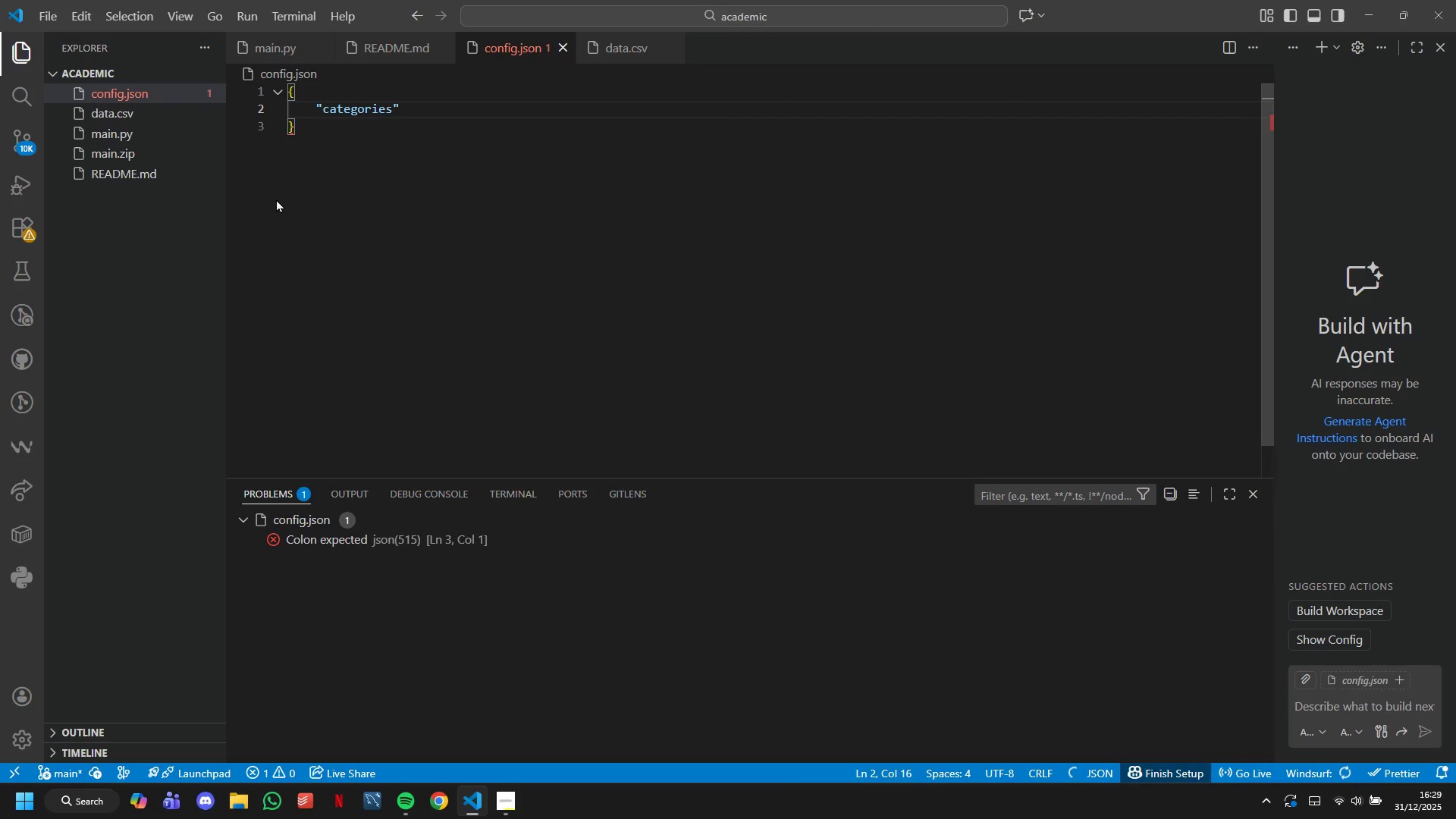 
key(ArrowRight)
 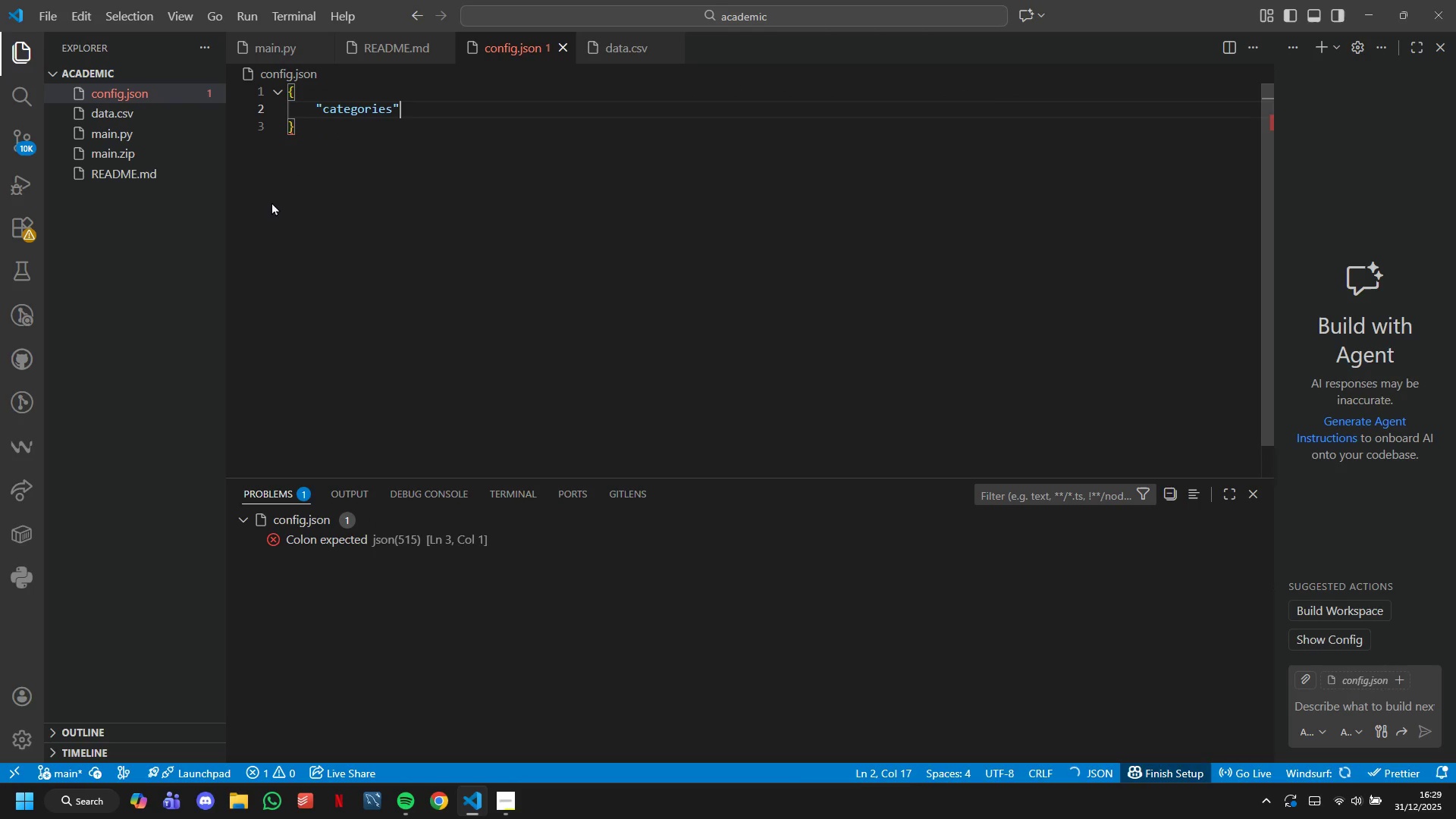 
key(Shift+ShiftLeft)
 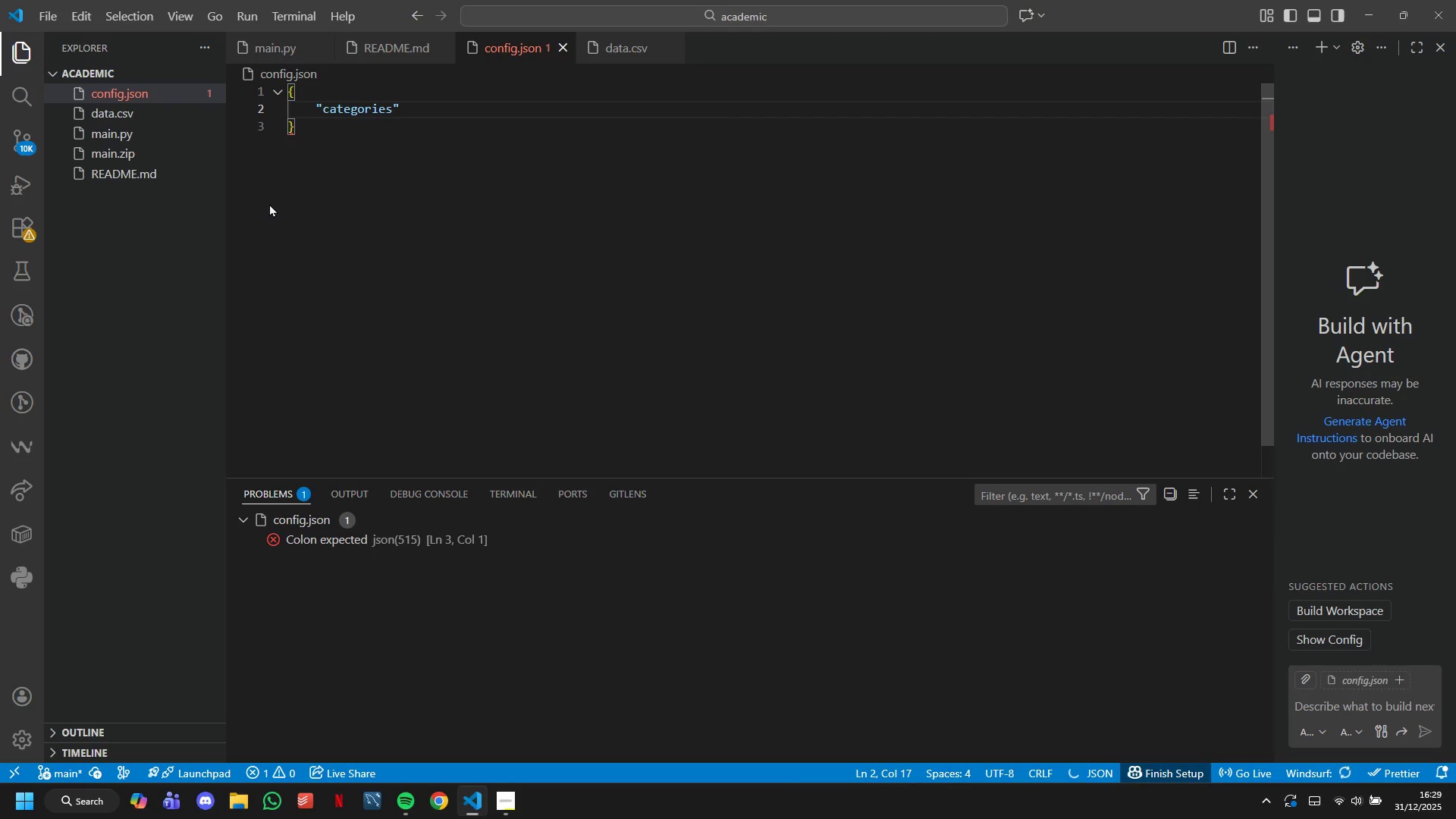 
key(Shift+Semicolon)
 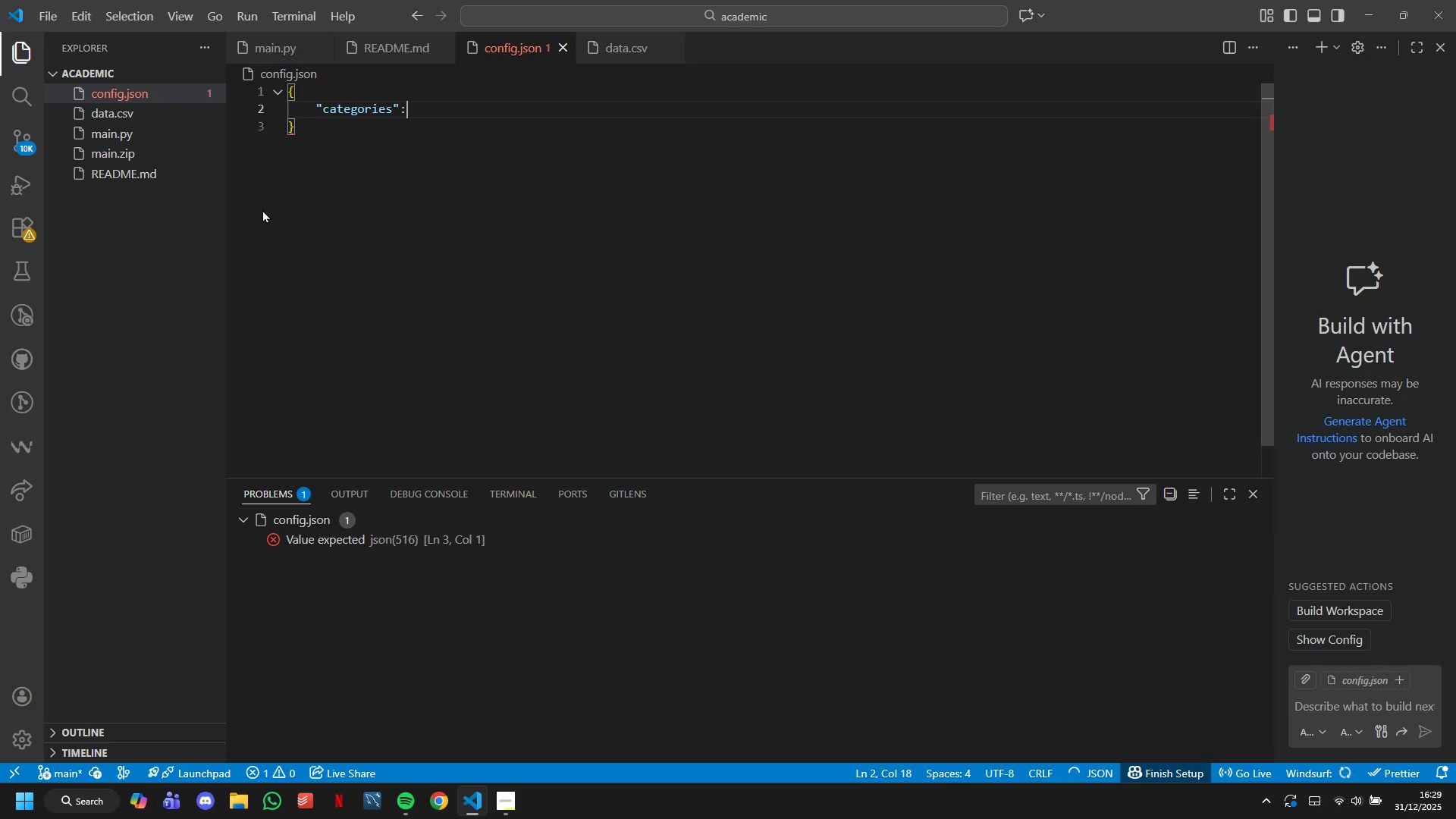 
key(Space)
 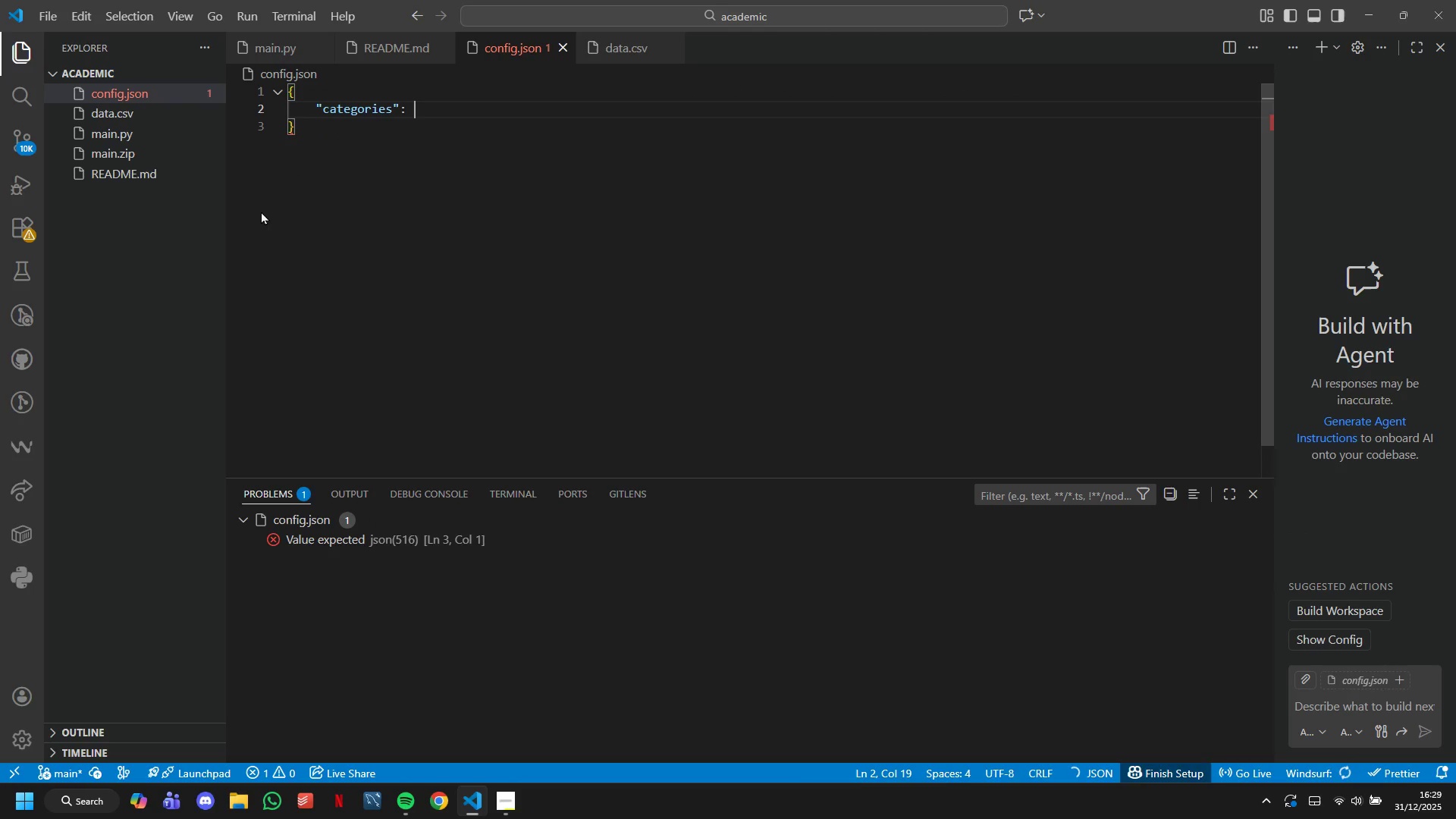 
key(Shift+BracketLeft)
 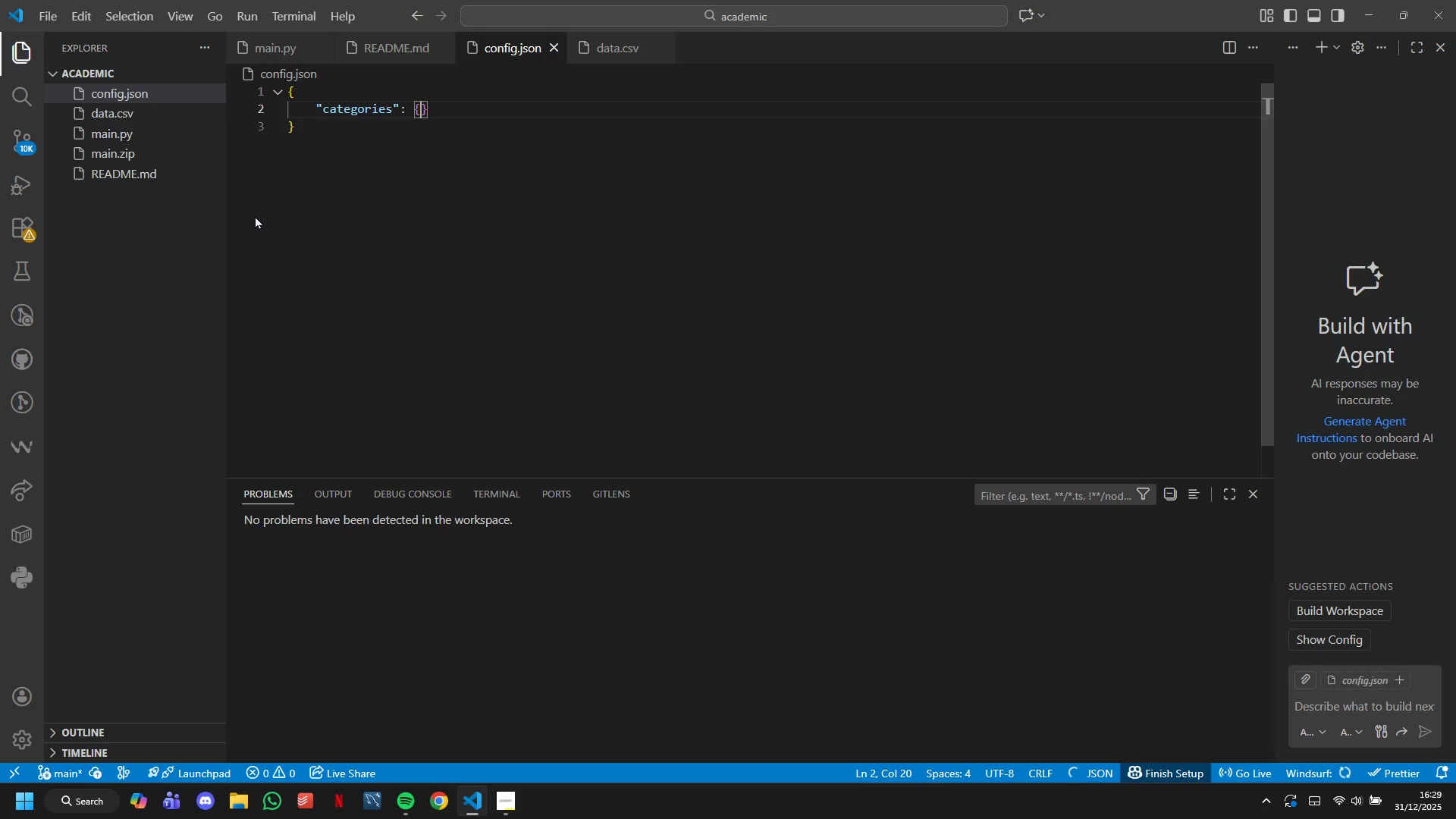 
key(Enter)
 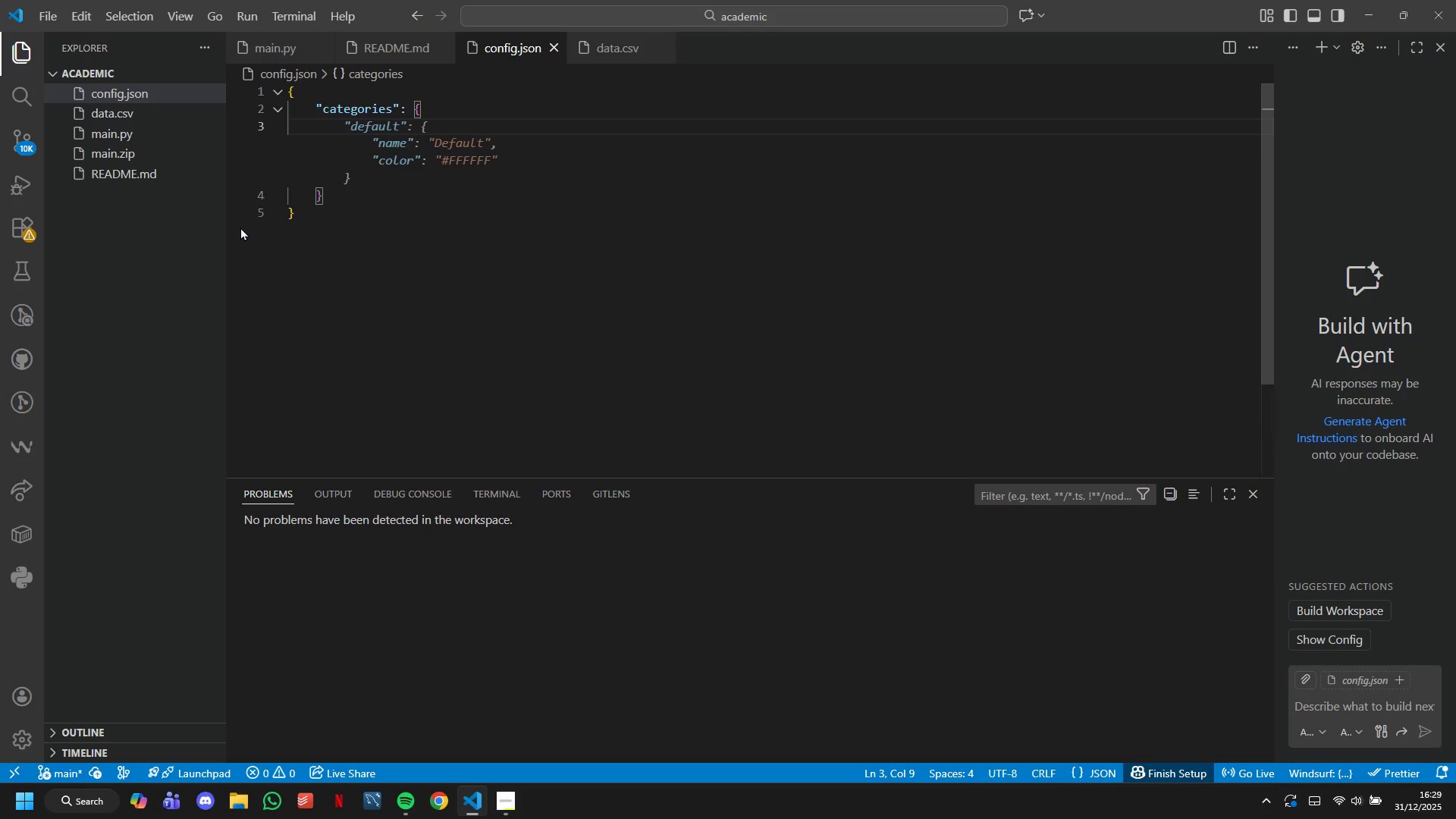 
type("Howe)
key(Backspace)
key(Backspace)
type(mework)
 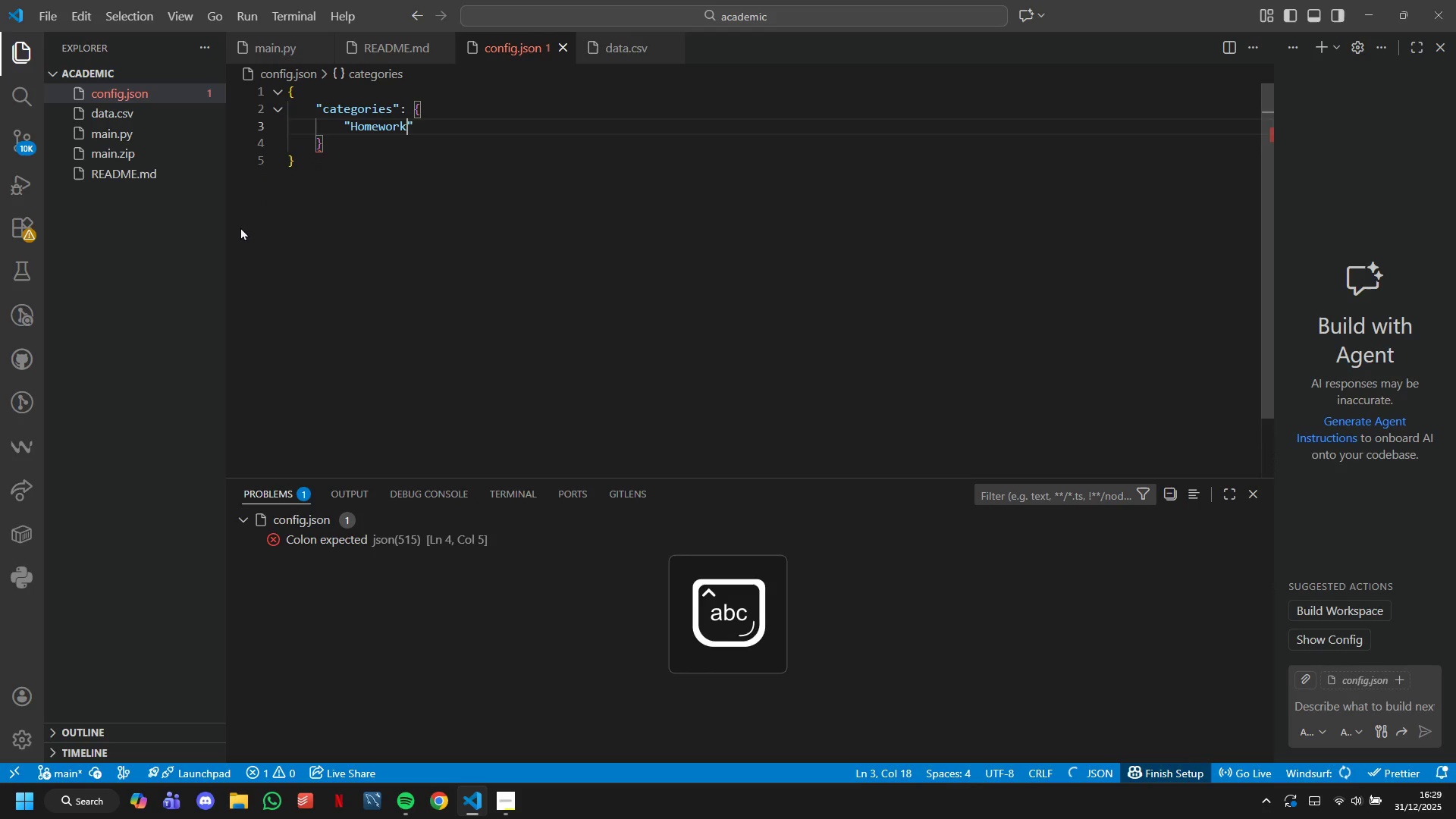 
key(ArrowRight)
 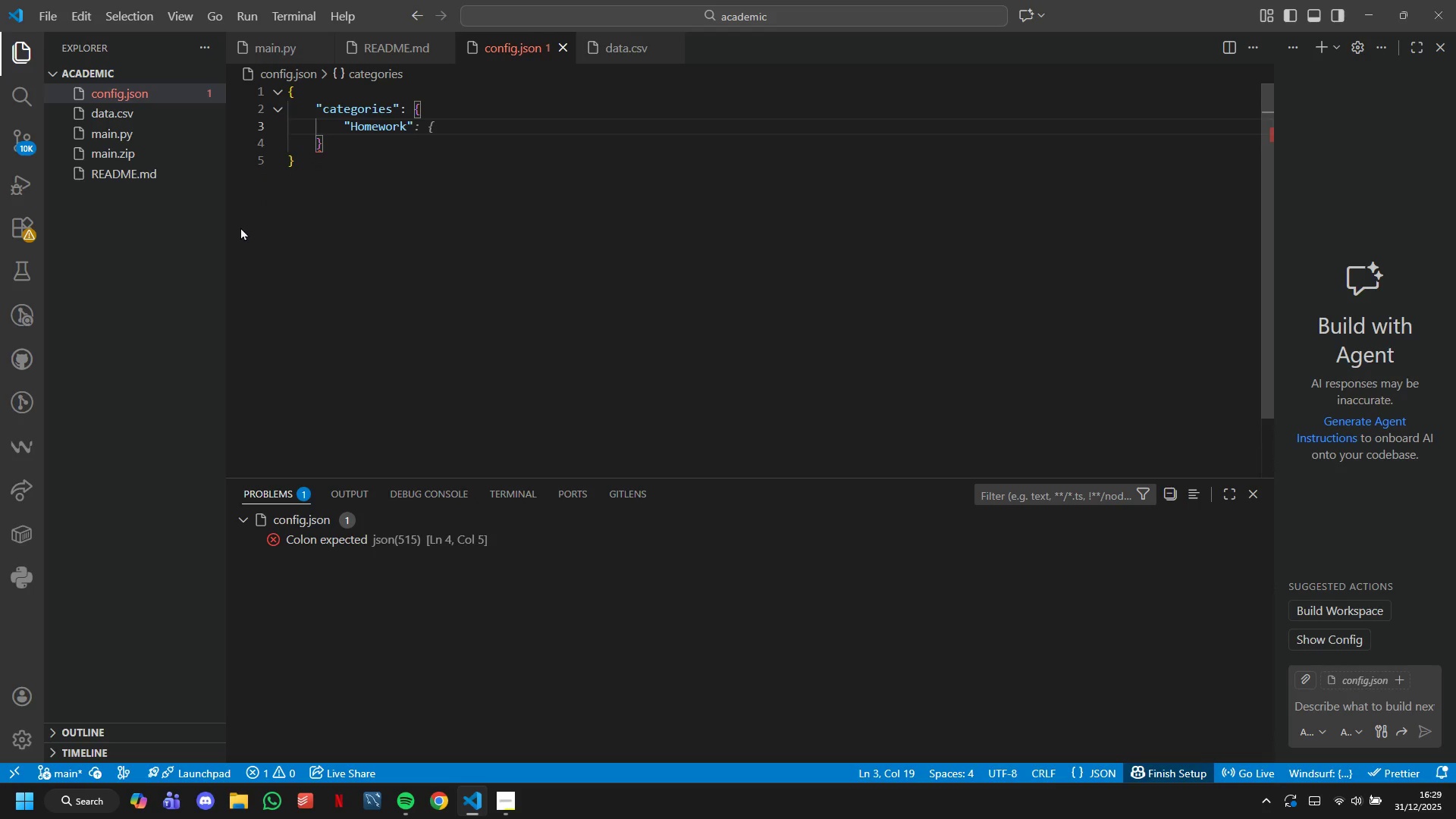 
type(: 0.20,)
 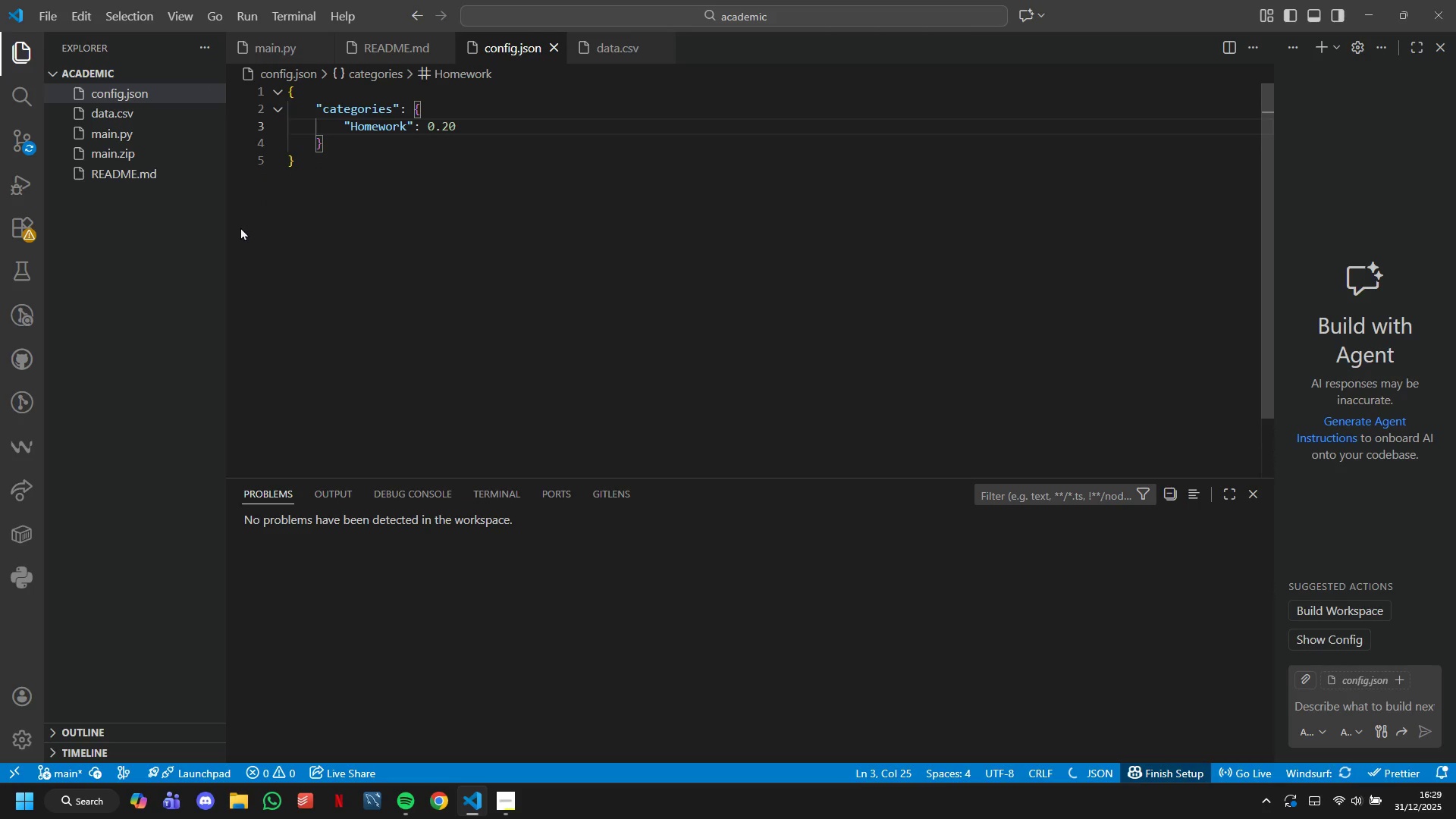 
key(Enter)
 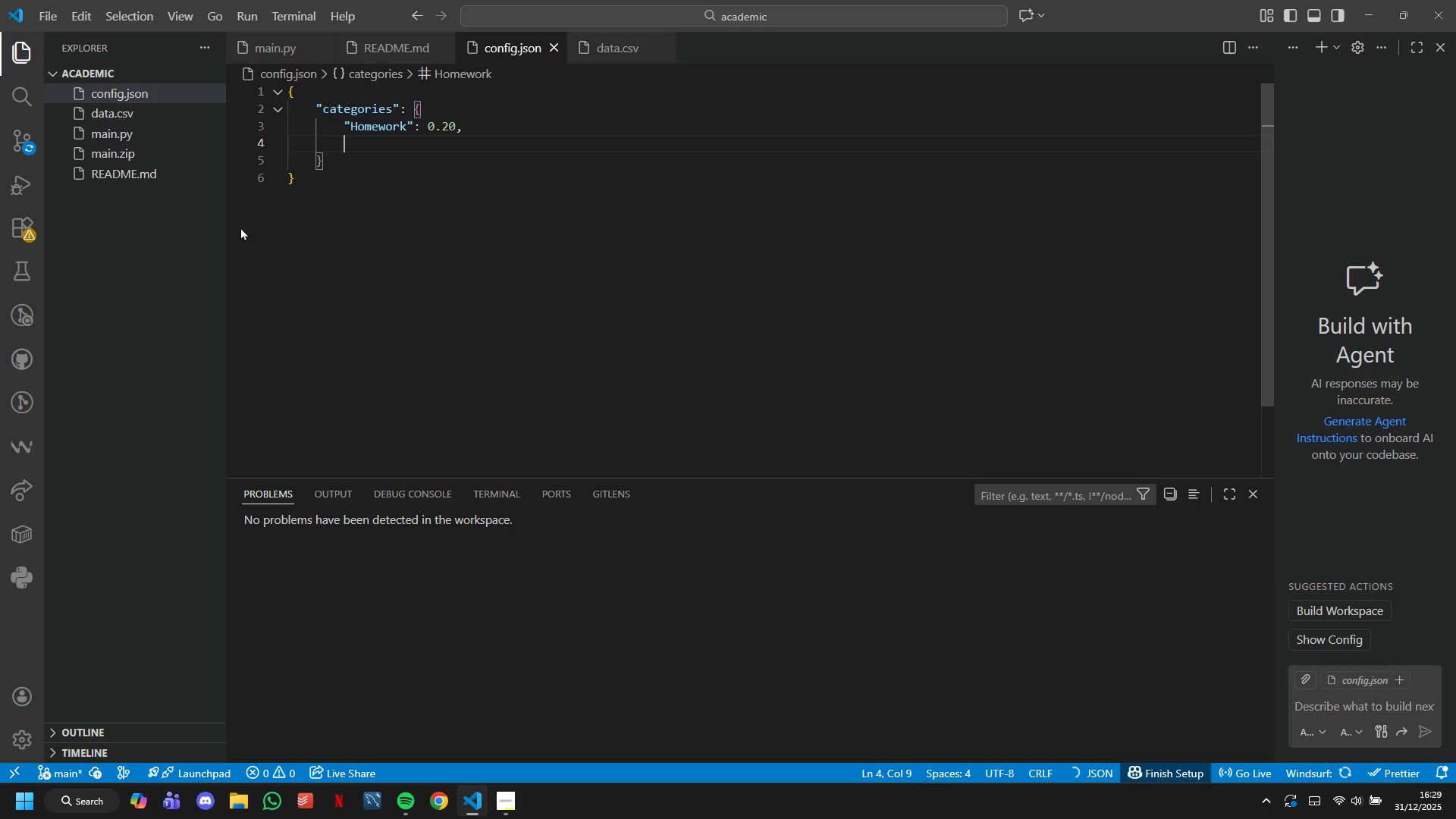 
type("Midterm)
 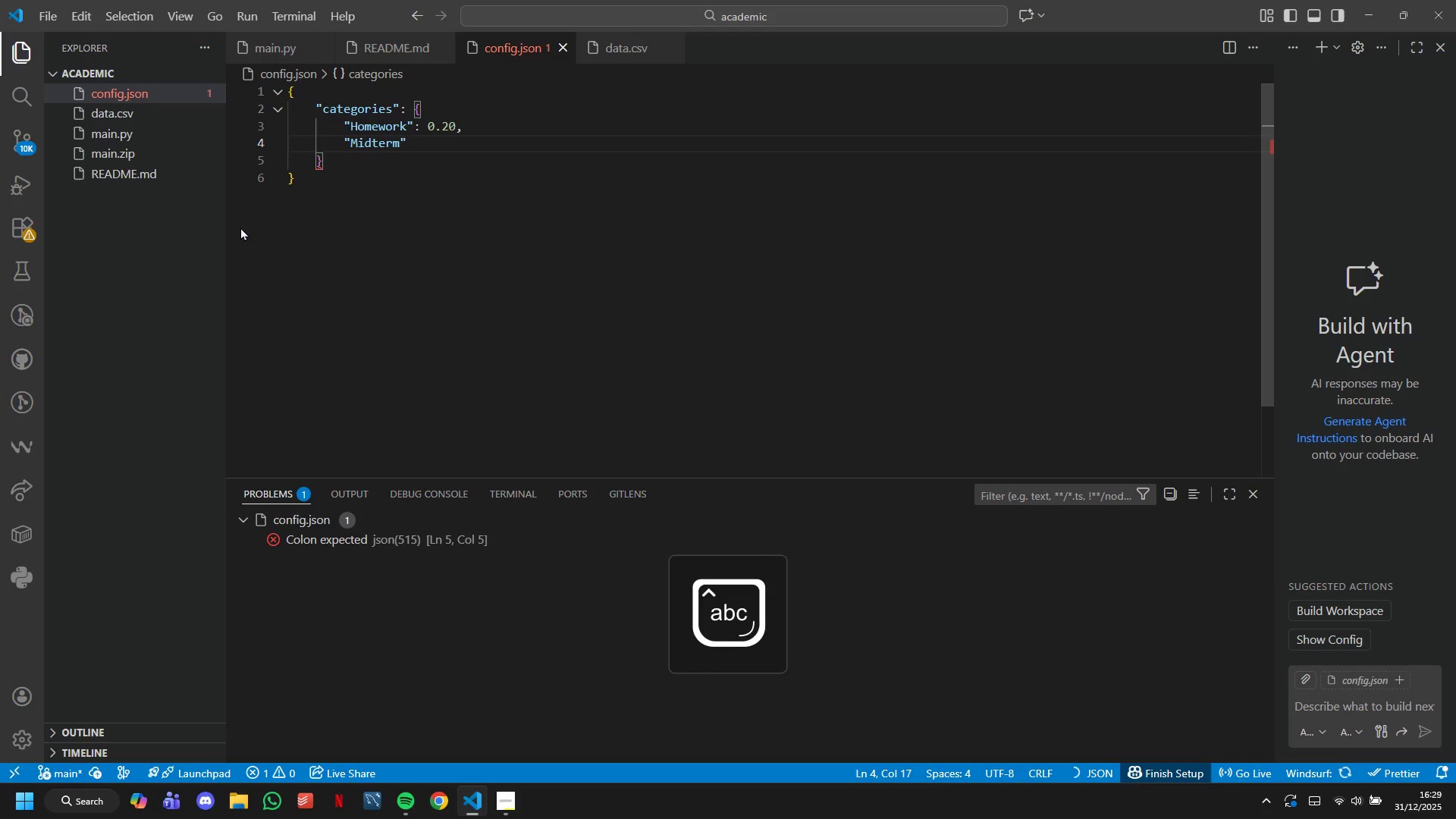 
key(ArrowRight)
 